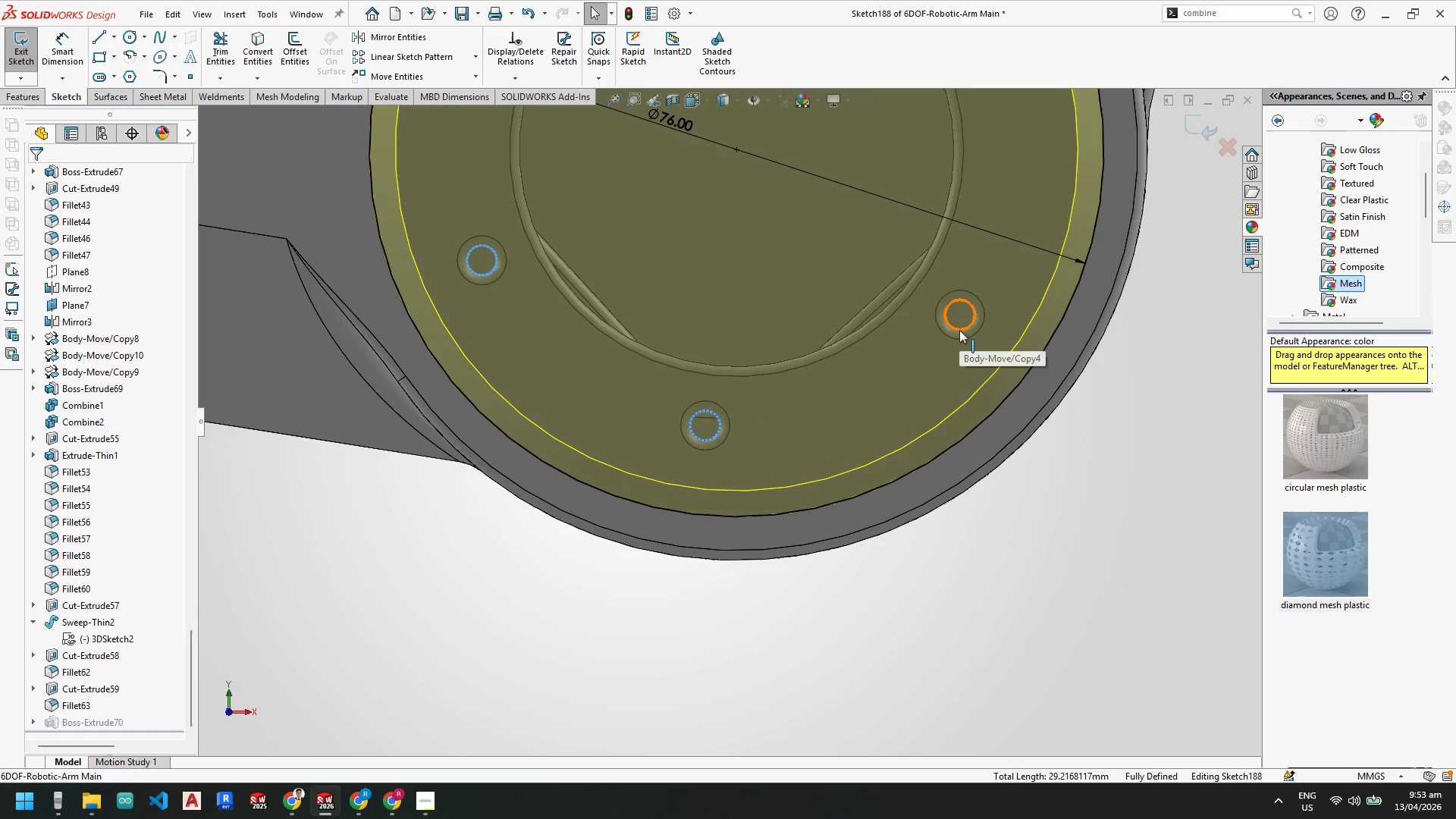 
left_click([959, 330])
 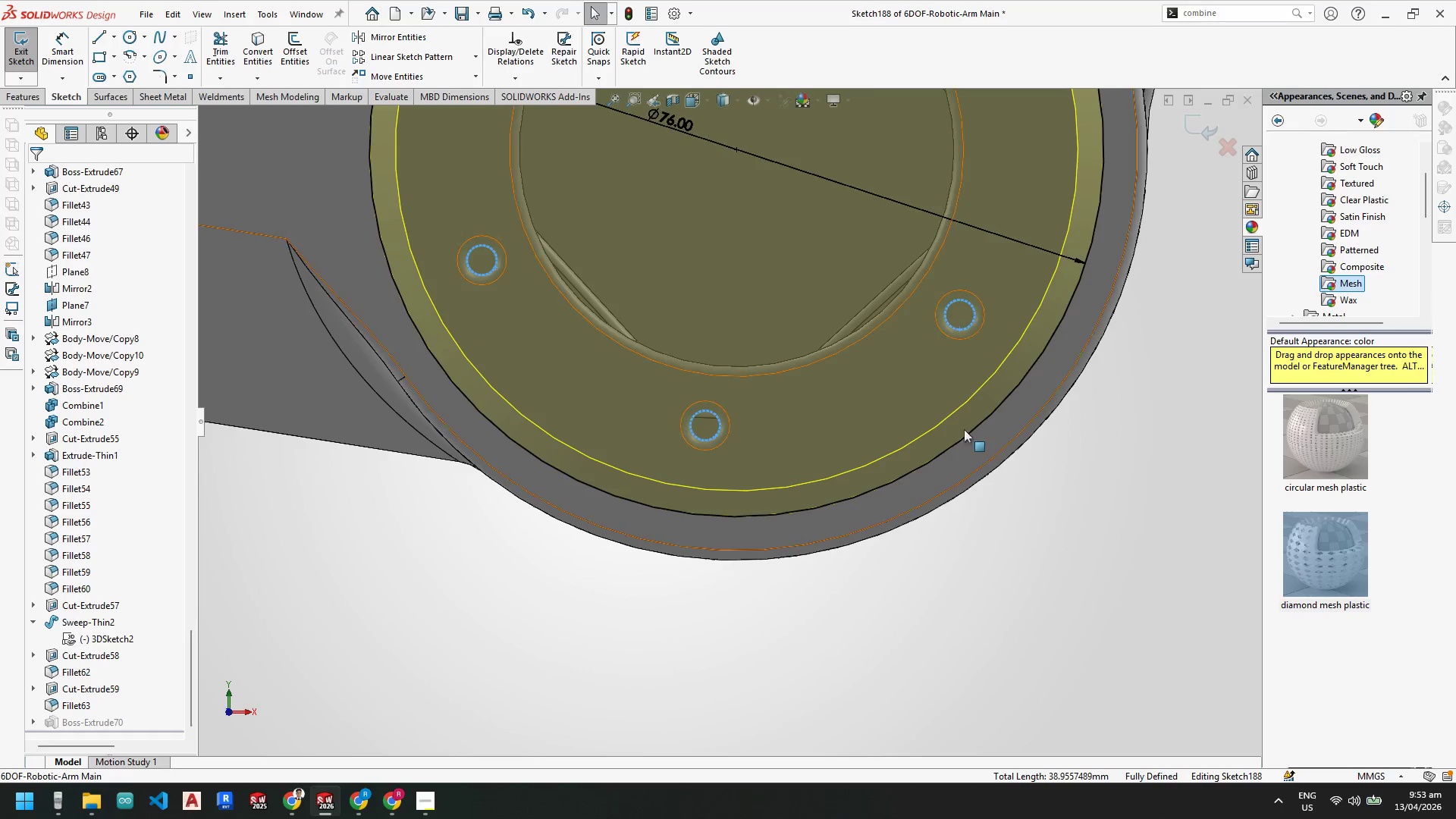 
hold_key(key=ControlLeft, duration=4.33)
 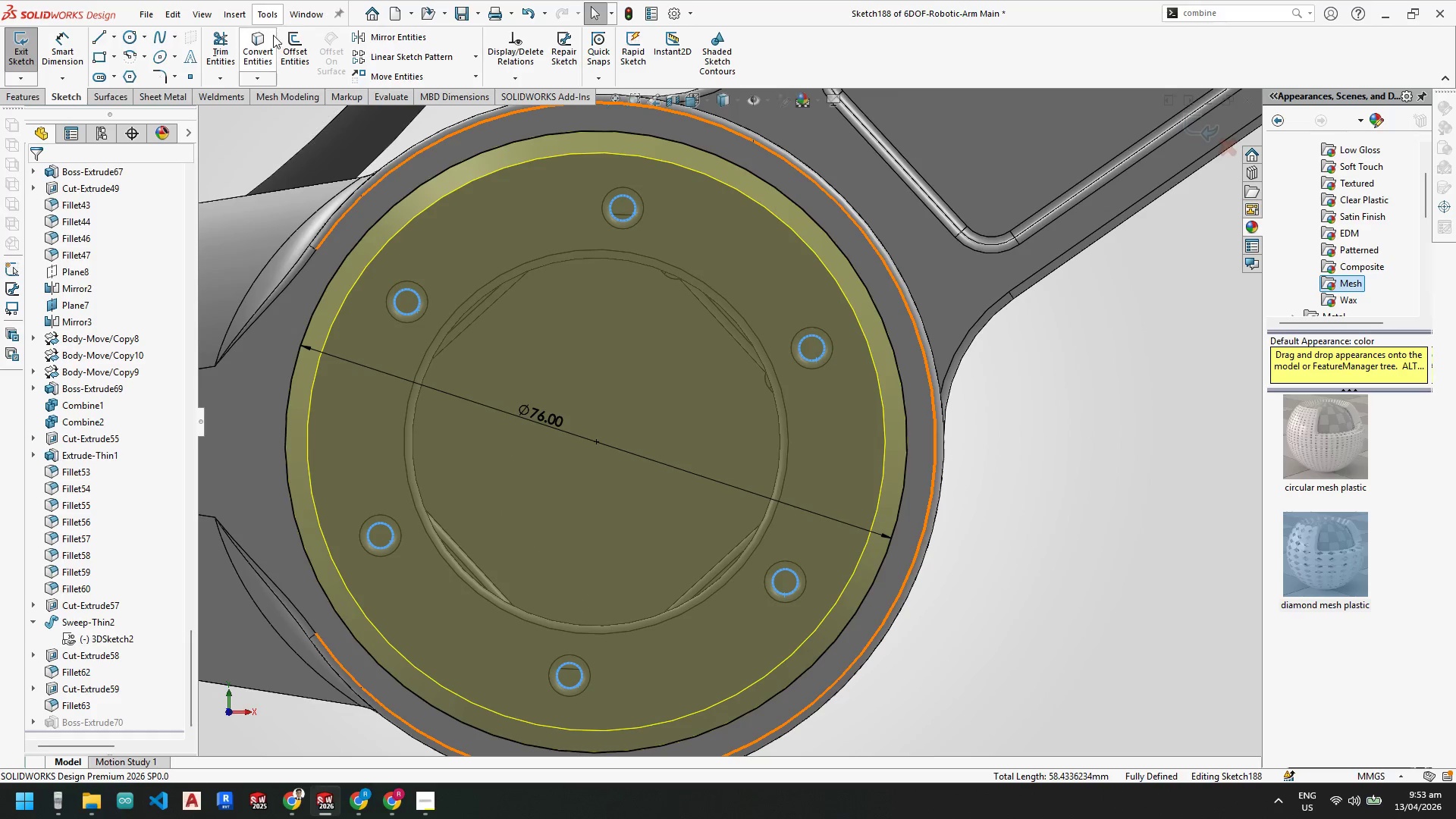 
scroll: coordinate [825, 252], scroll_direction: up, amount: 1.0
 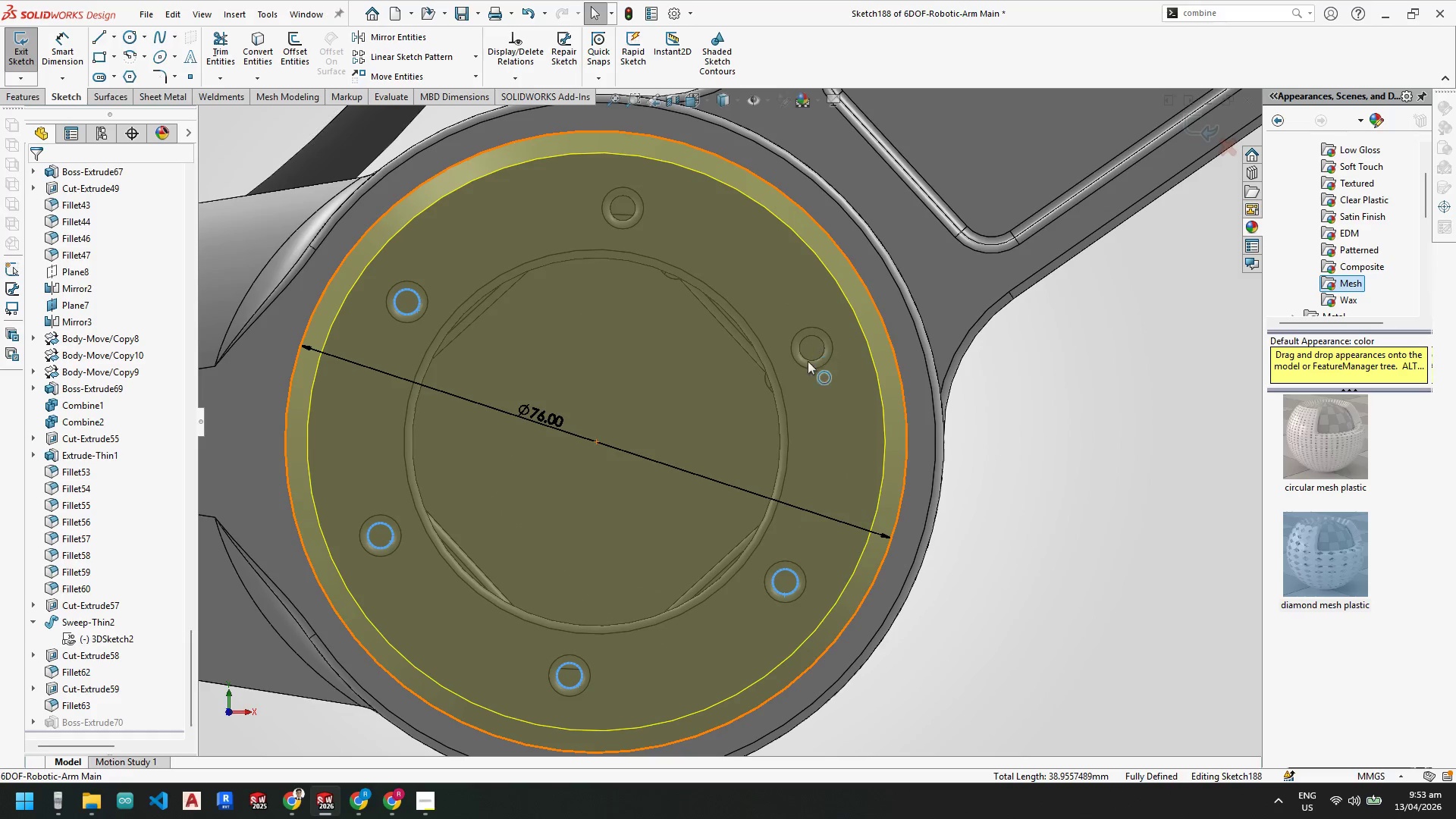 
left_click([816, 360])
 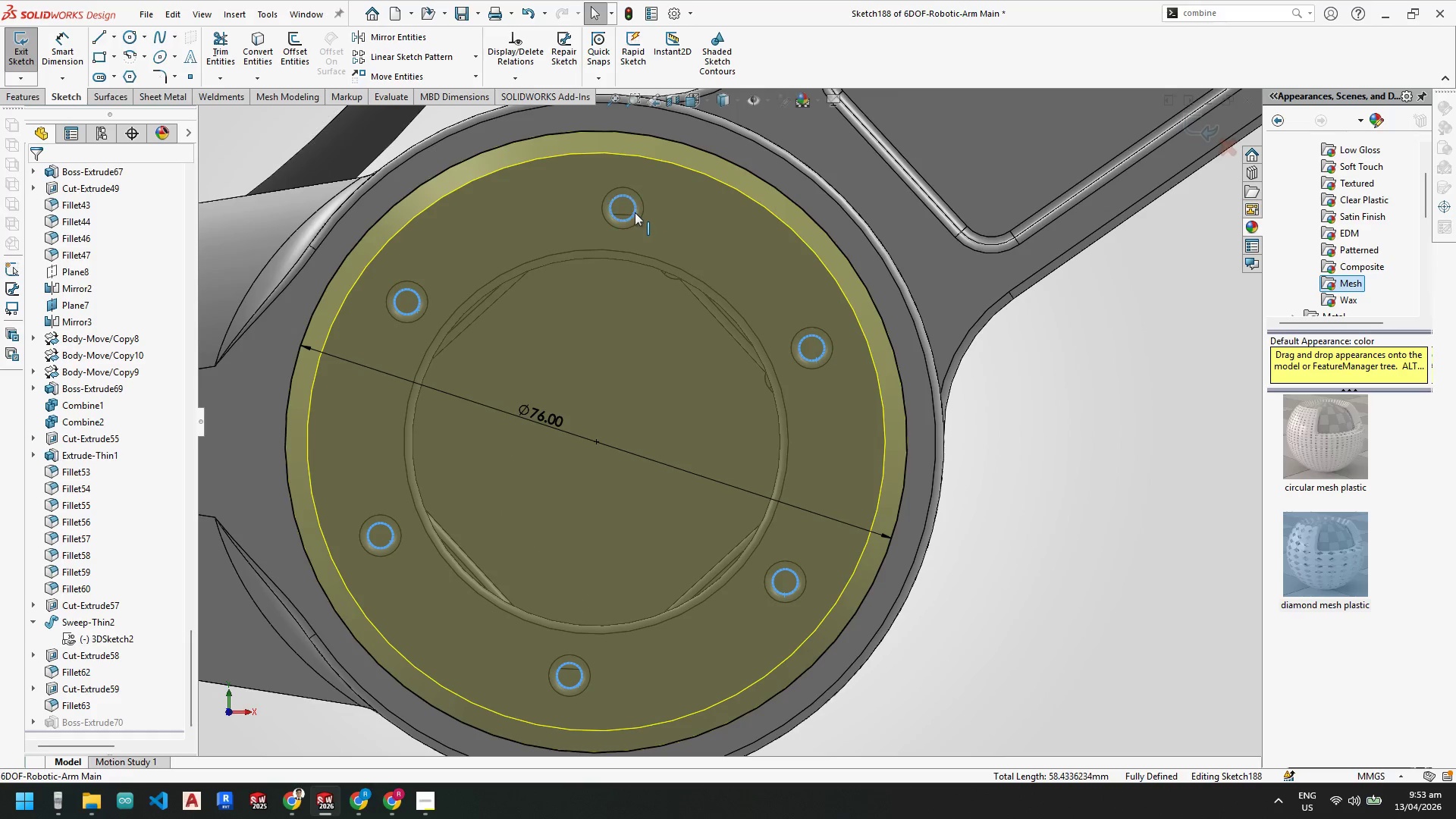 
left_click([259, 42])
 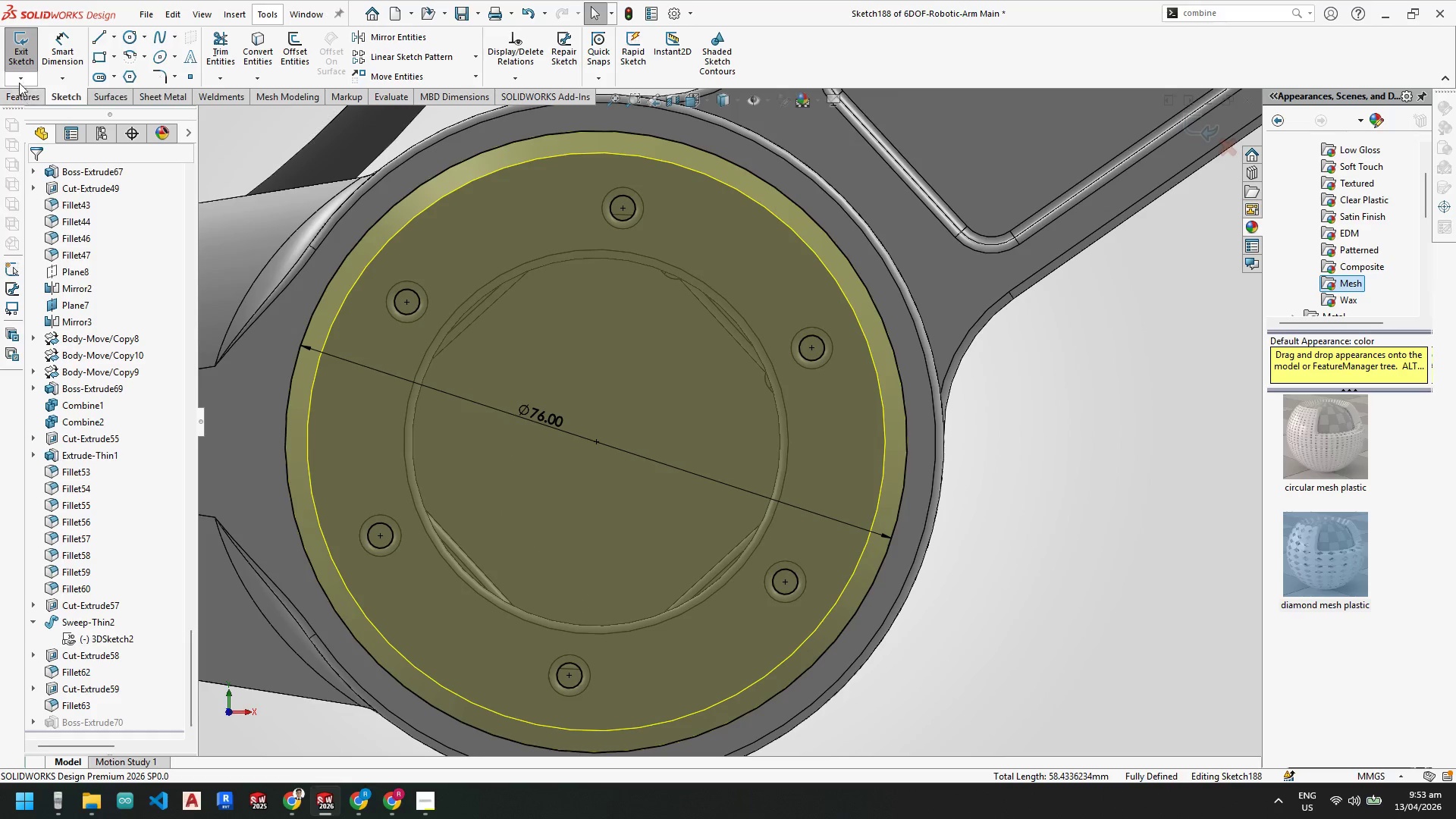 
left_click([19, 51])
 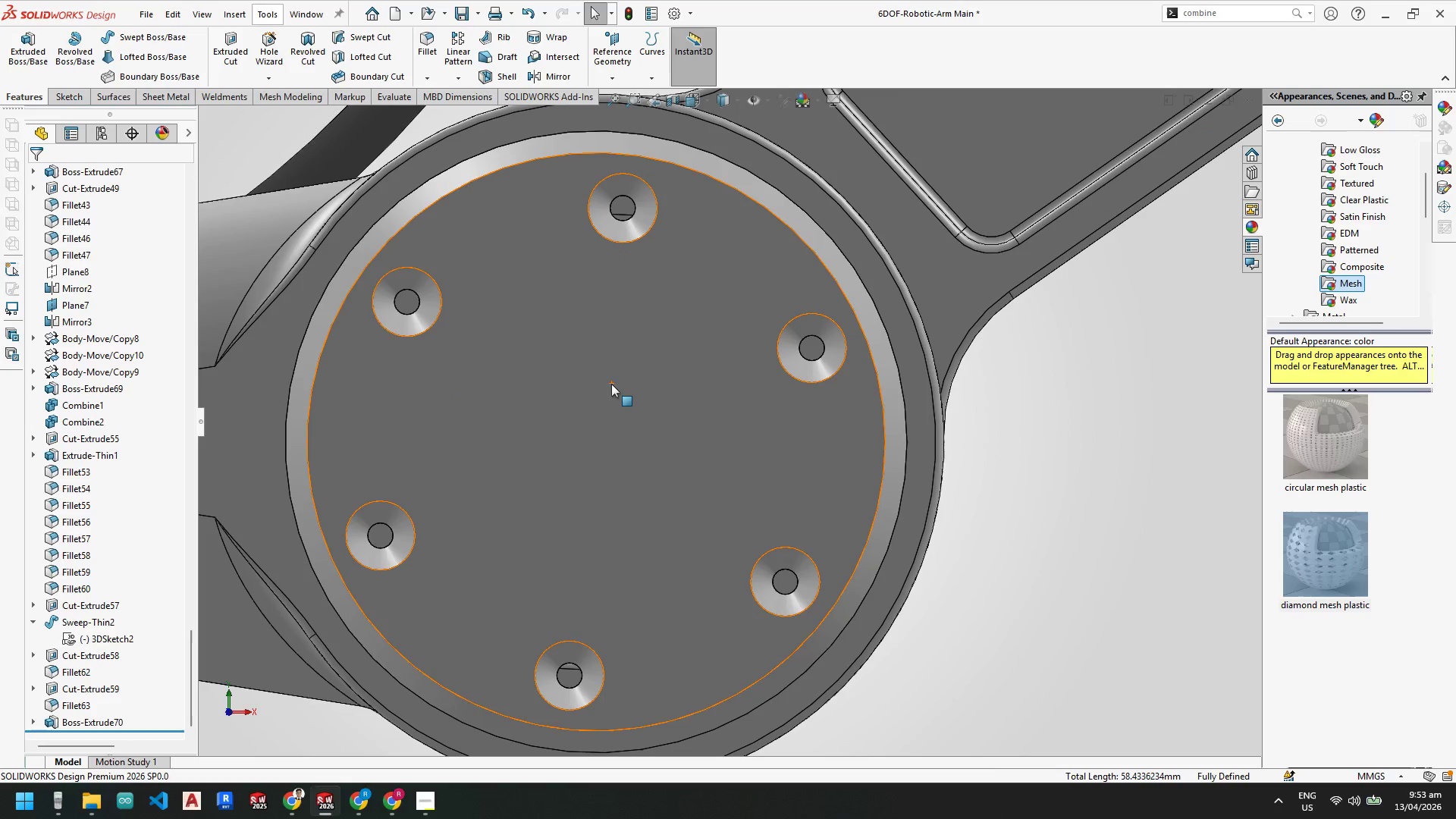 
scroll: coordinate [585, 354], scroll_direction: none, amount: 0.0
 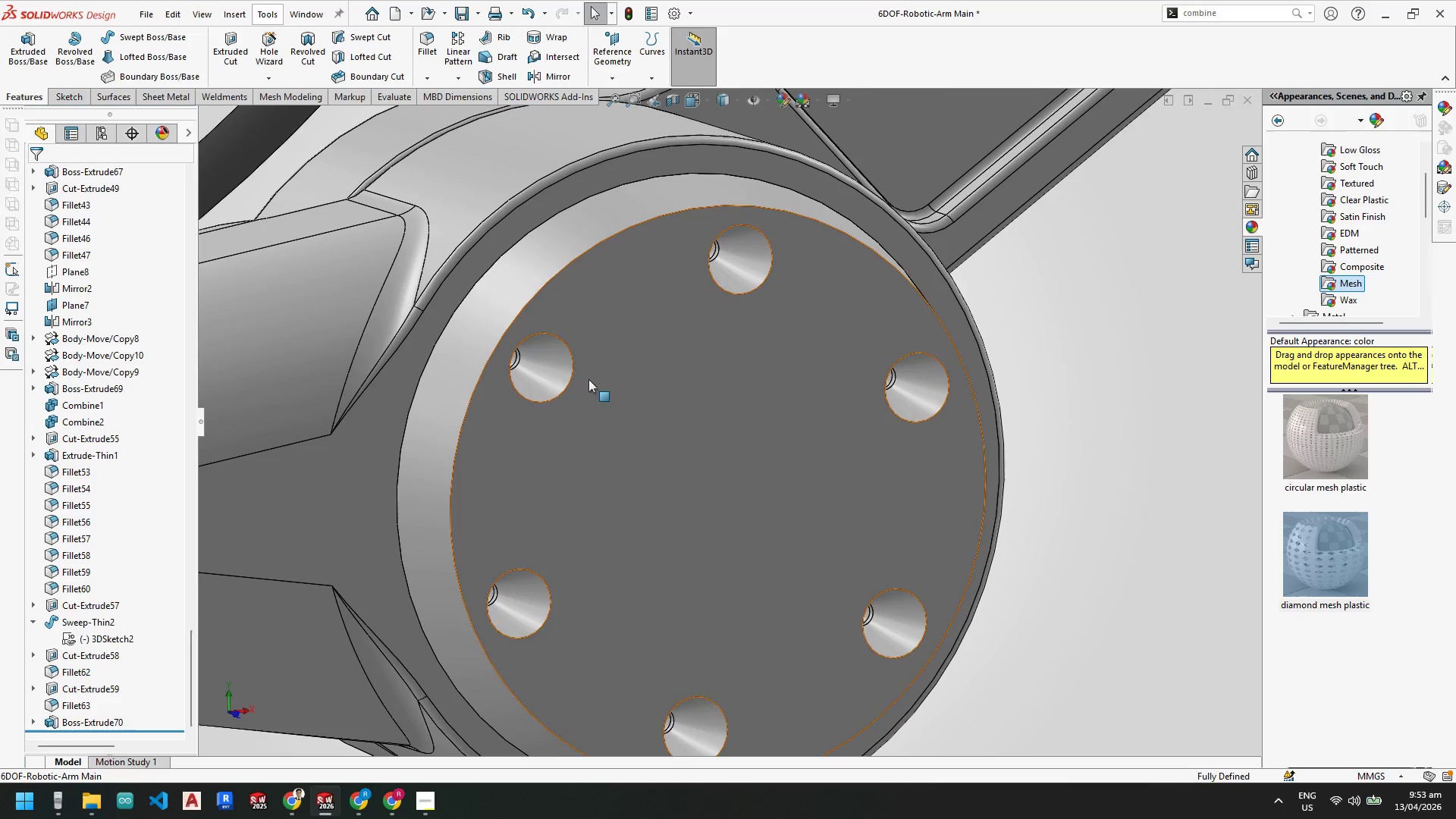 
scroll: coordinate [546, 379], scroll_direction: up, amount: 2.0
 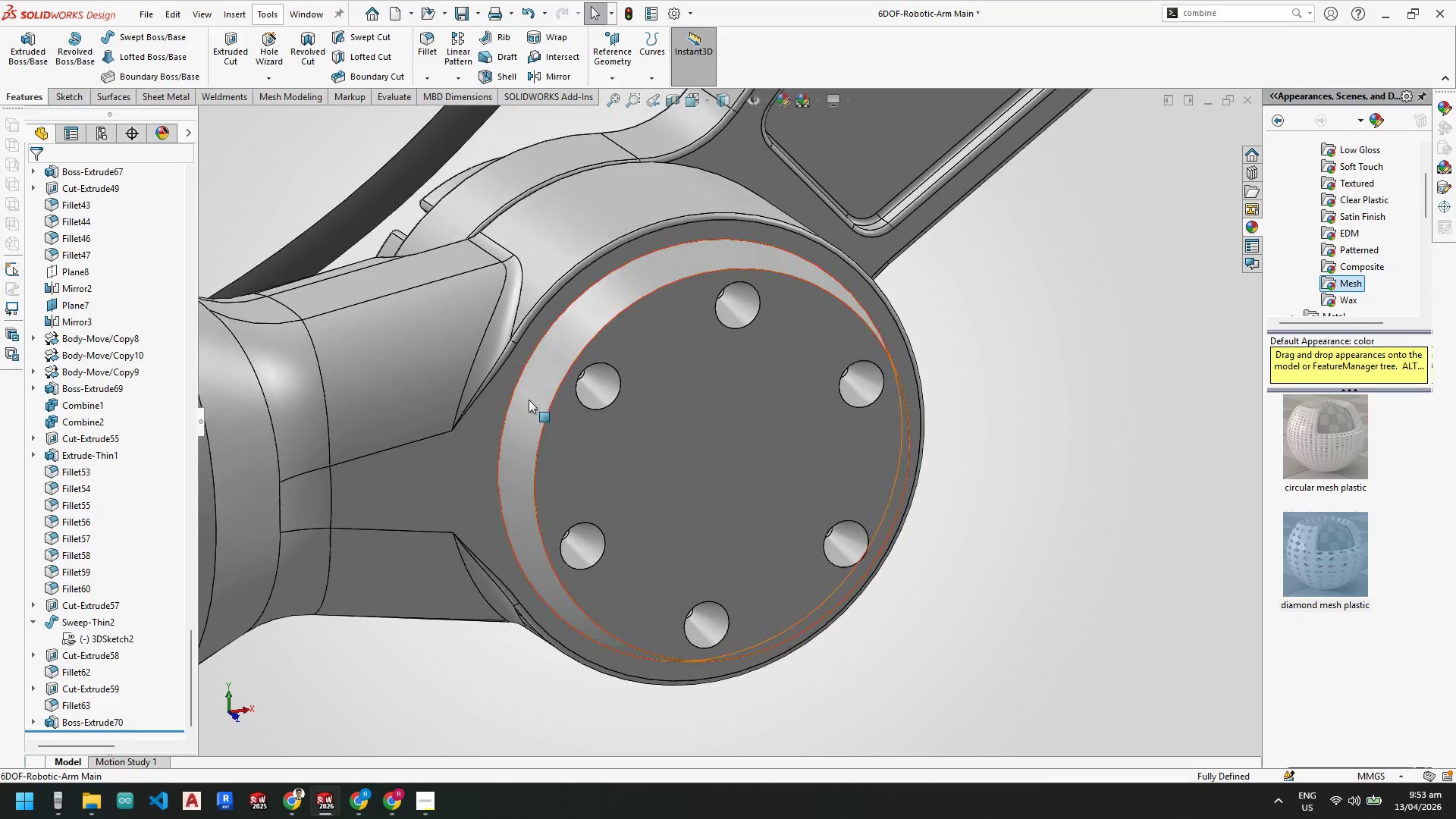 
scroll: coordinate [55, 686], scroll_direction: down, amount: 4.0
 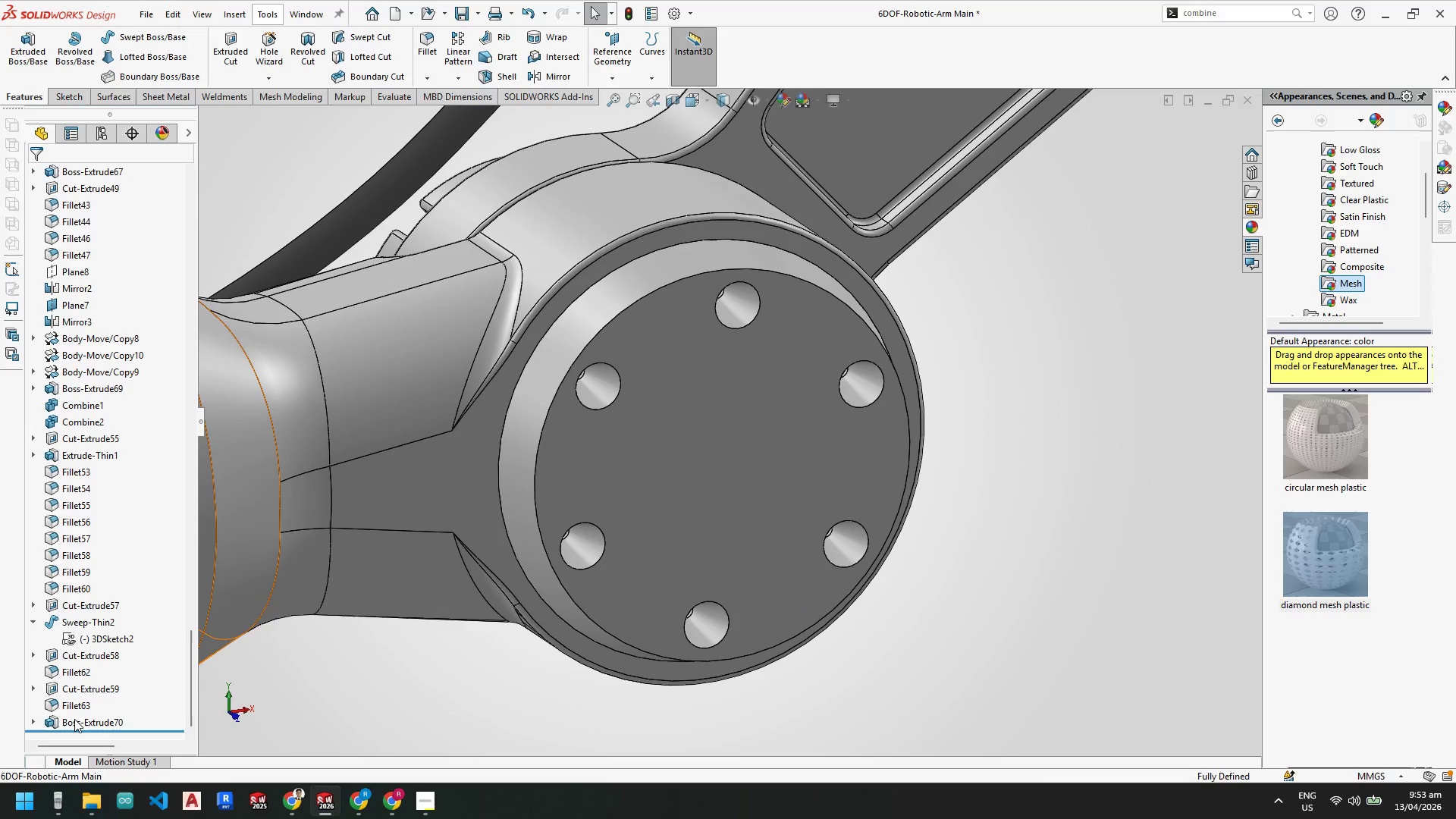 
scroll: coordinate [566, 476], scroll_direction: up, amount: 2.0
 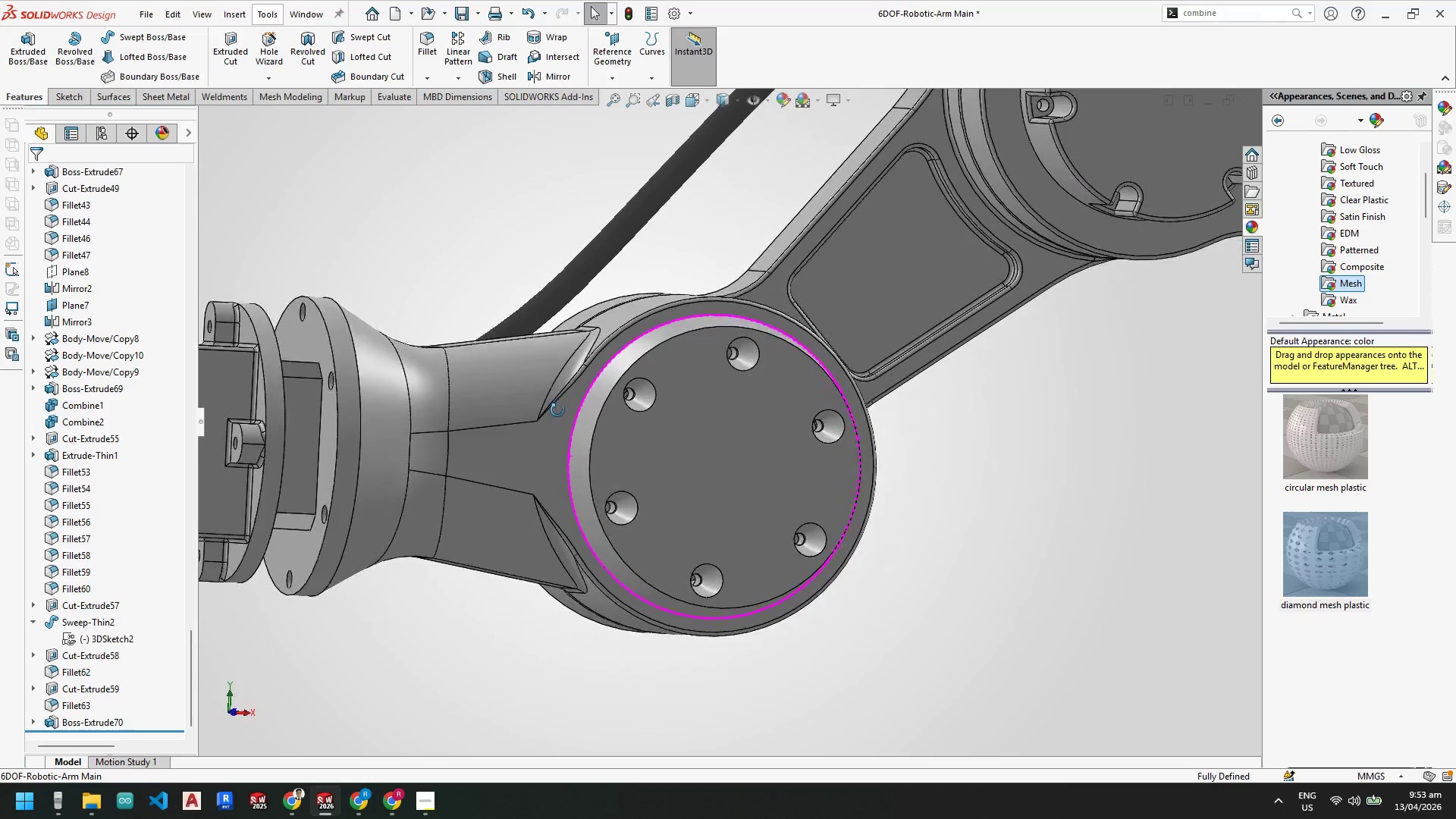 
wait(5.88)
 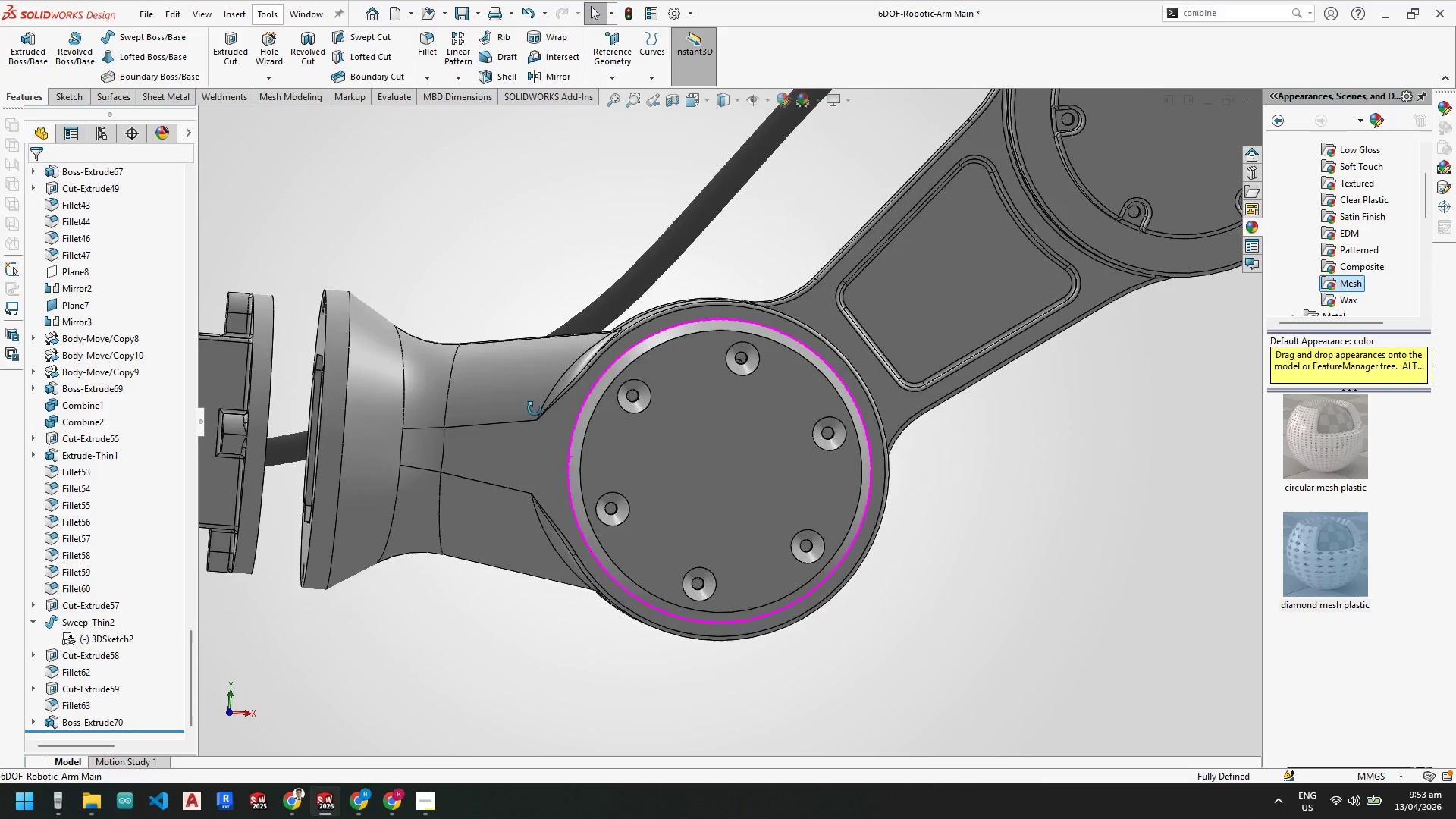 
right_click([108, 718])
 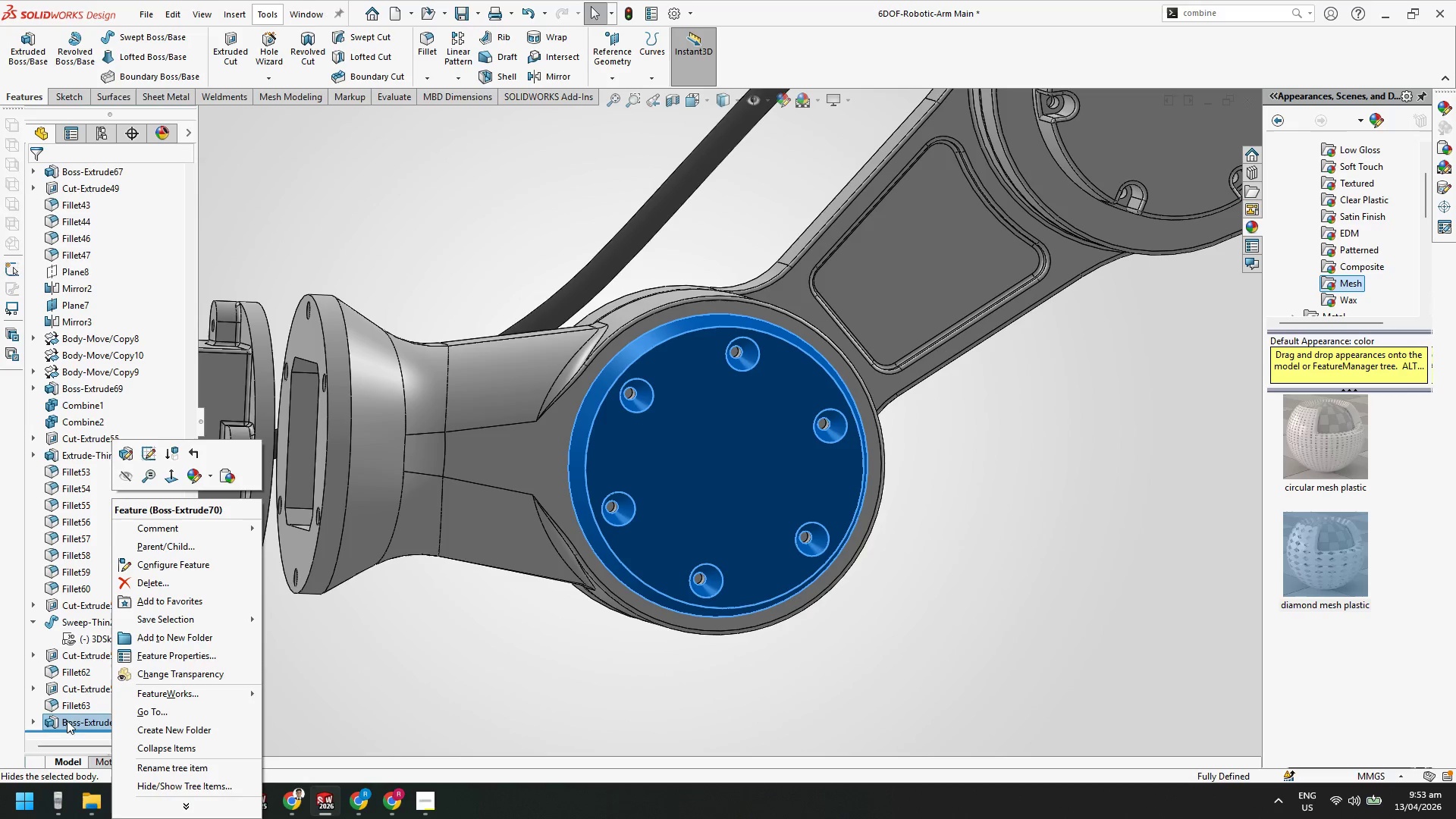 
left_click([125, 453])
 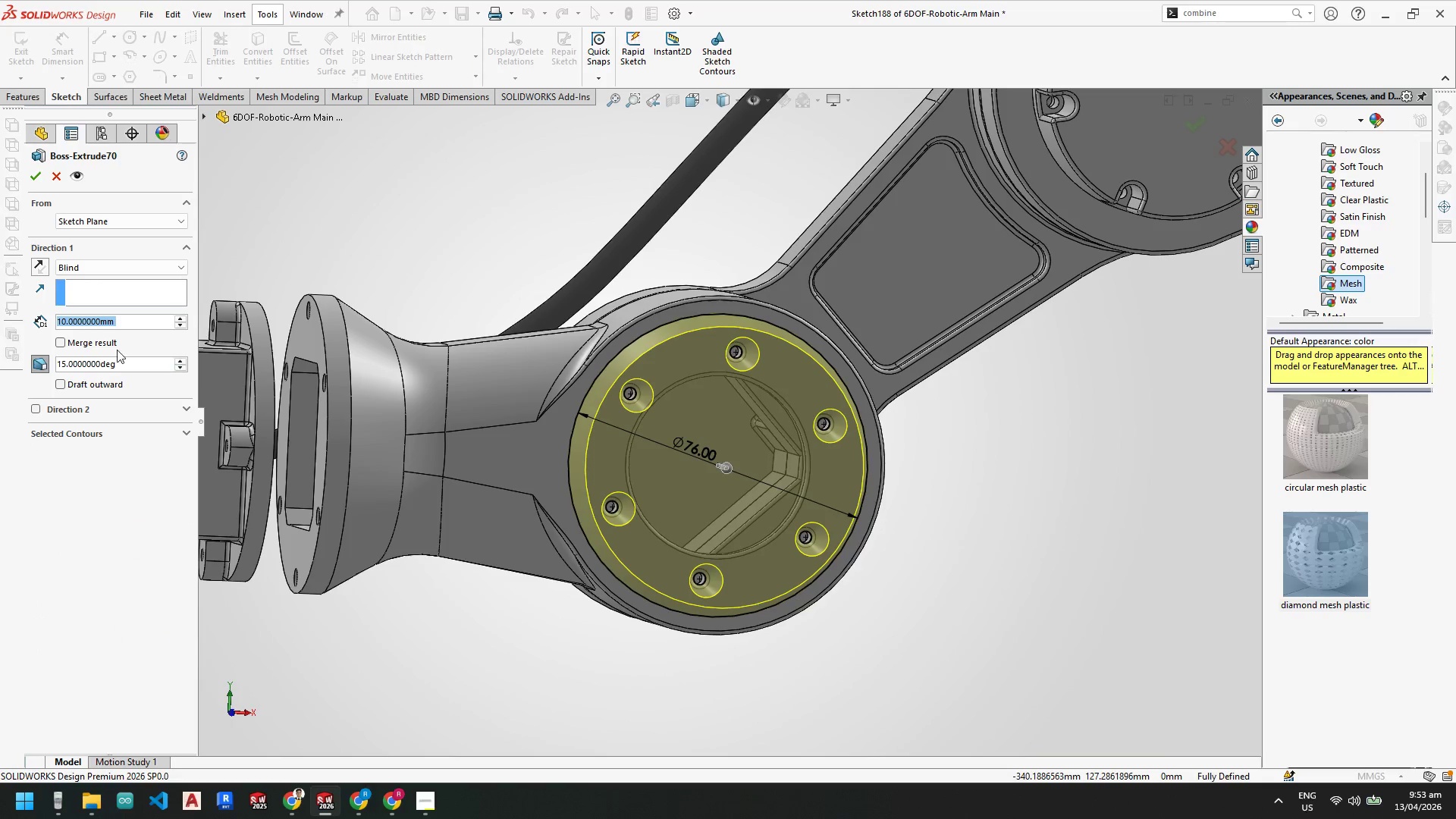 
left_click([61, 430])
 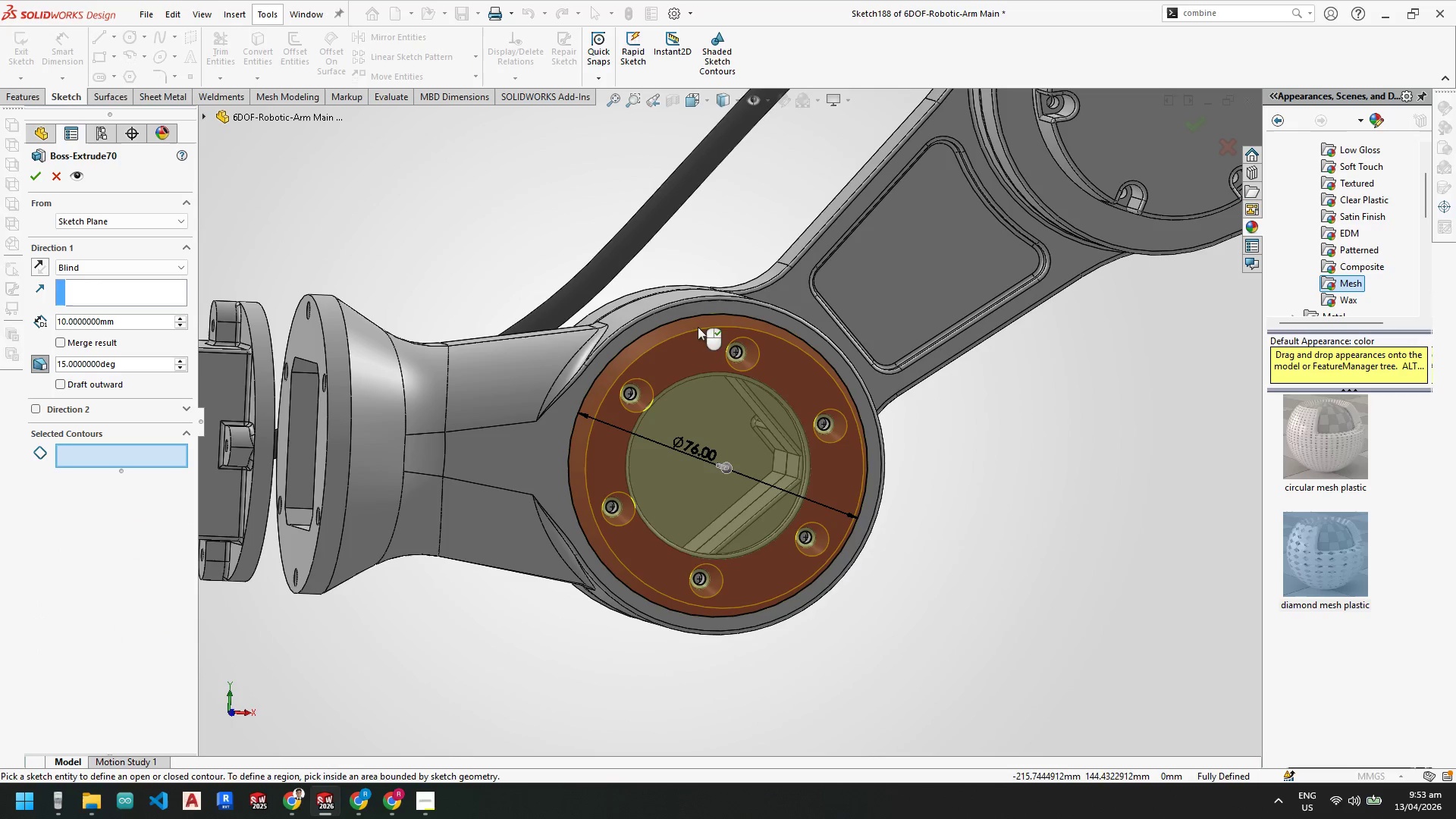 
left_click([699, 317])
 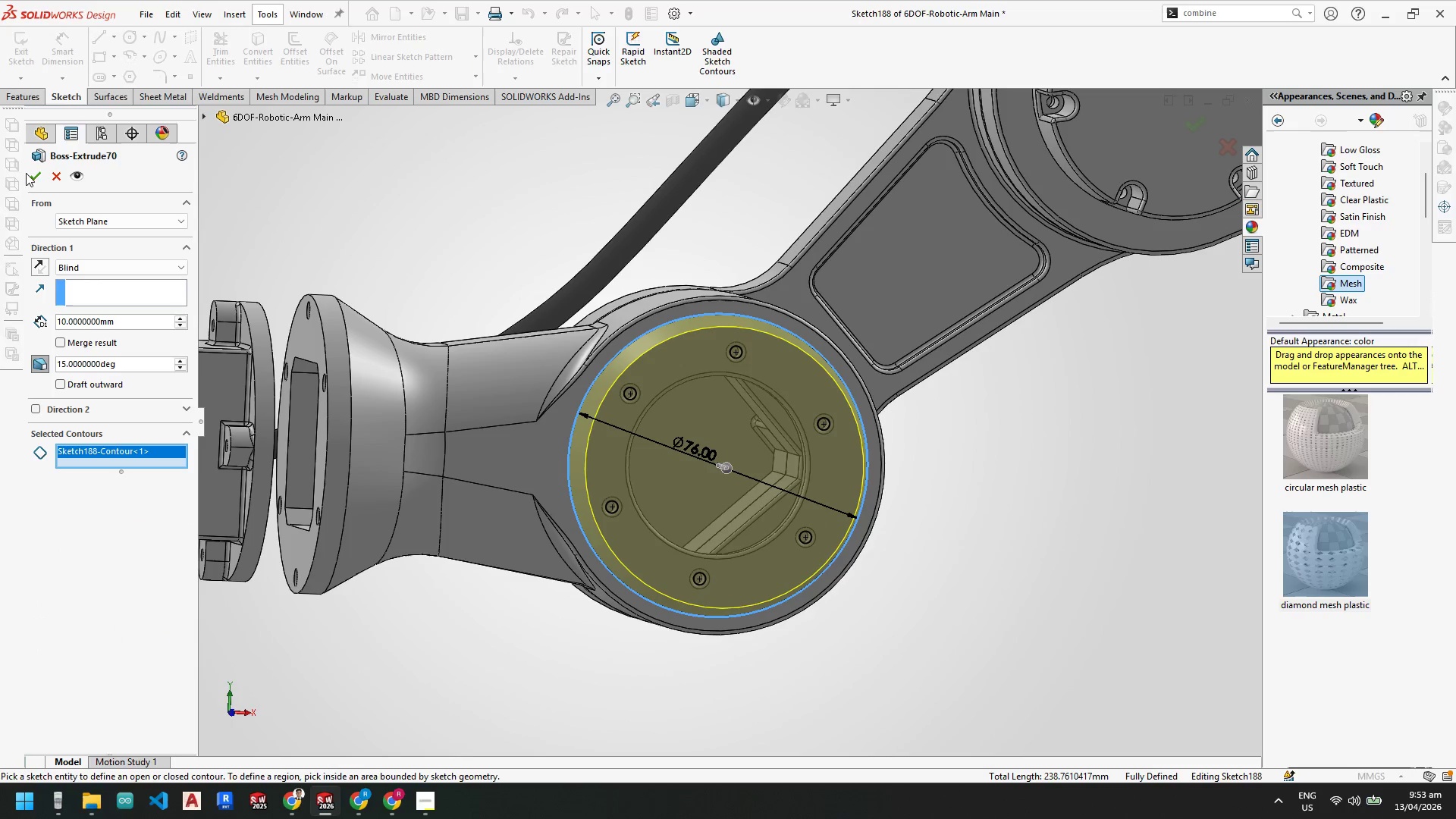 
left_click([35, 174])
 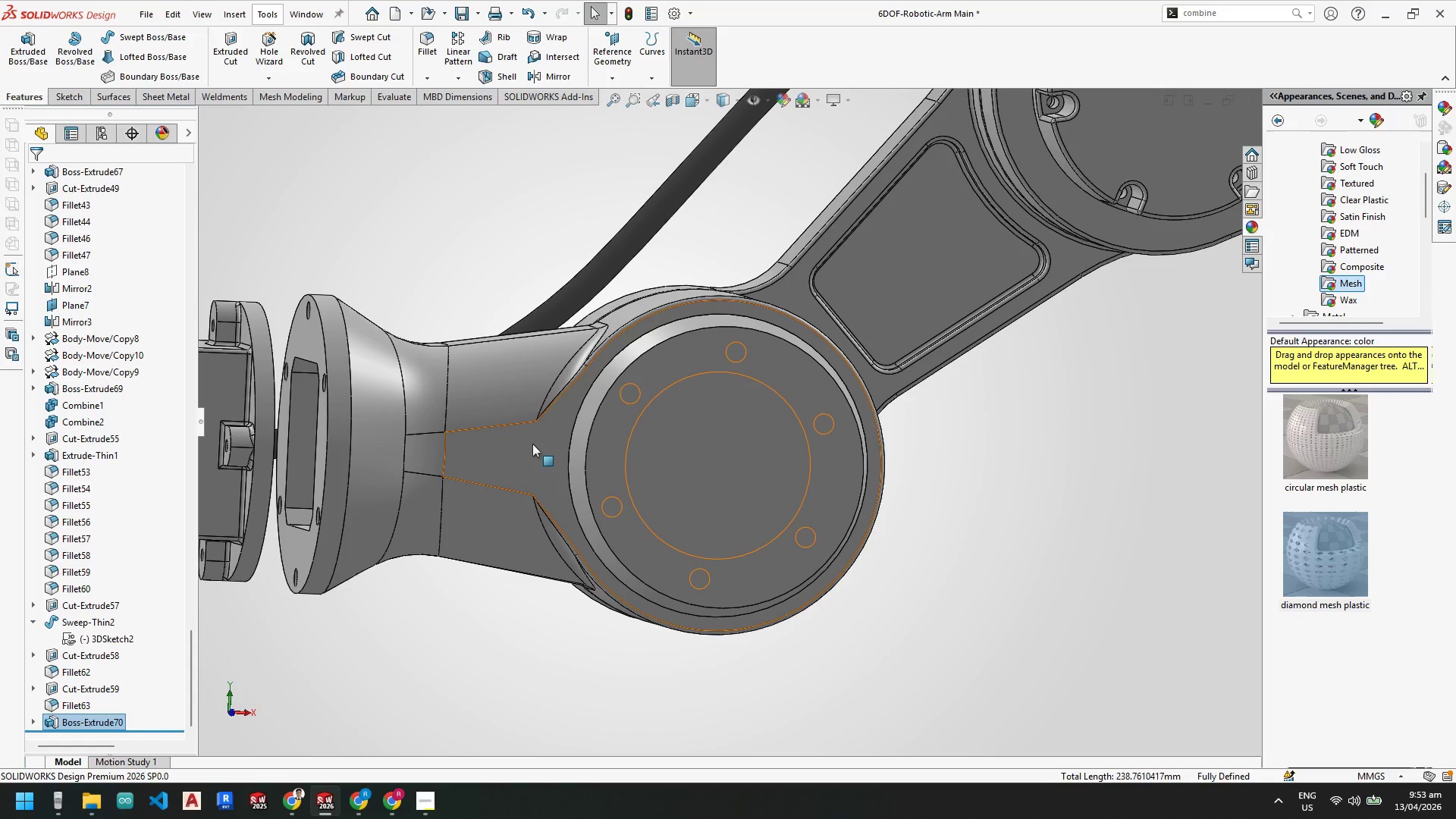 
right_click([543, 394])
 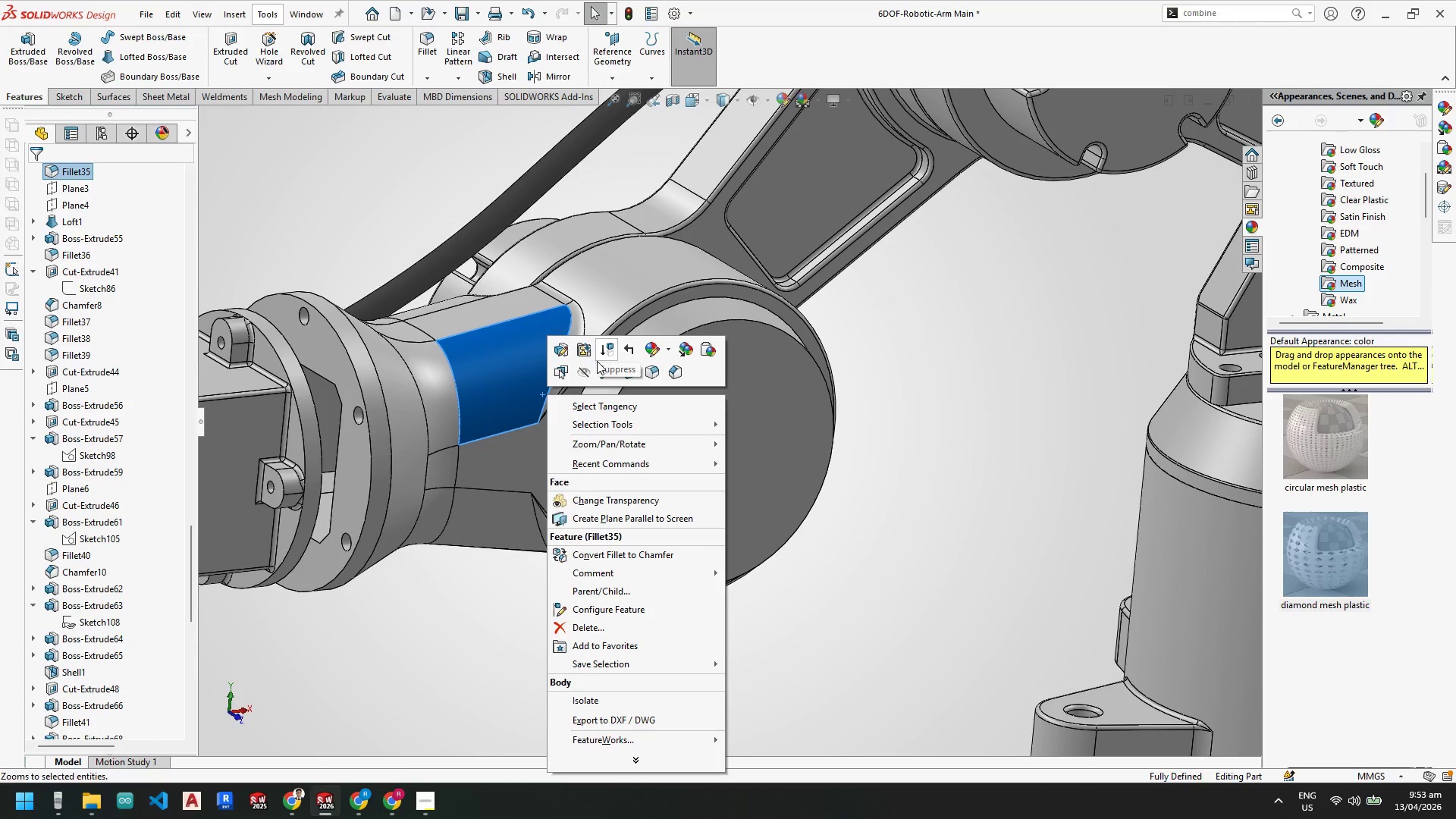 
left_click([585, 378])
 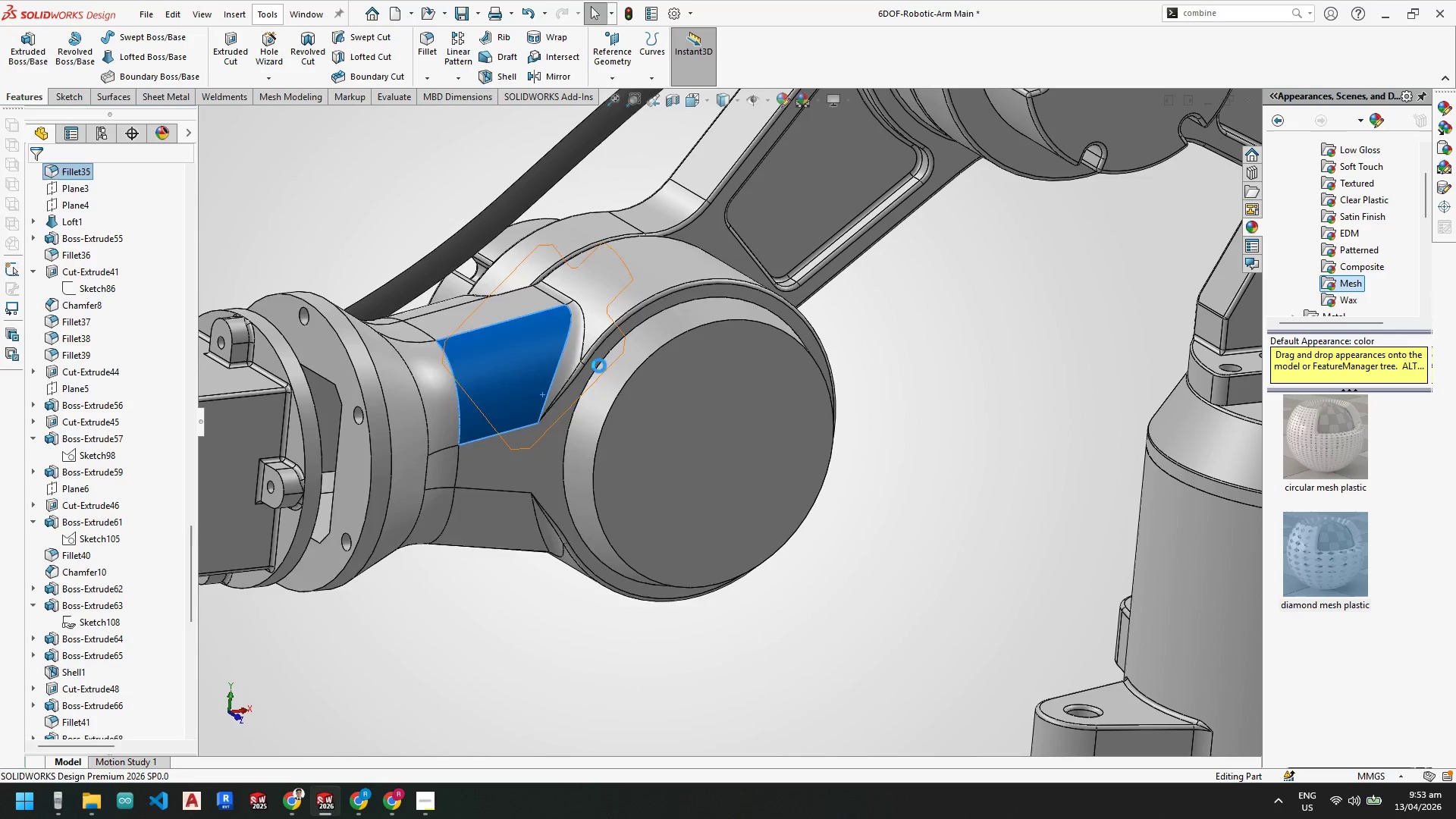 
scroll: coordinate [607, 362], scroll_direction: up, amount: 3.0
 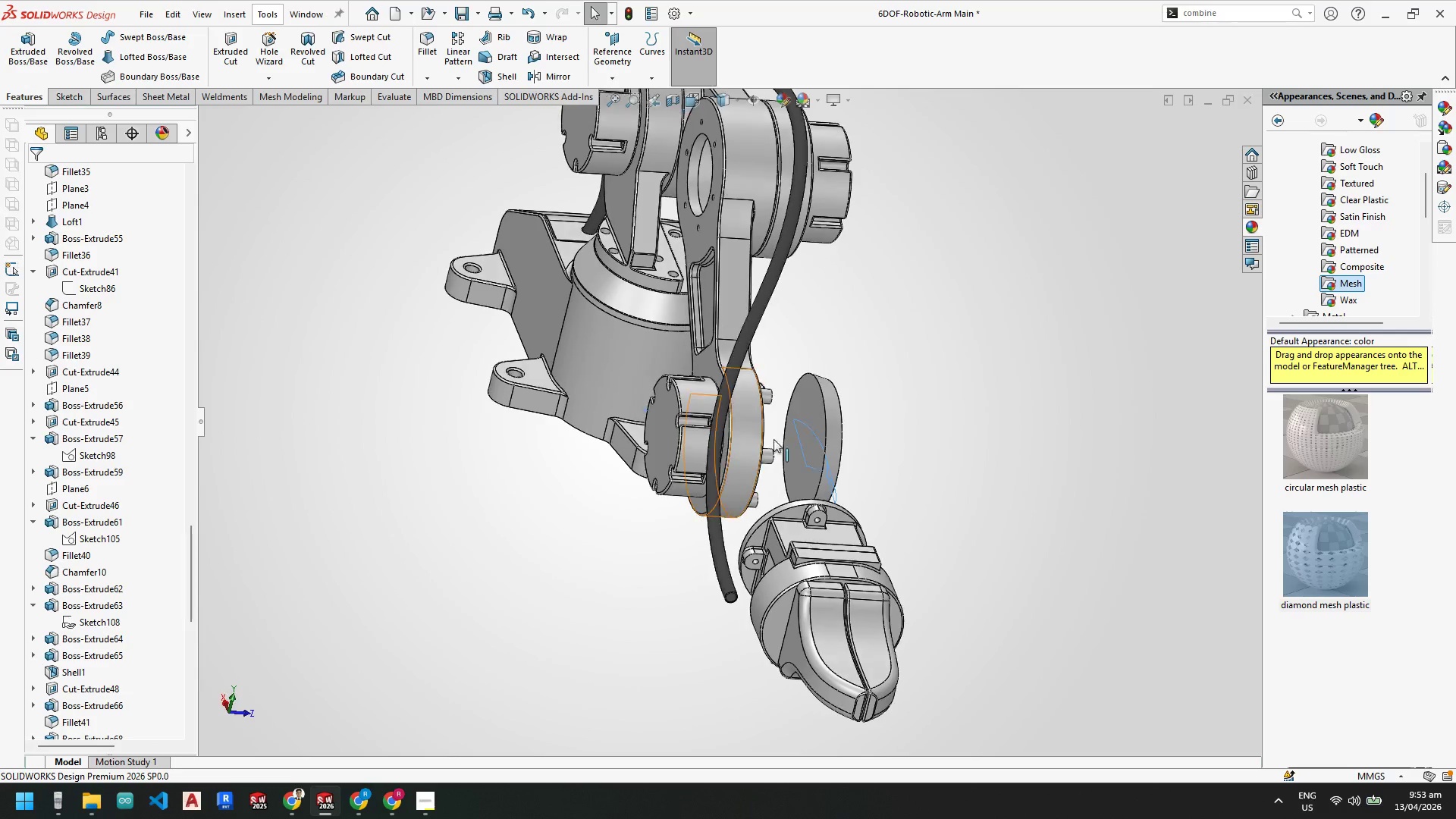 
scroll: coordinate [161, 623], scroll_direction: down, amount: 10.0
 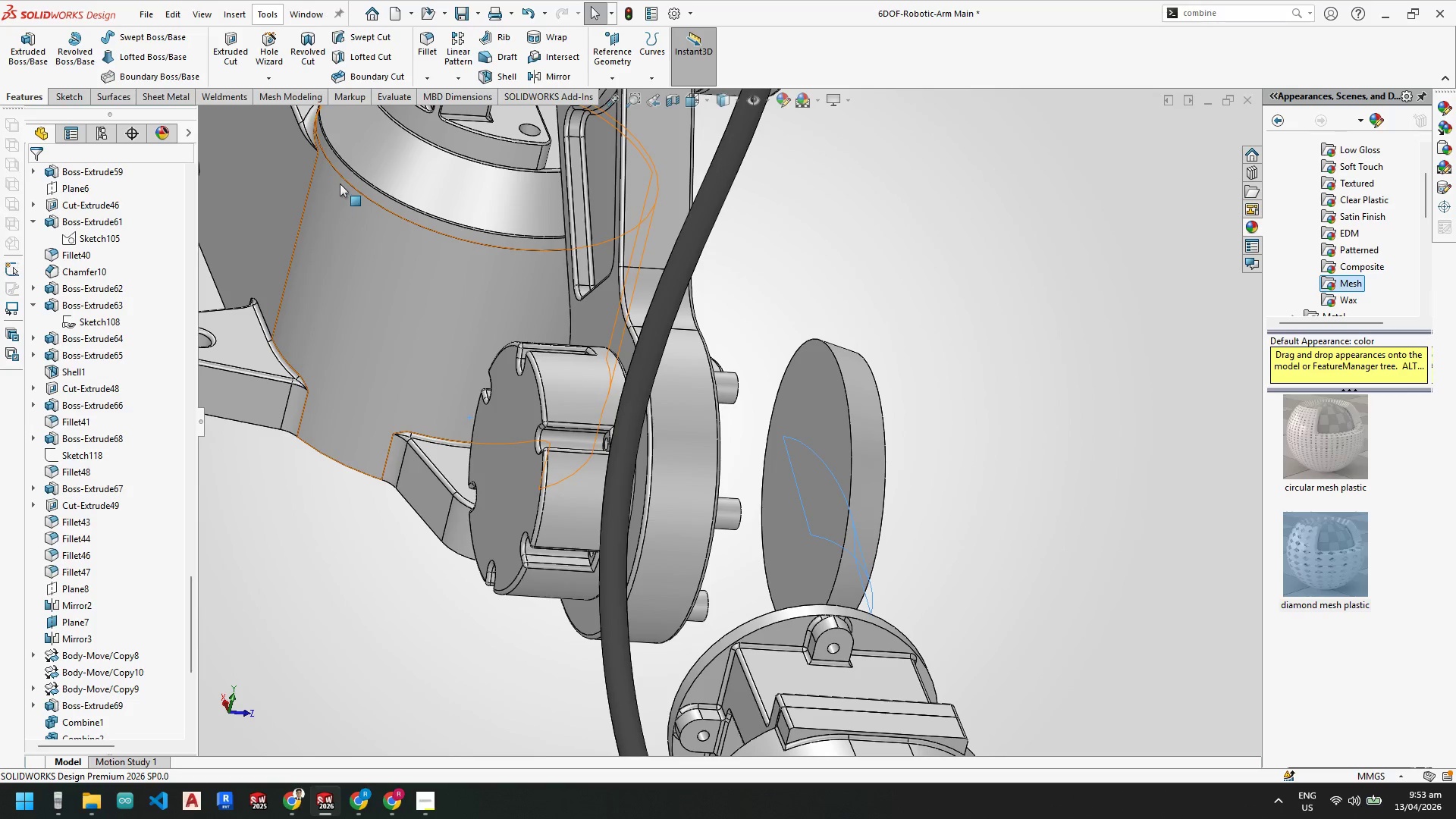 
wait(7.36)
 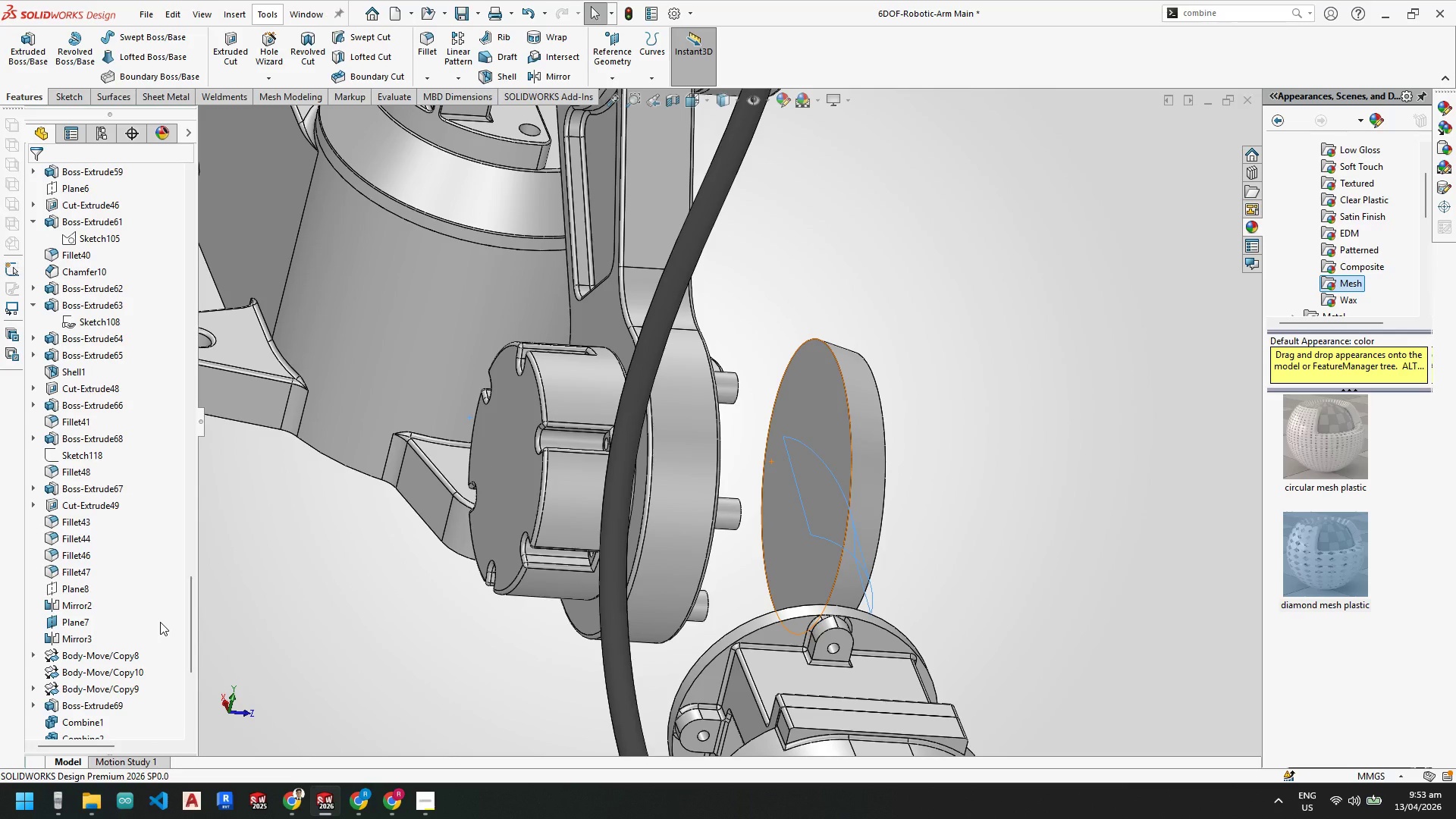 
left_click([821, 438])
 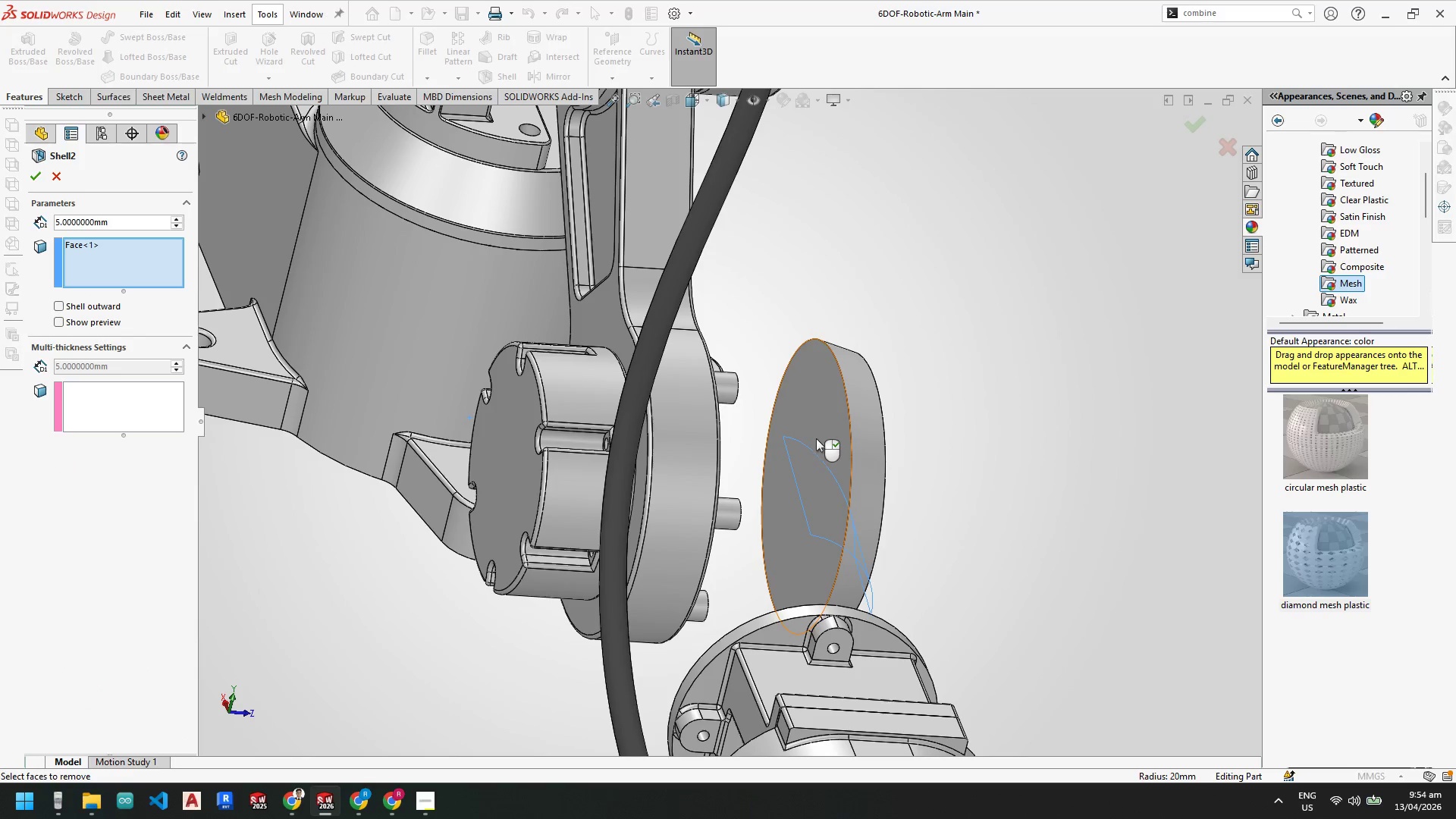 
left_click([814, 413])
 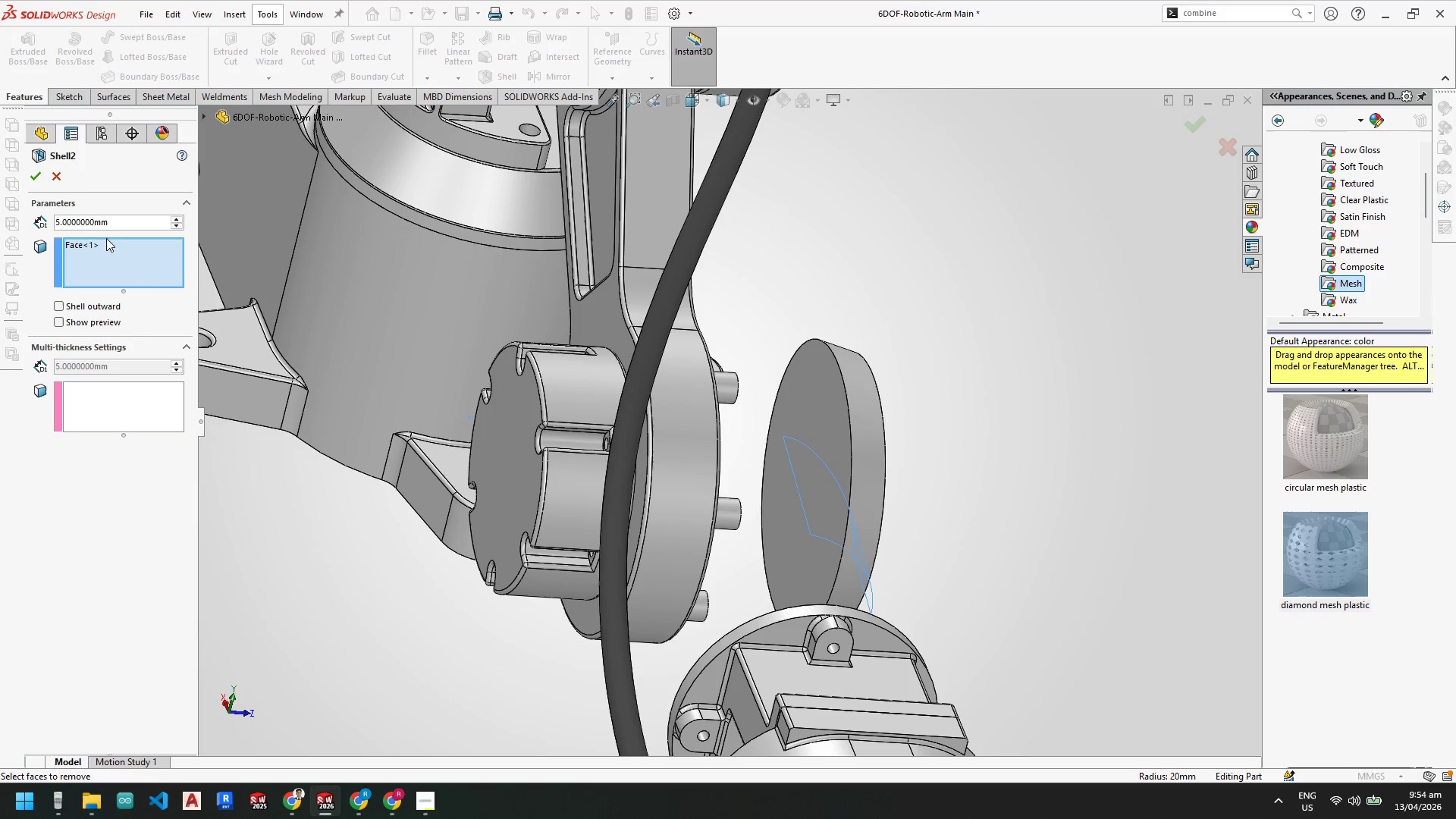 
right_click([117, 258])
 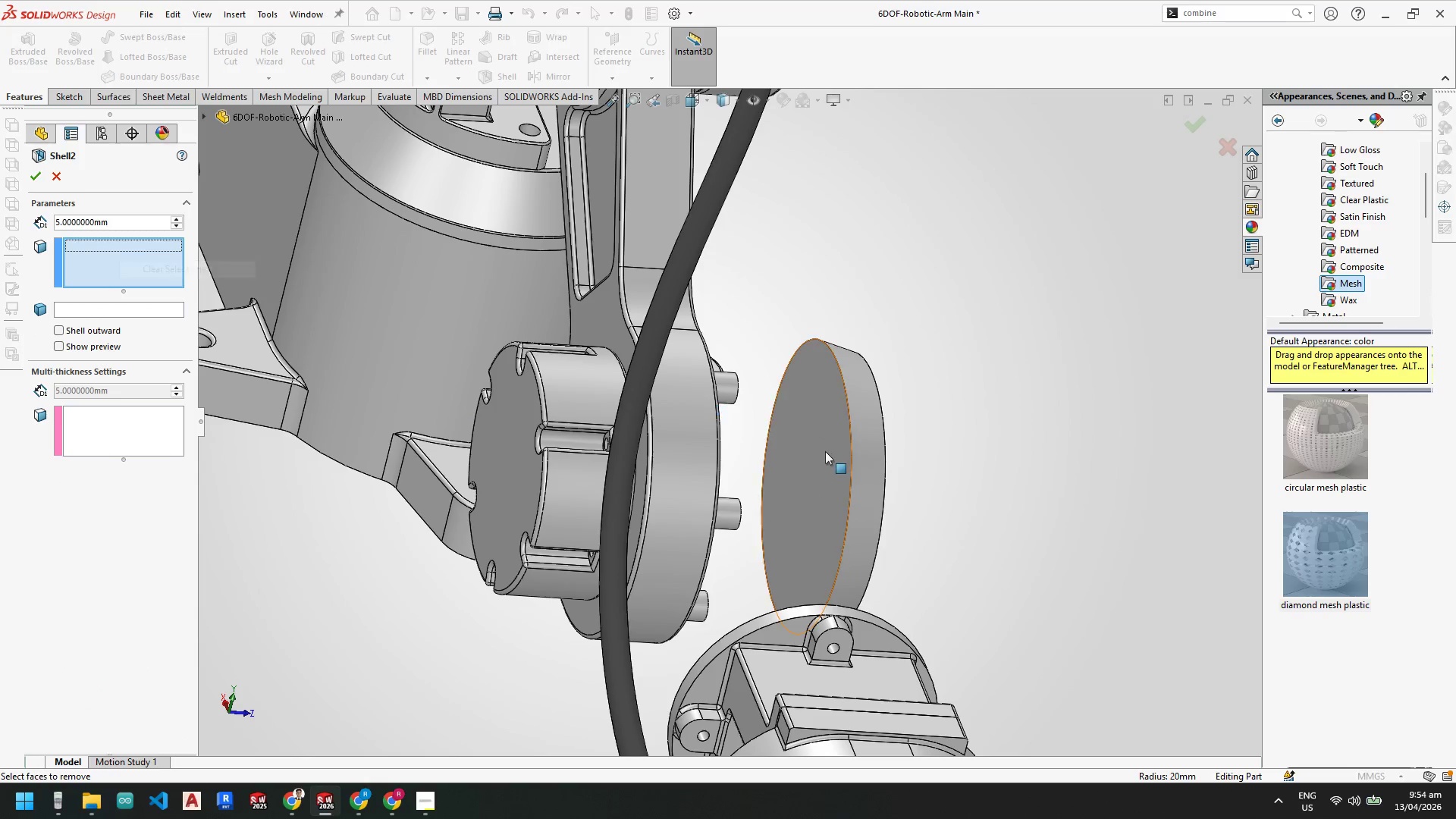 
left_click([825, 452])
 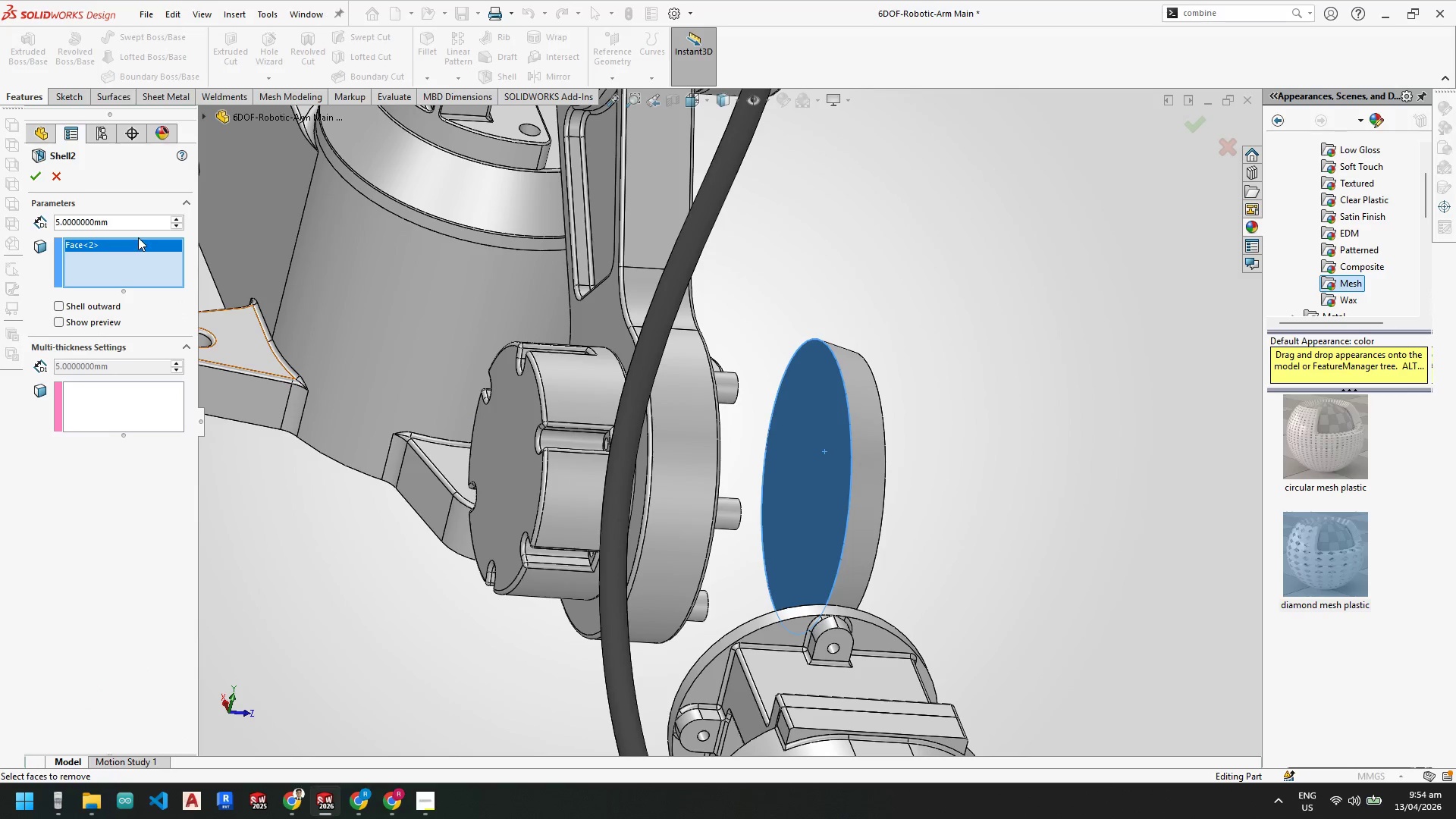 
key(Numpad3)
 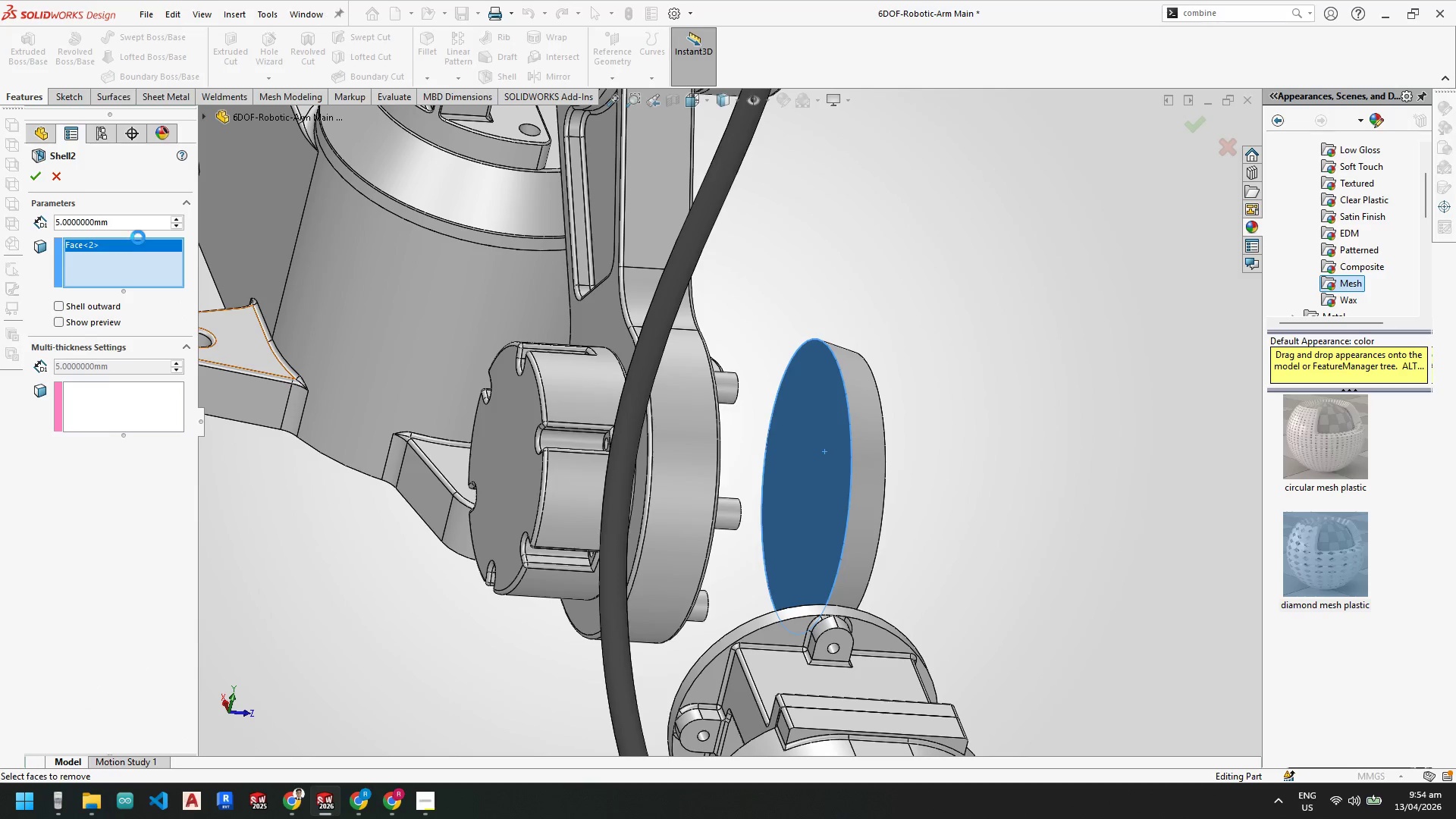 
key(NumpadEnter)
 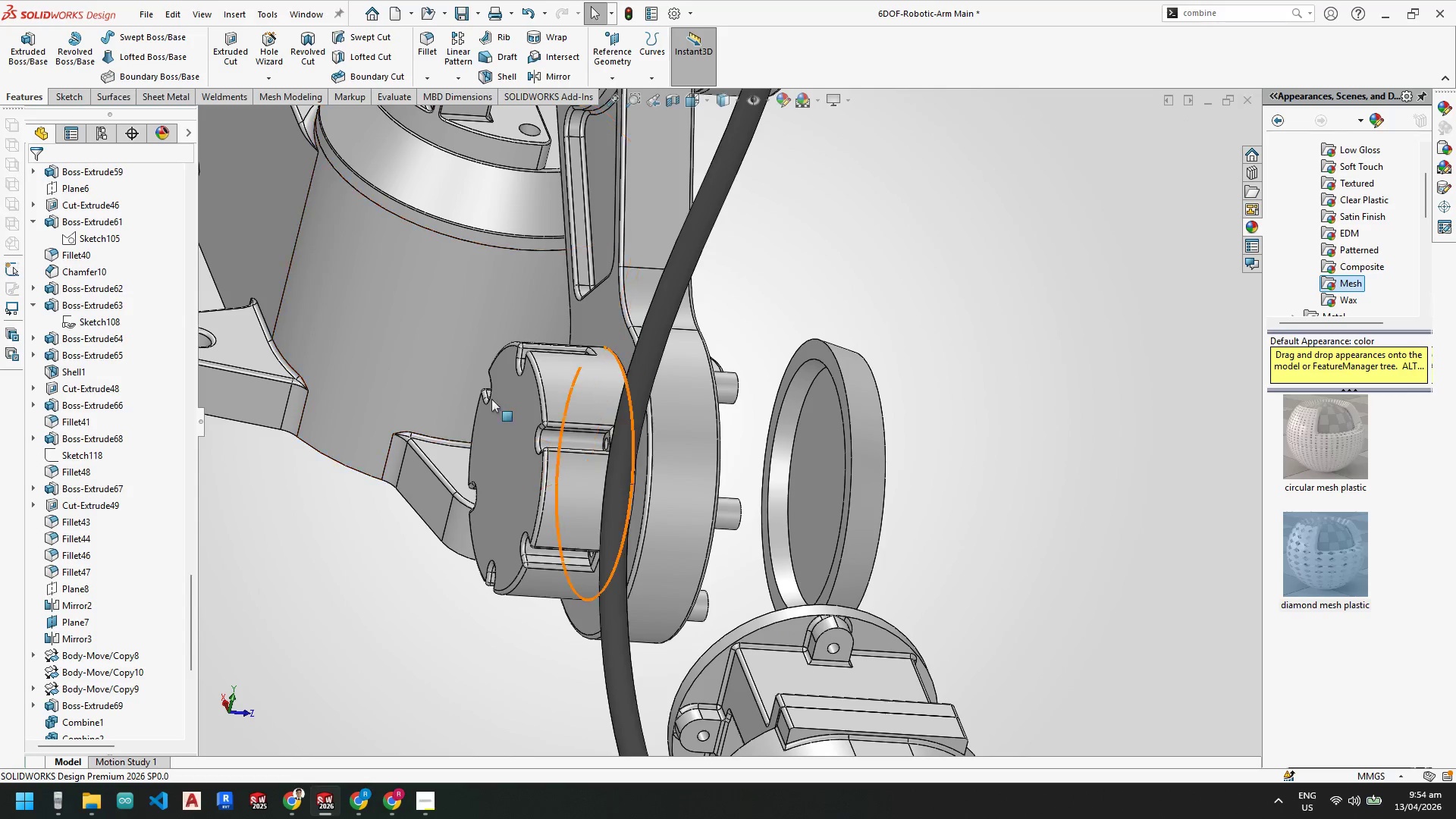 
scroll: coordinate [105, 681], scroll_direction: down, amount: 13.0
 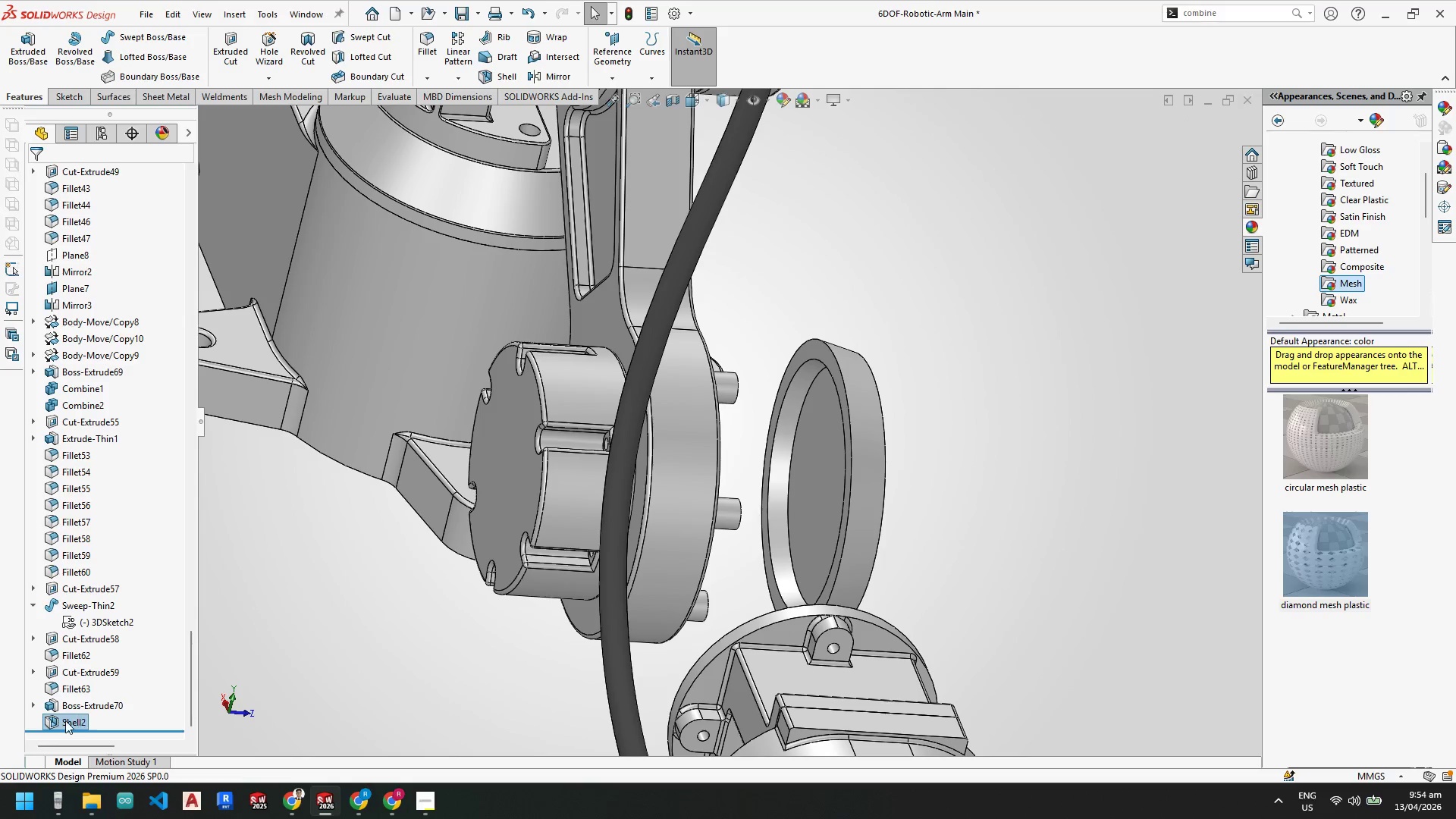 
right_click([65, 721])
 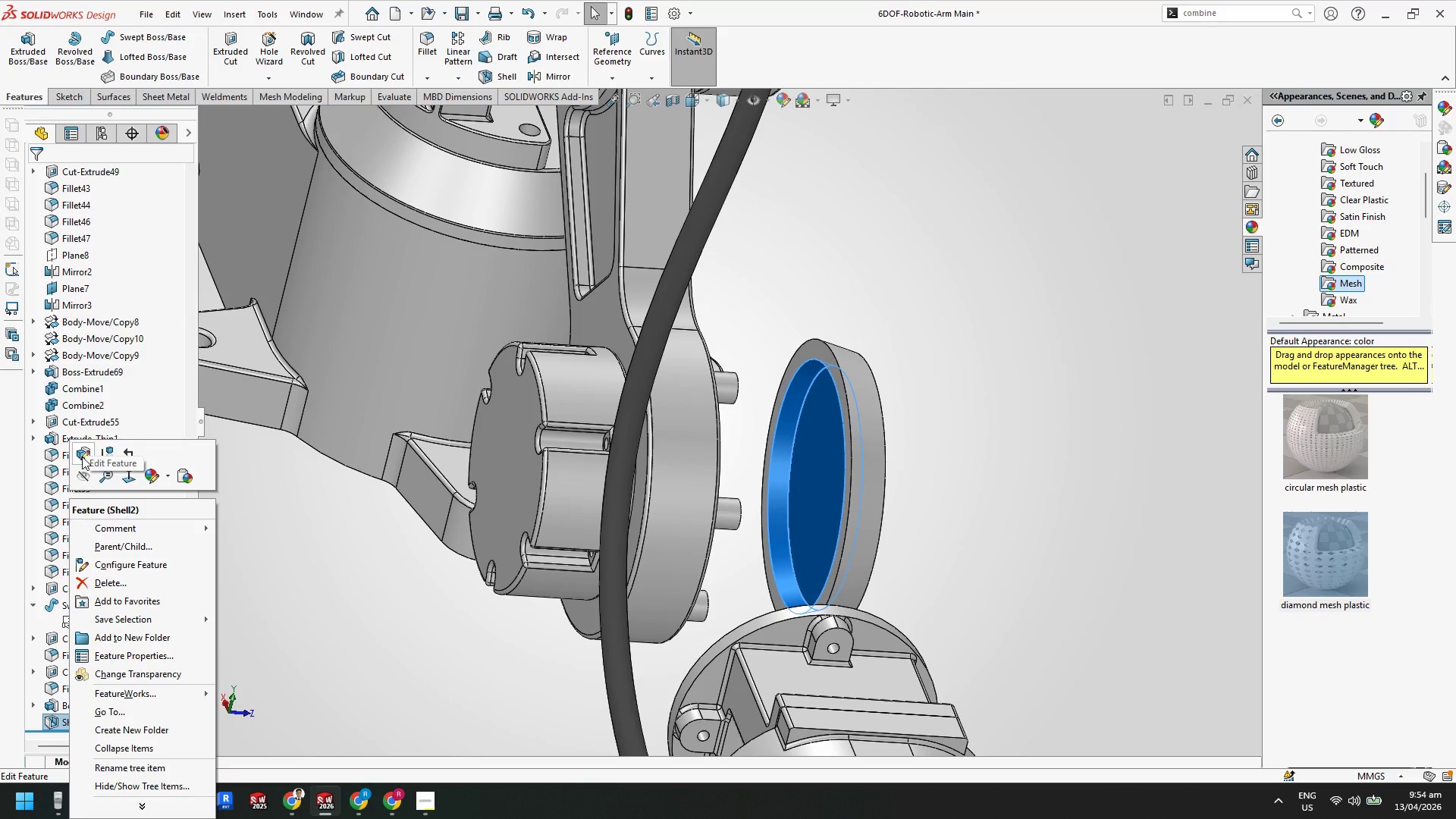 
wait(10.05)
 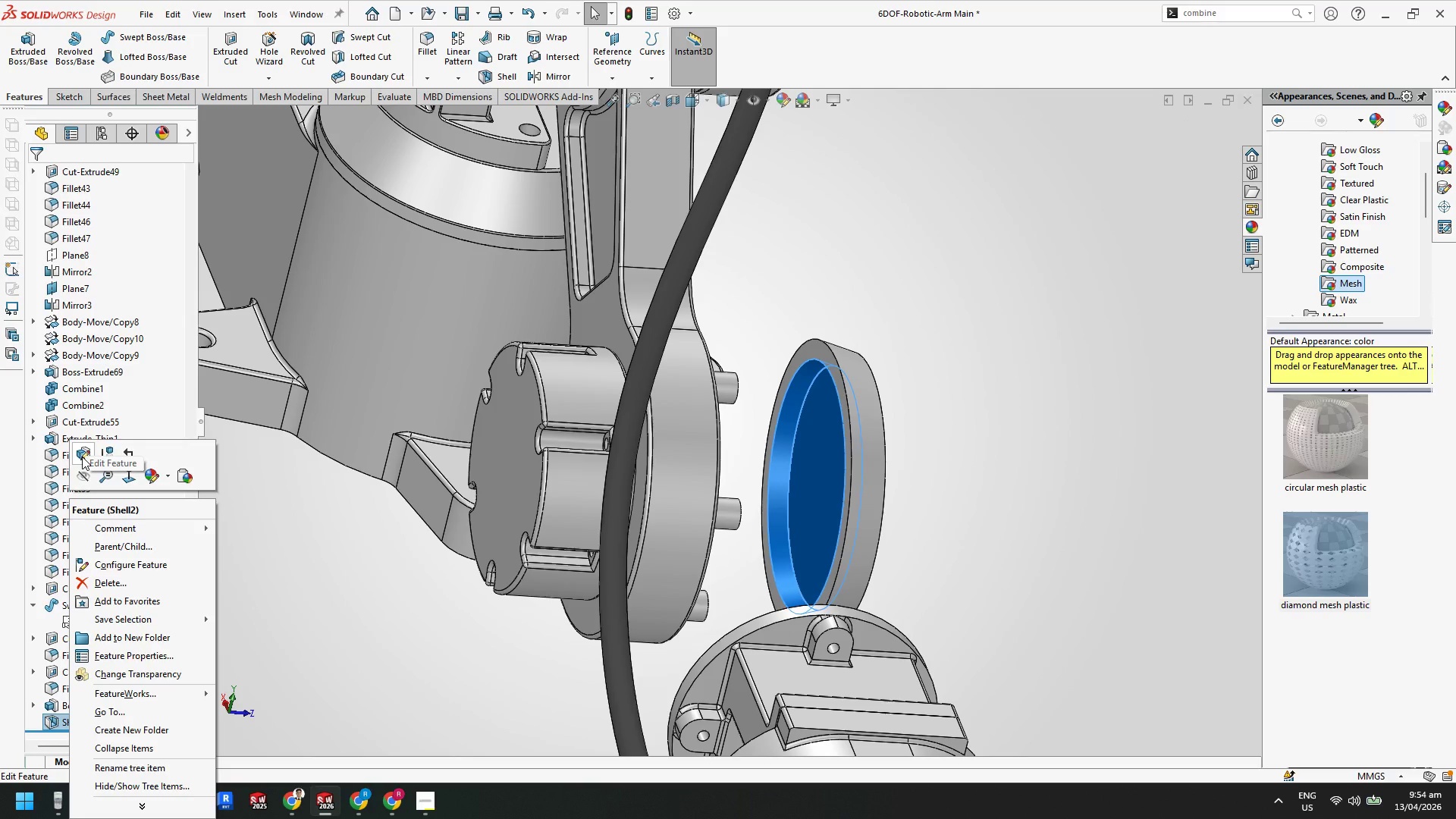 
left_click([36, 705])
 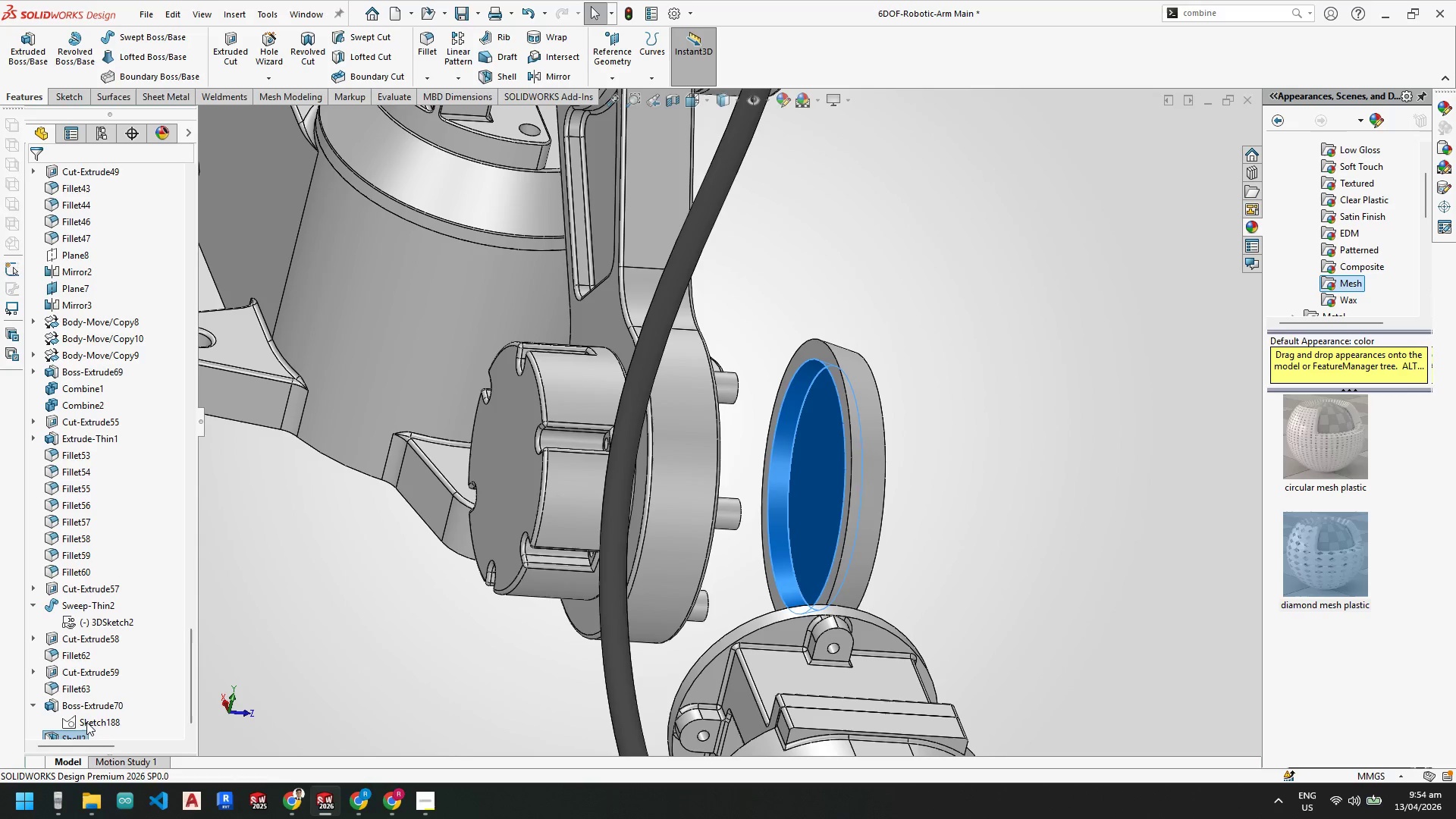 
left_click([86, 720])
 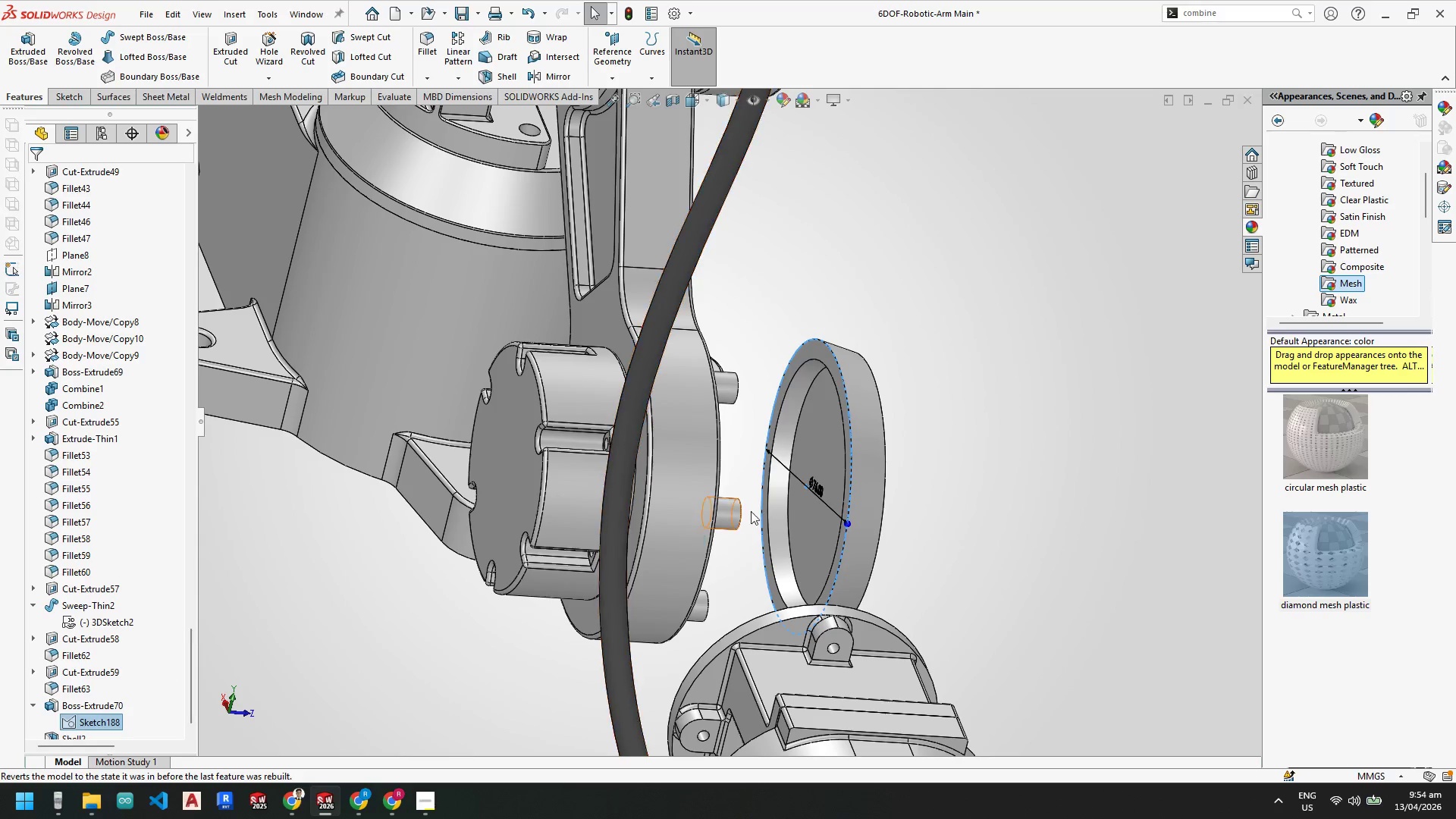 
scroll: coordinate [862, 505], scroll_direction: up, amount: 2.0
 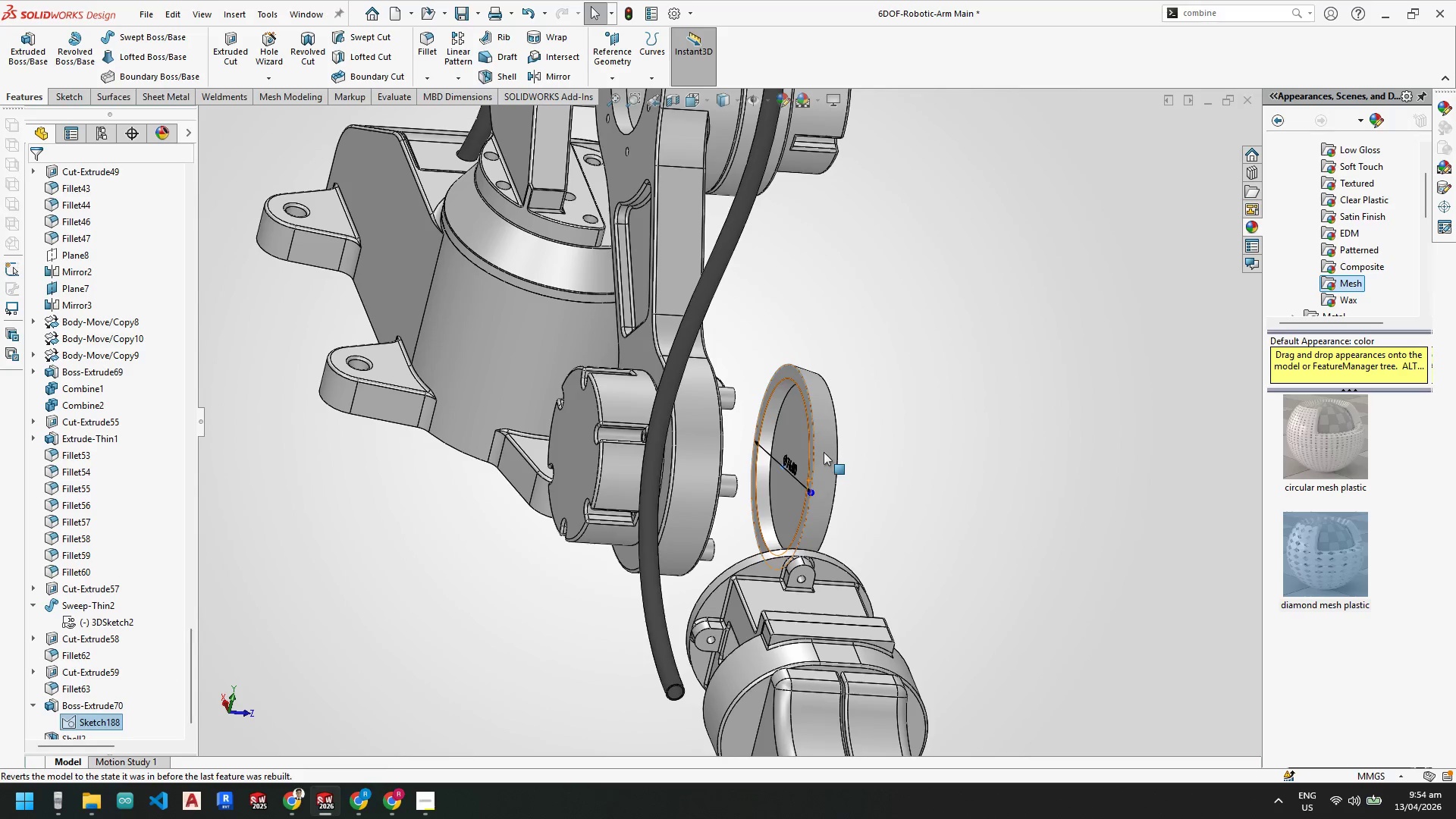 
scroll: coordinate [820, 451], scroll_direction: down, amount: 2.0
 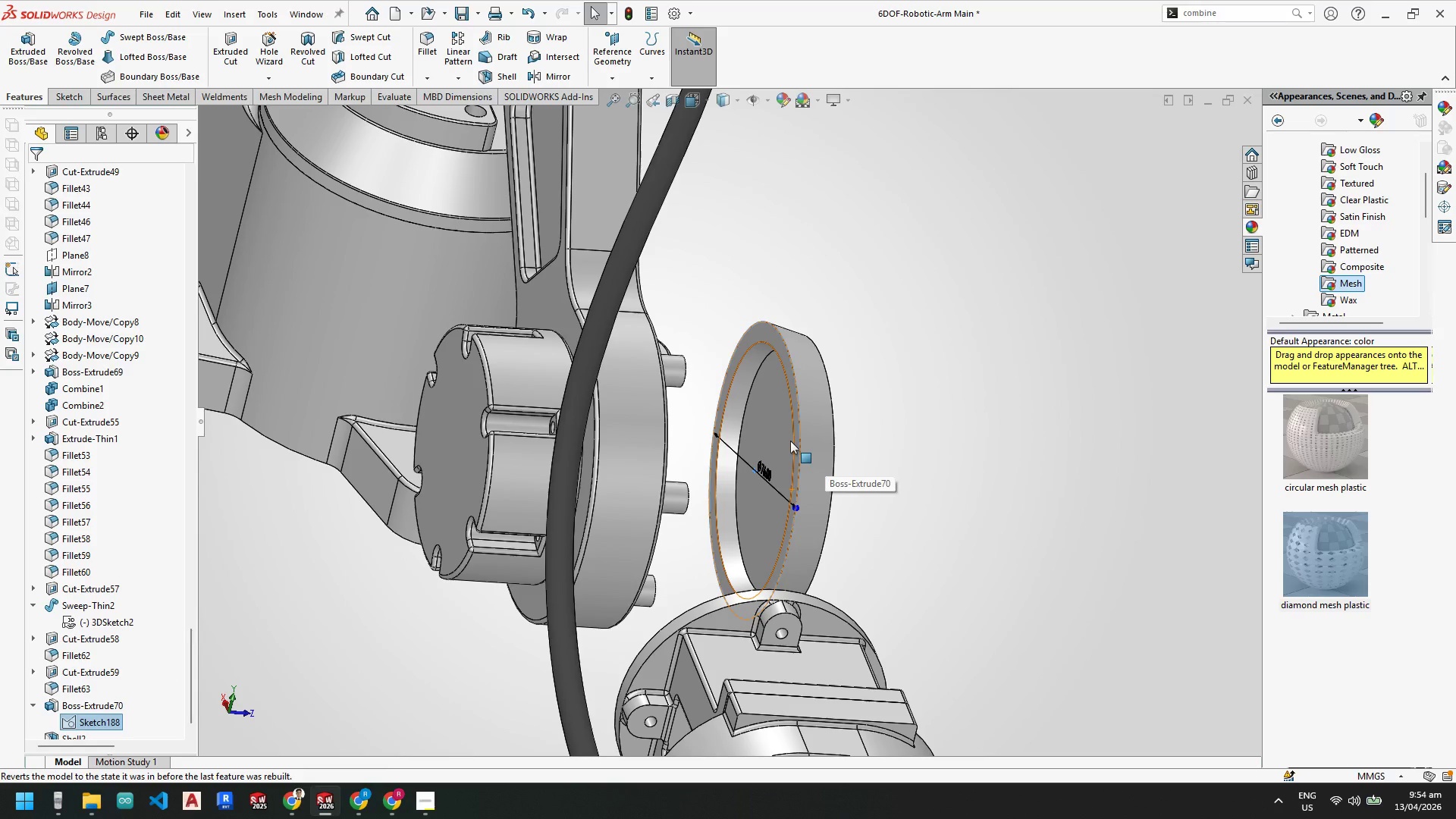 
scroll: coordinate [790, 441], scroll_direction: up, amount: 2.0
 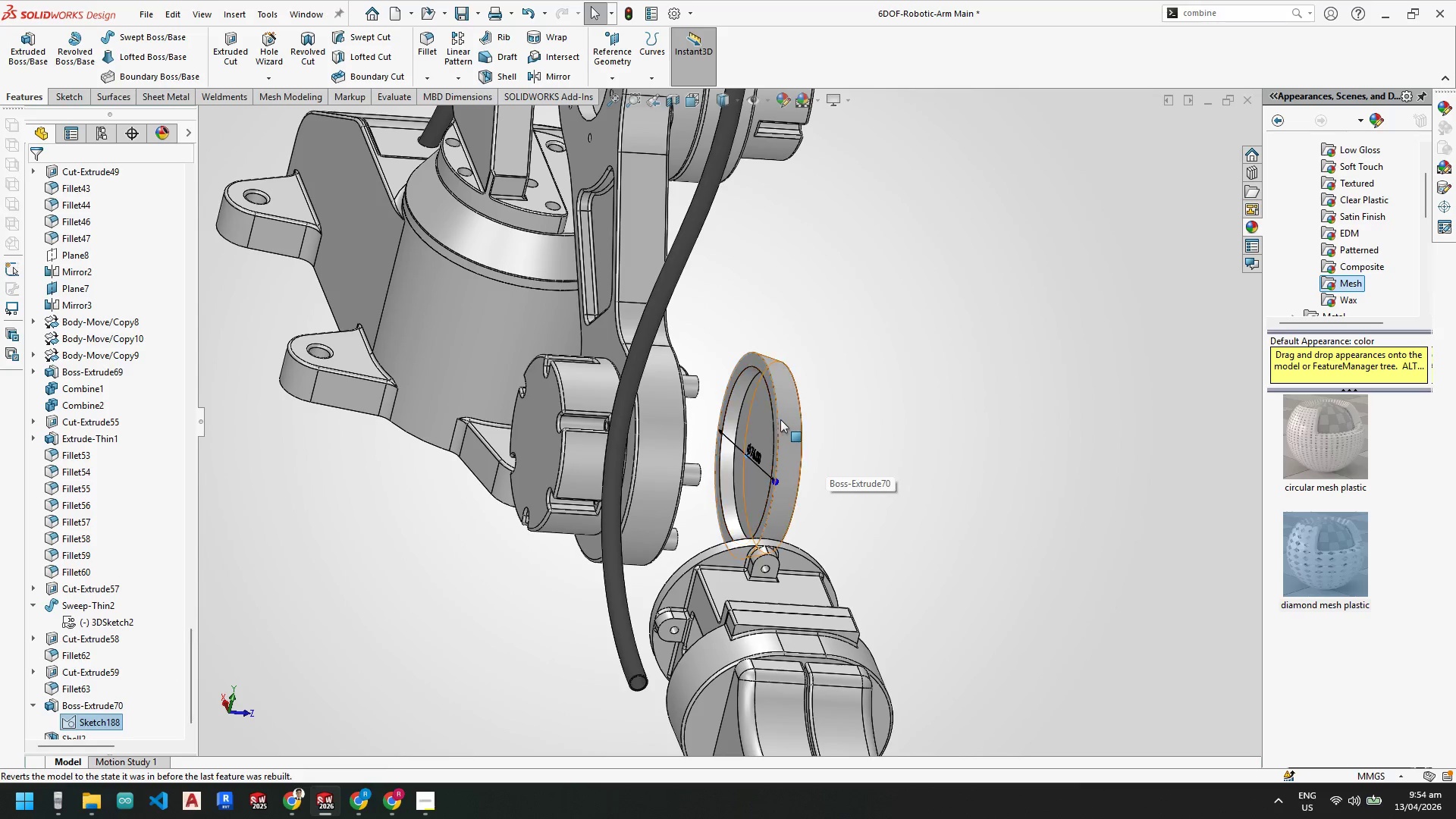 
scroll: coordinate [778, 418], scroll_direction: down, amount: 2.0
 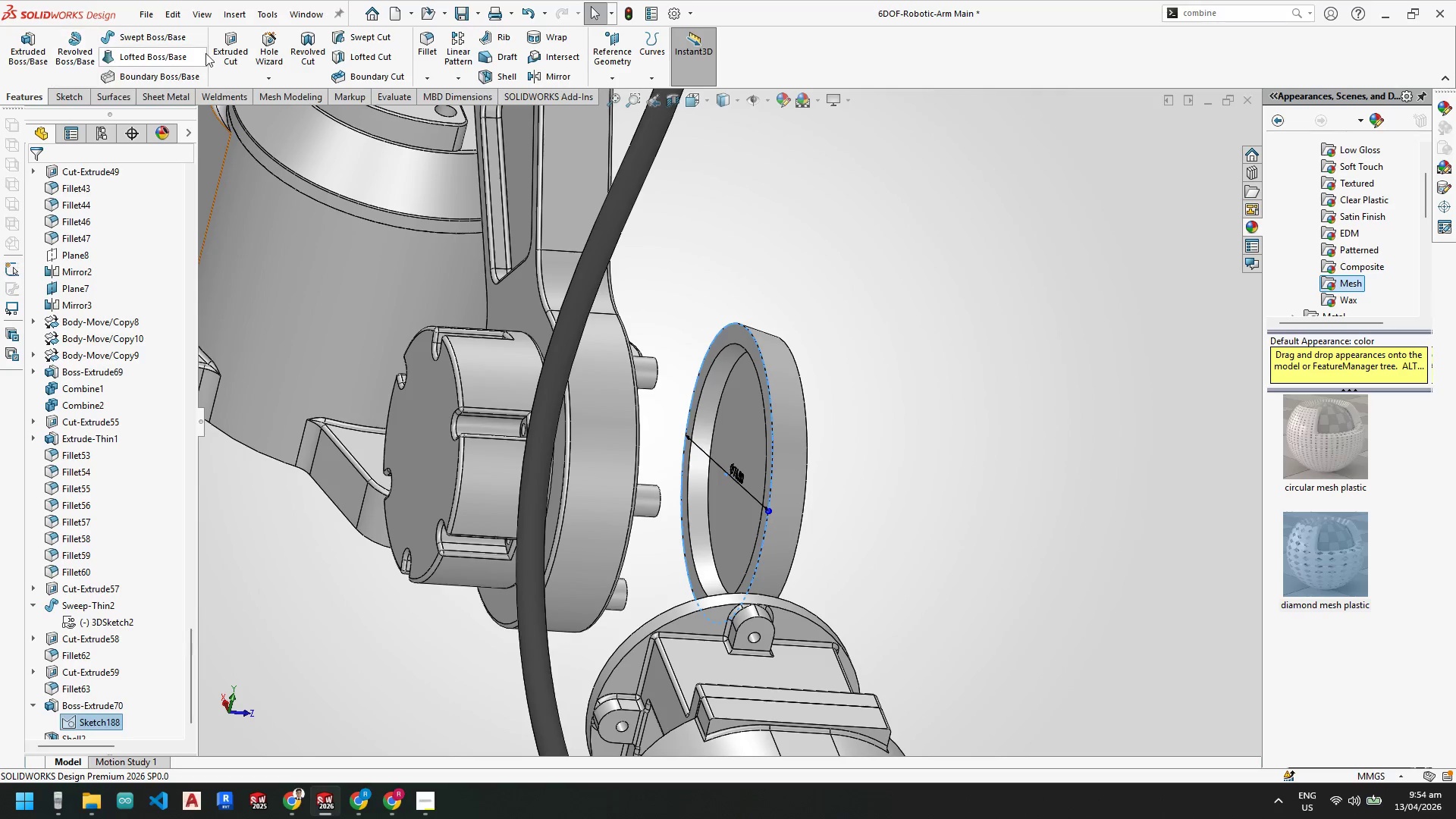 
left_click([30, 50])
 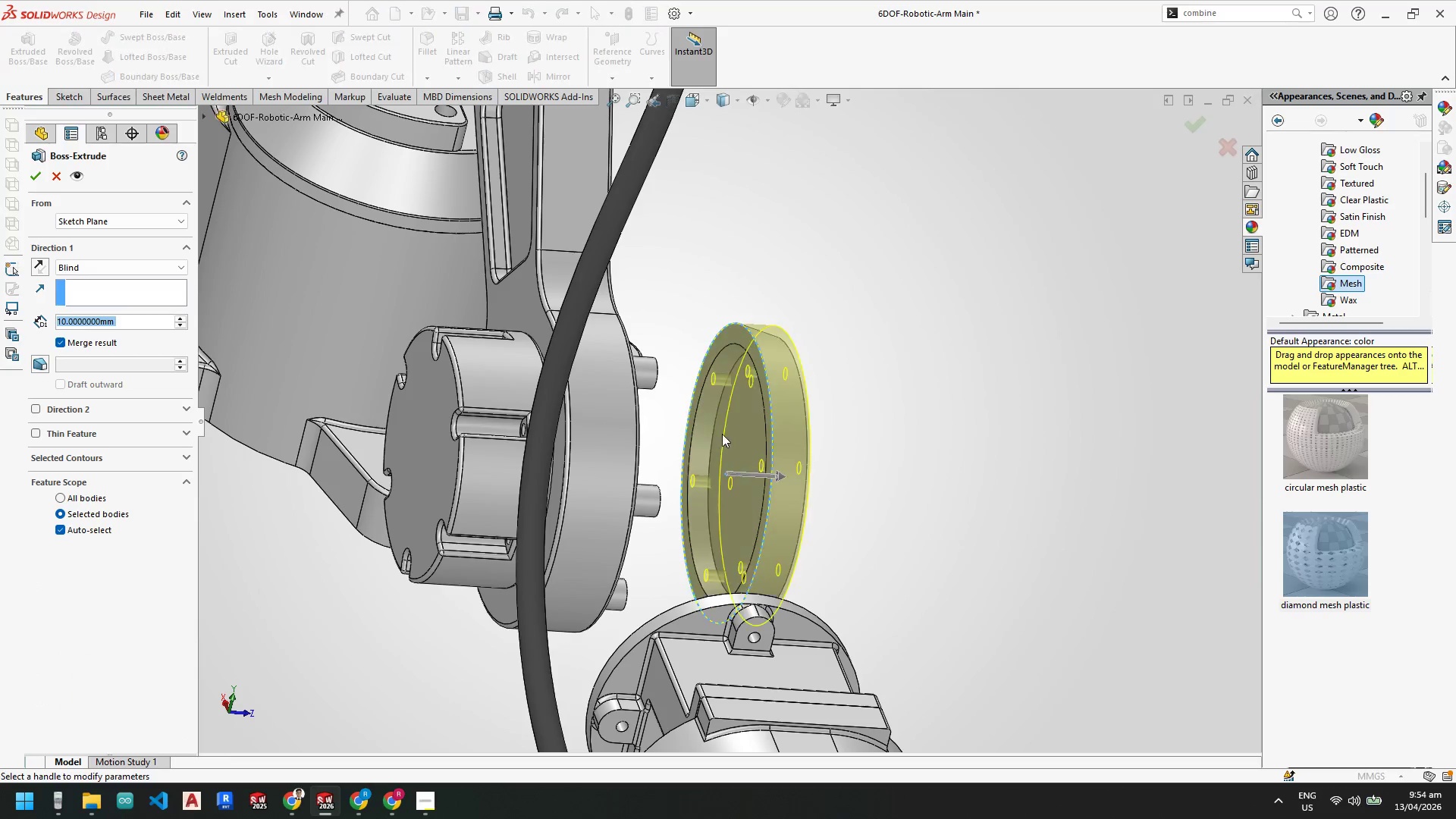 
scroll: coordinate [747, 418], scroll_direction: up, amount: 1.0
 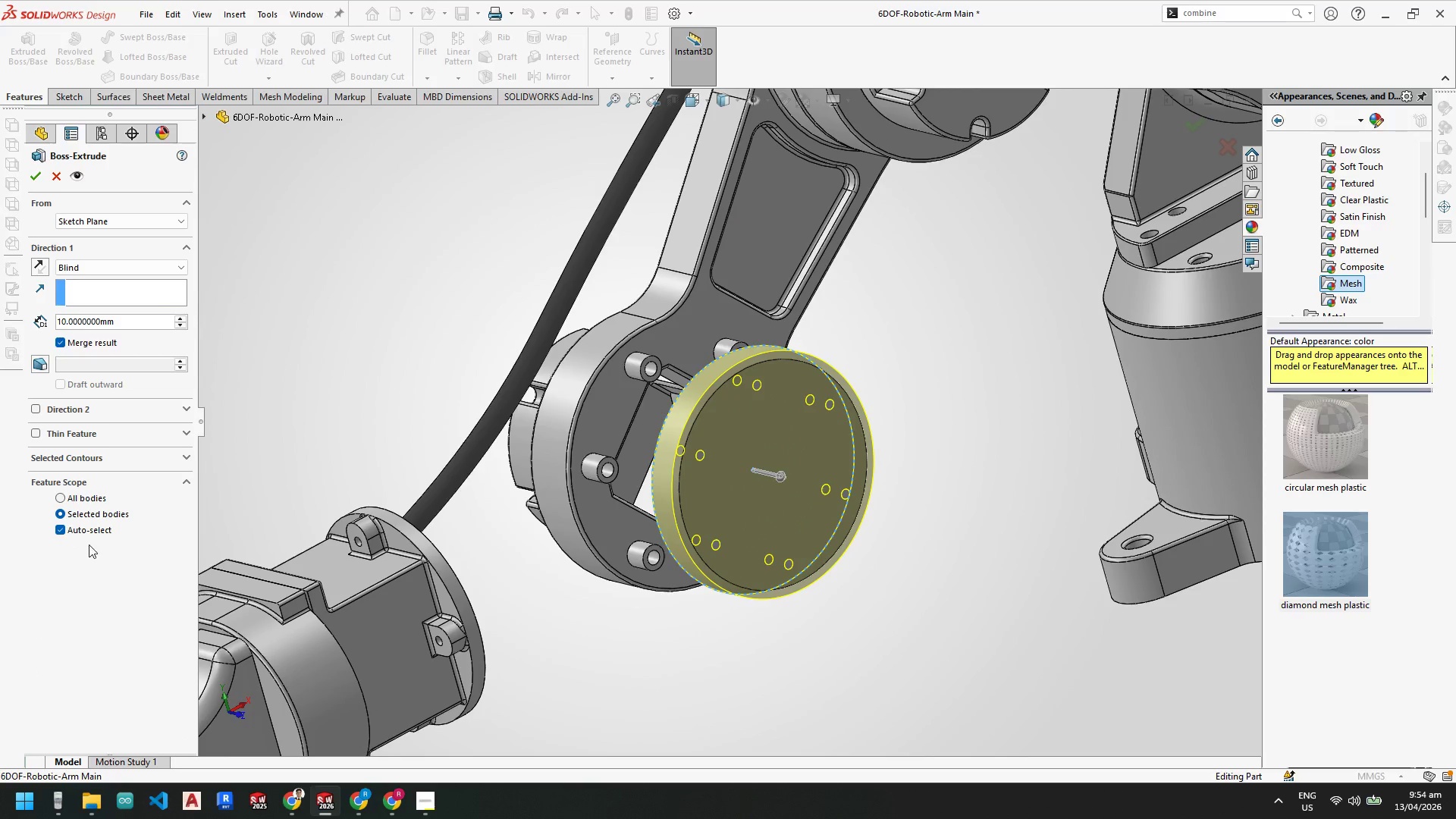 
left_click([106, 457])
 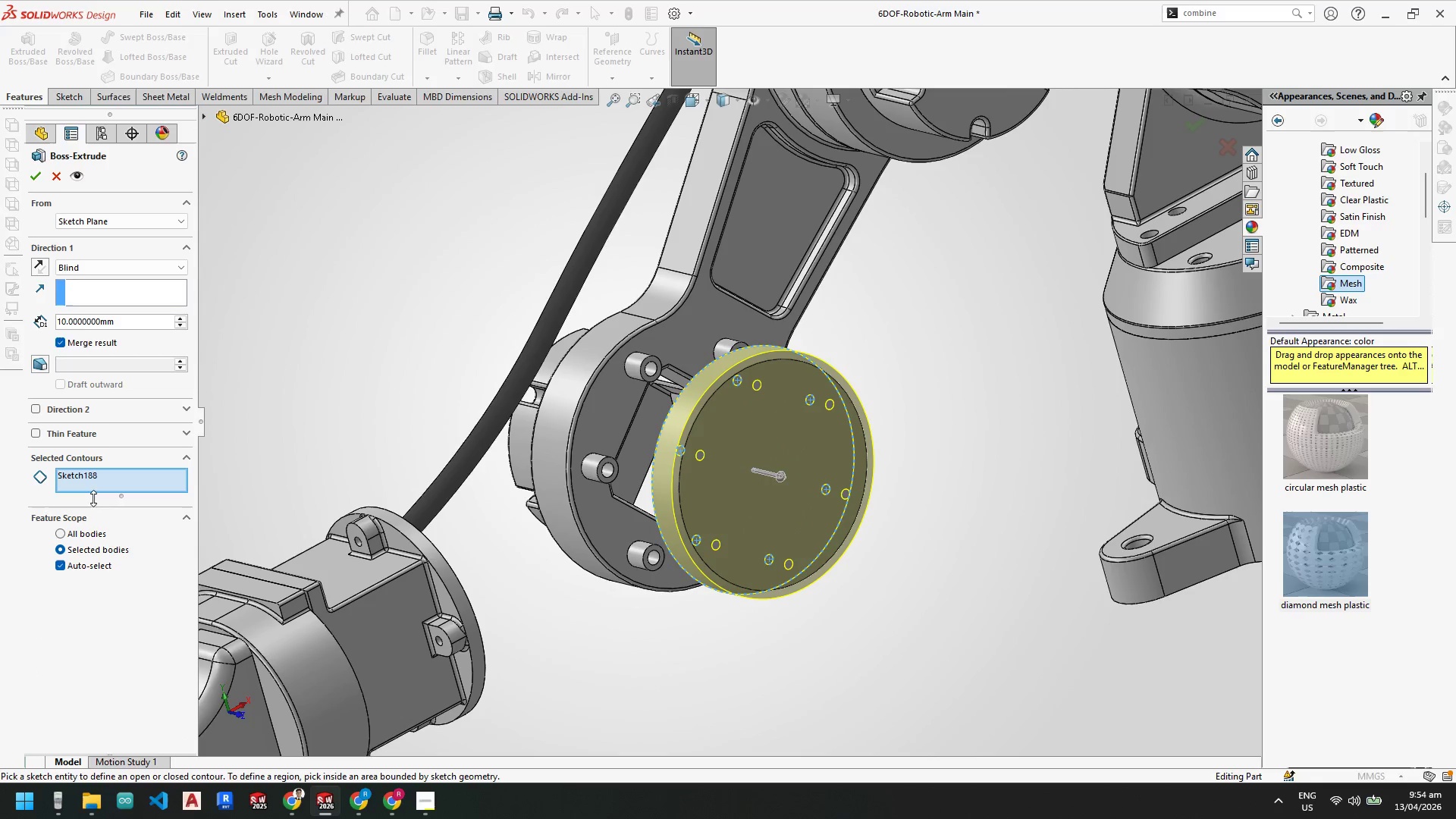 
right_click([105, 475])
 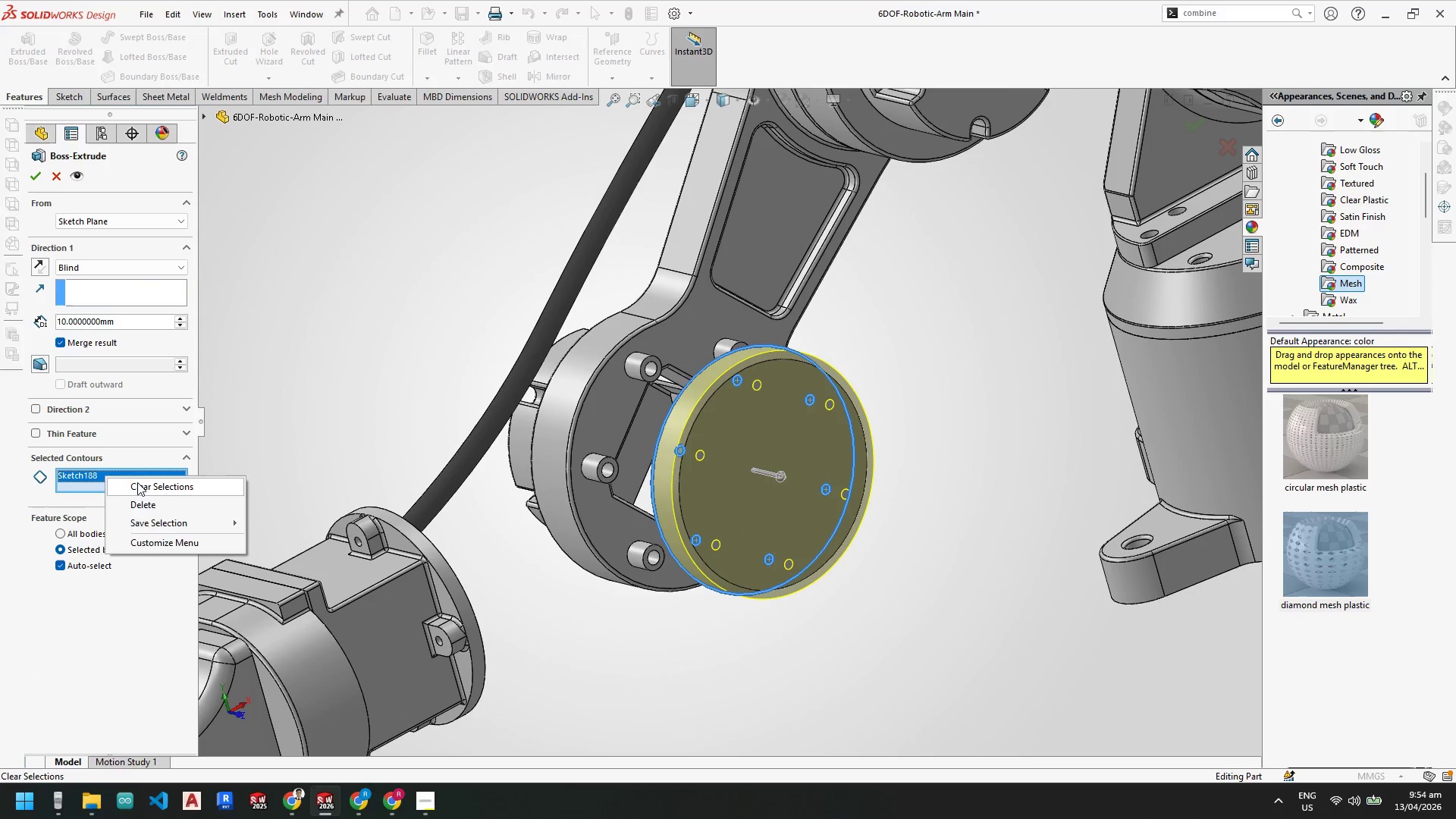 
left_click([138, 483])
 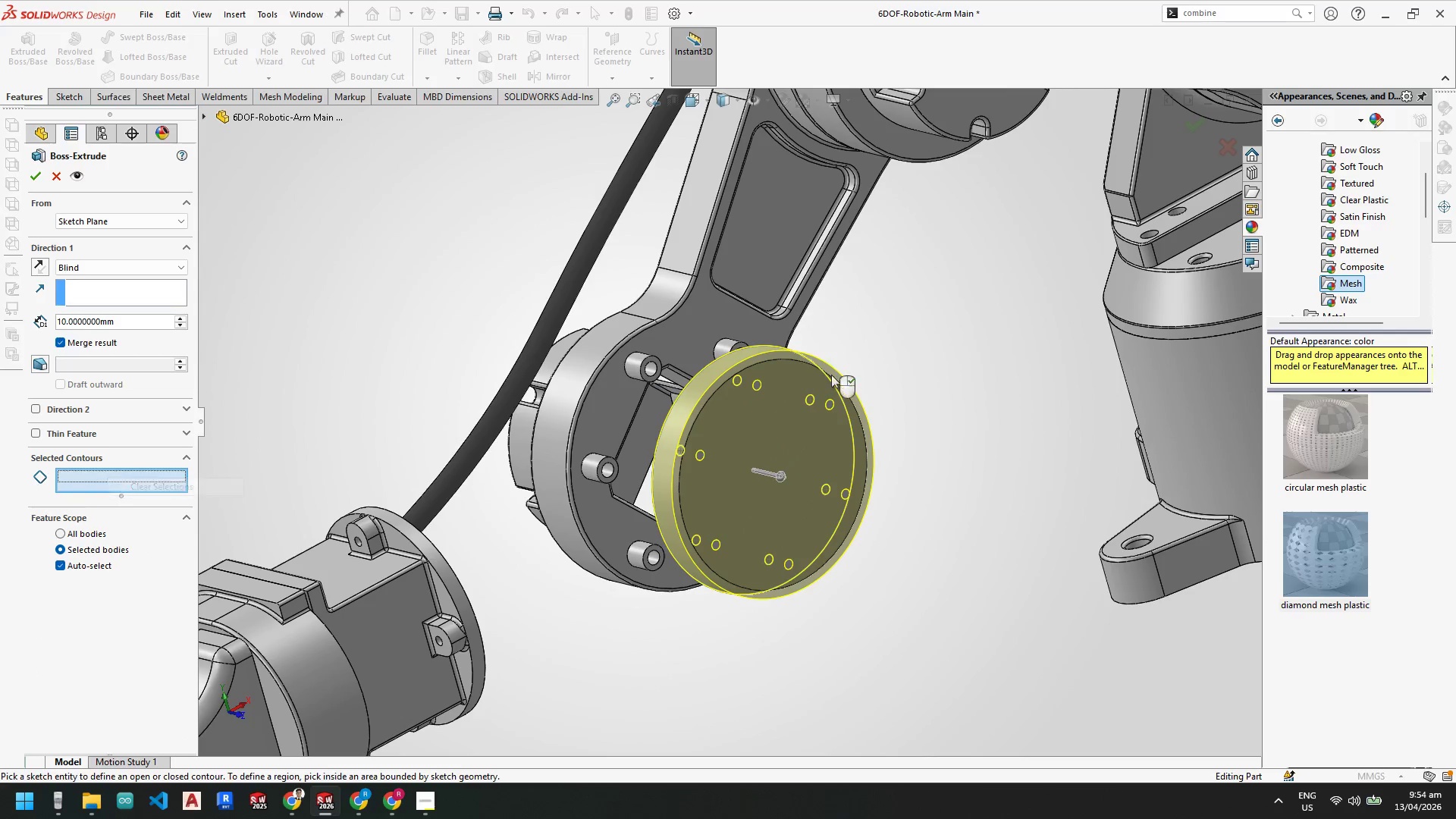 
scroll: coordinate [716, 407], scroll_direction: down, amount: 6.0
 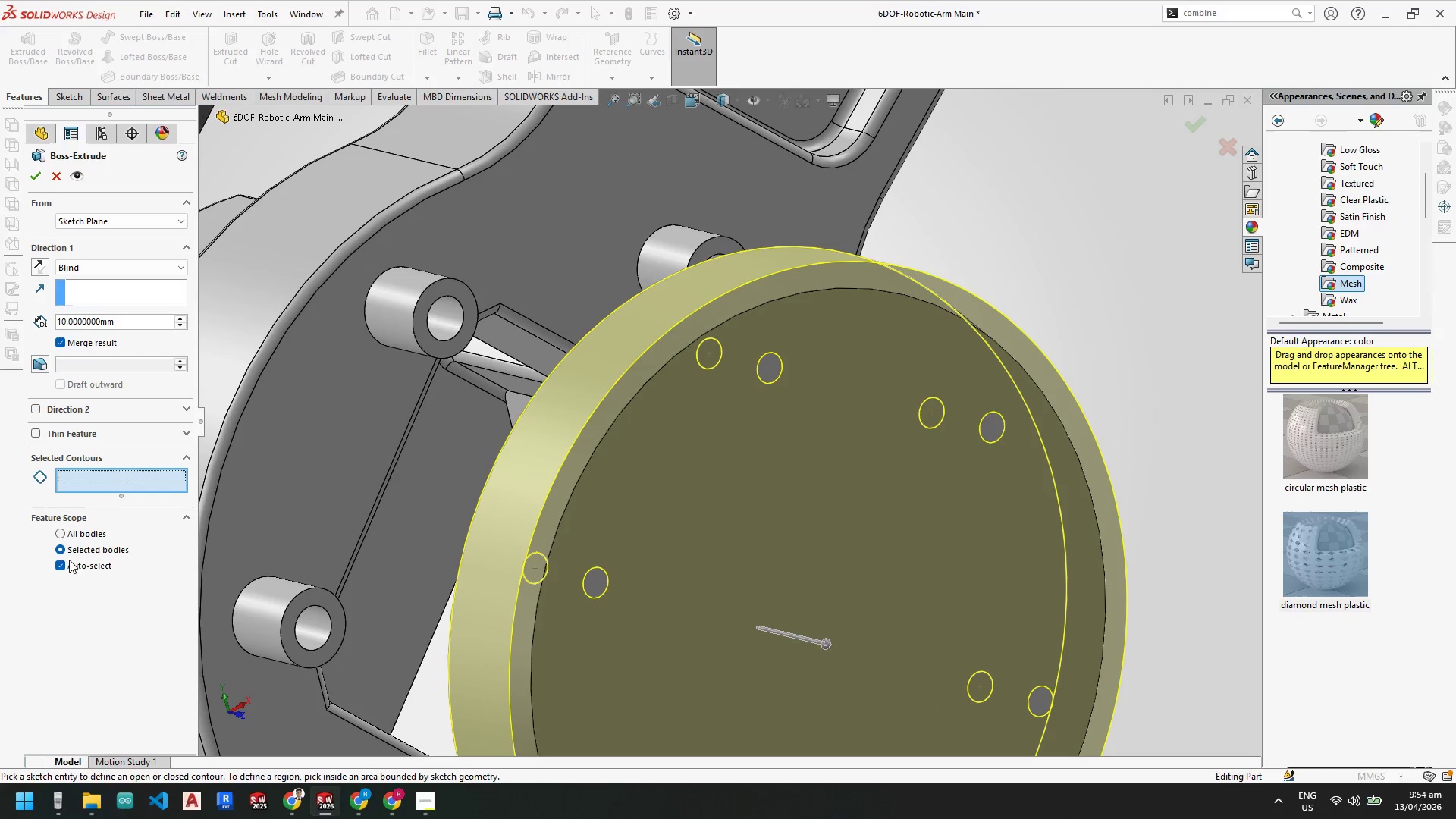 
left_click([64, 564])
 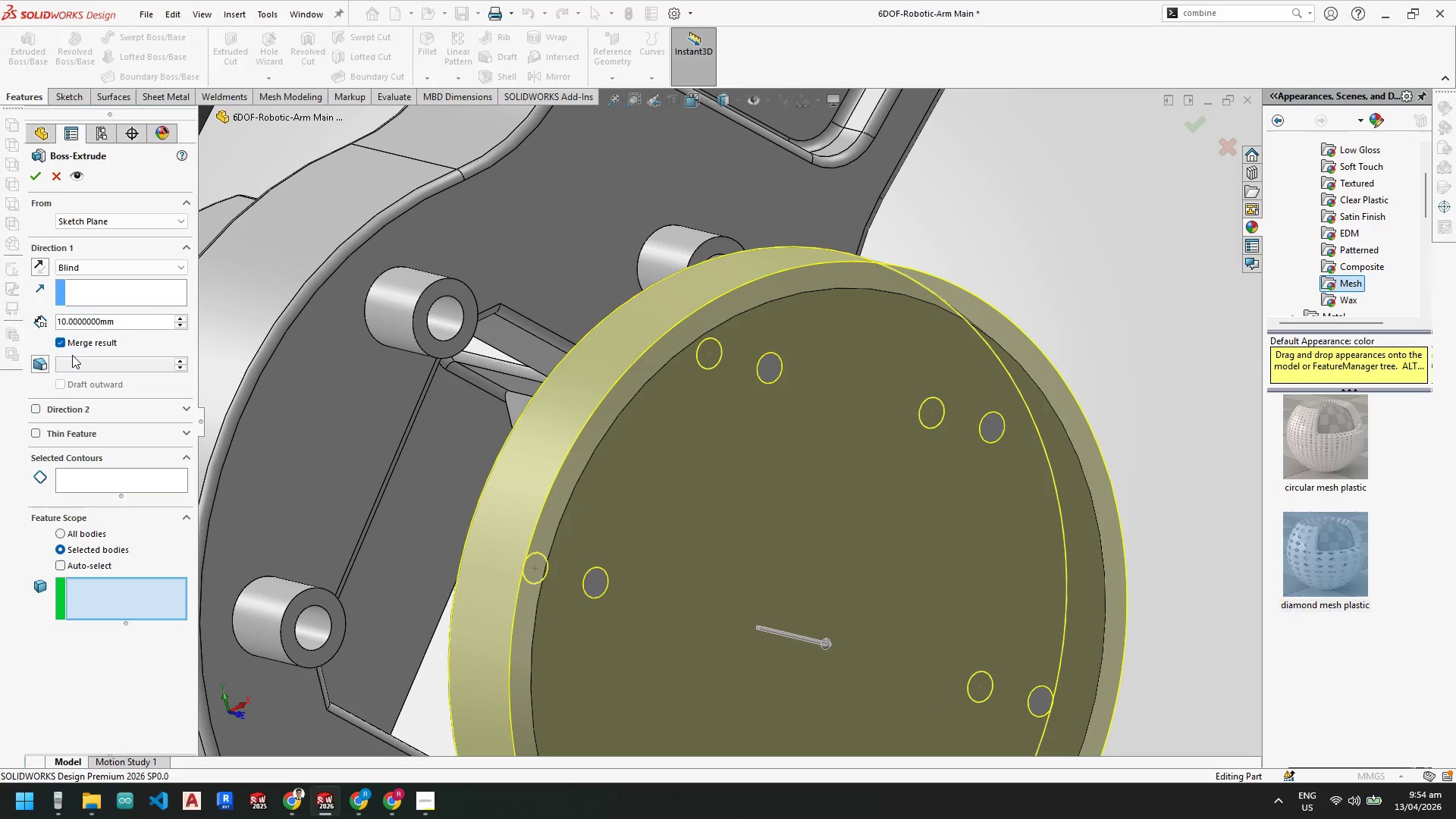 
left_click([61, 346])
 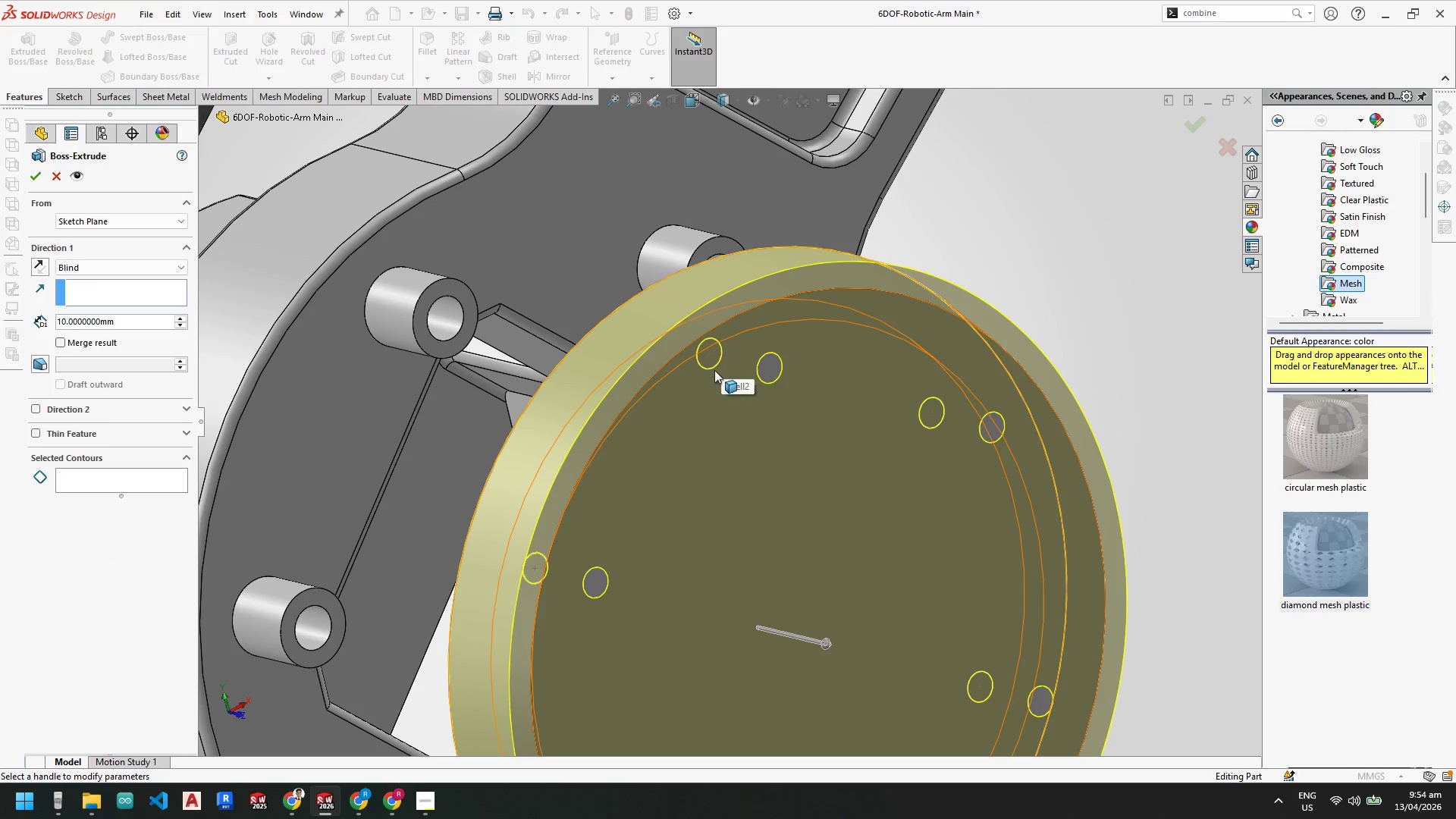 
left_click([712, 368])
 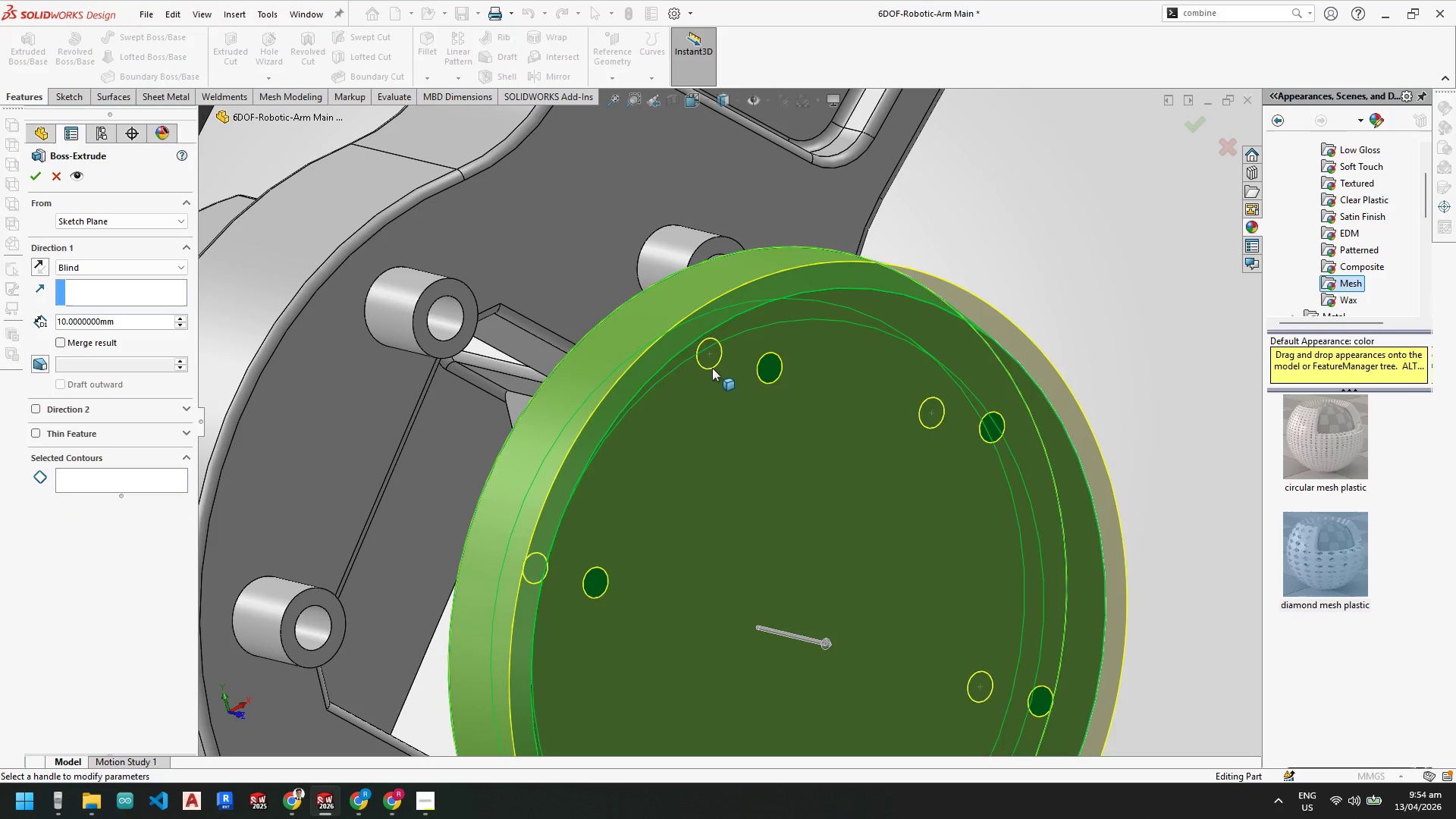 
left_click([712, 368])
 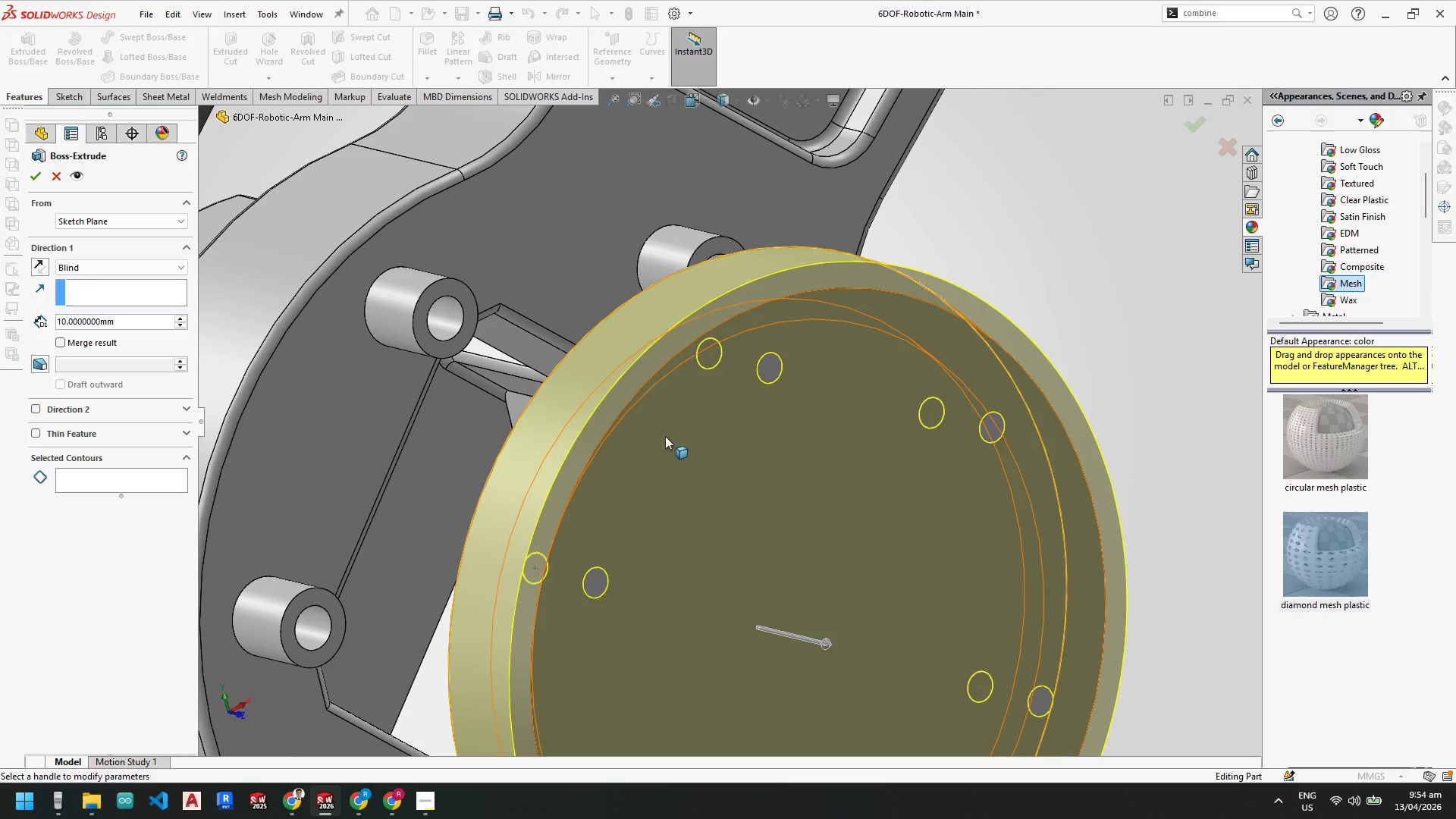 
scroll: coordinate [658, 430], scroll_direction: up, amount: 1.0
 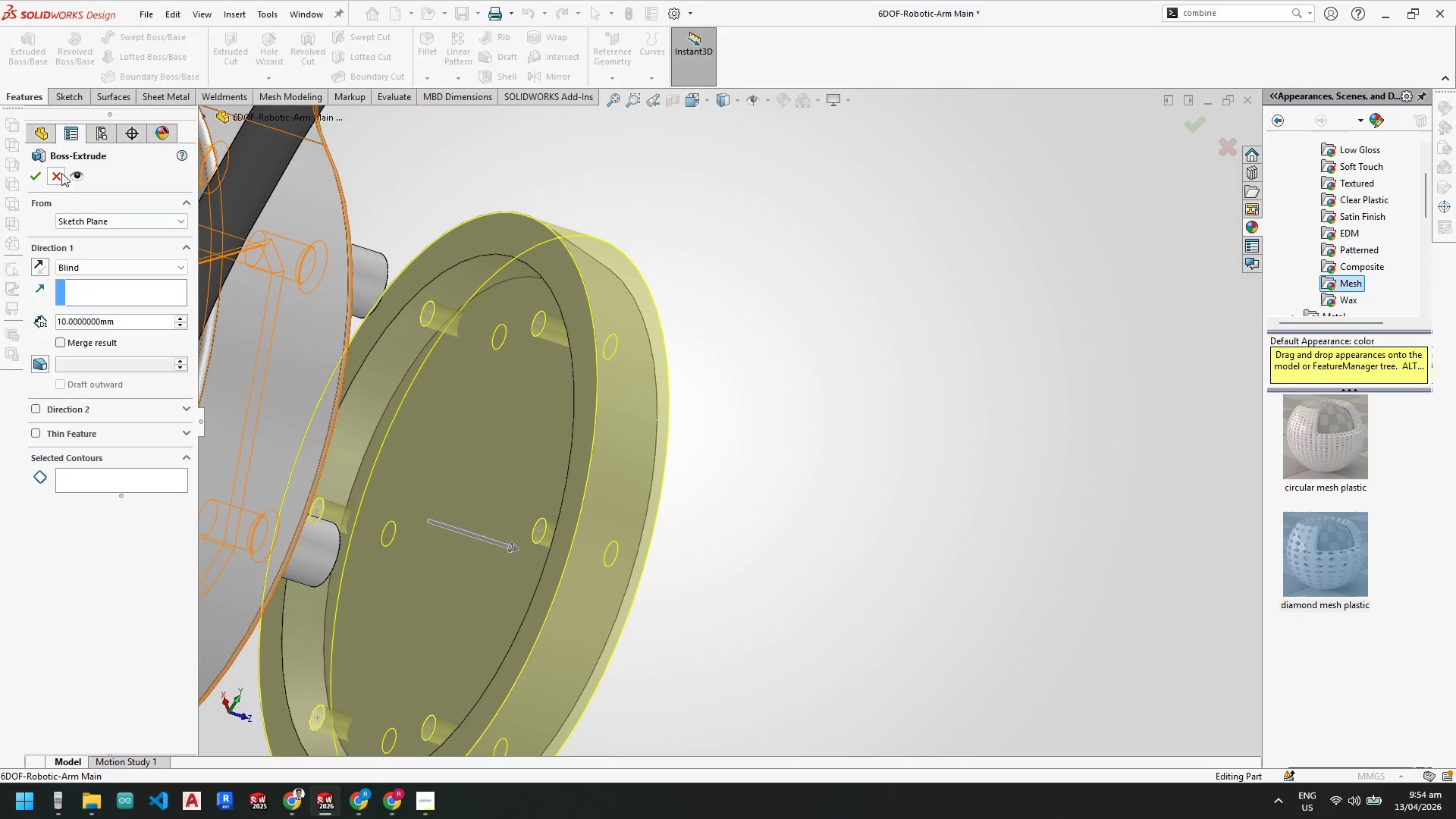 
left_click([757, 104])
 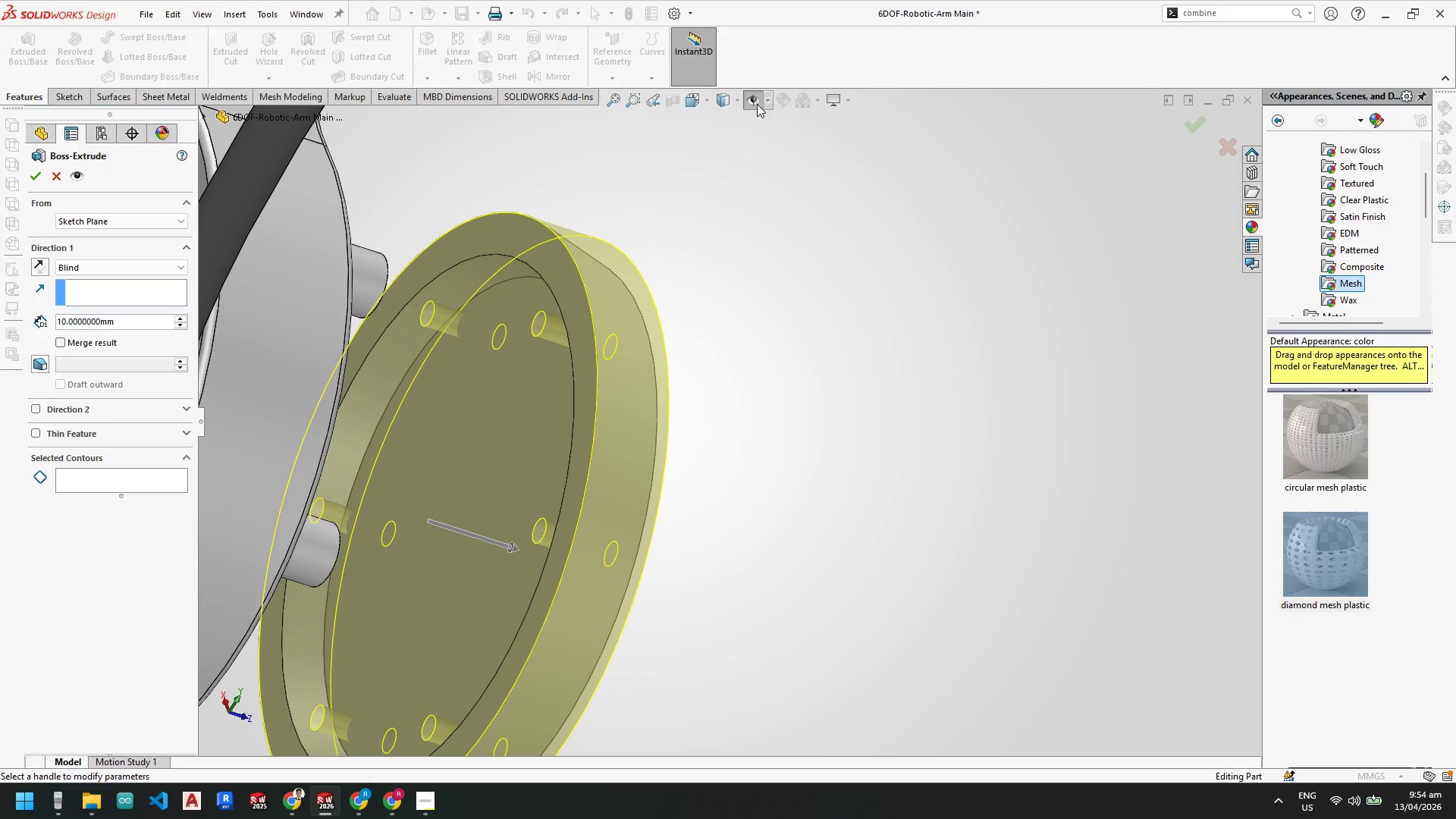 
left_click([757, 104])
 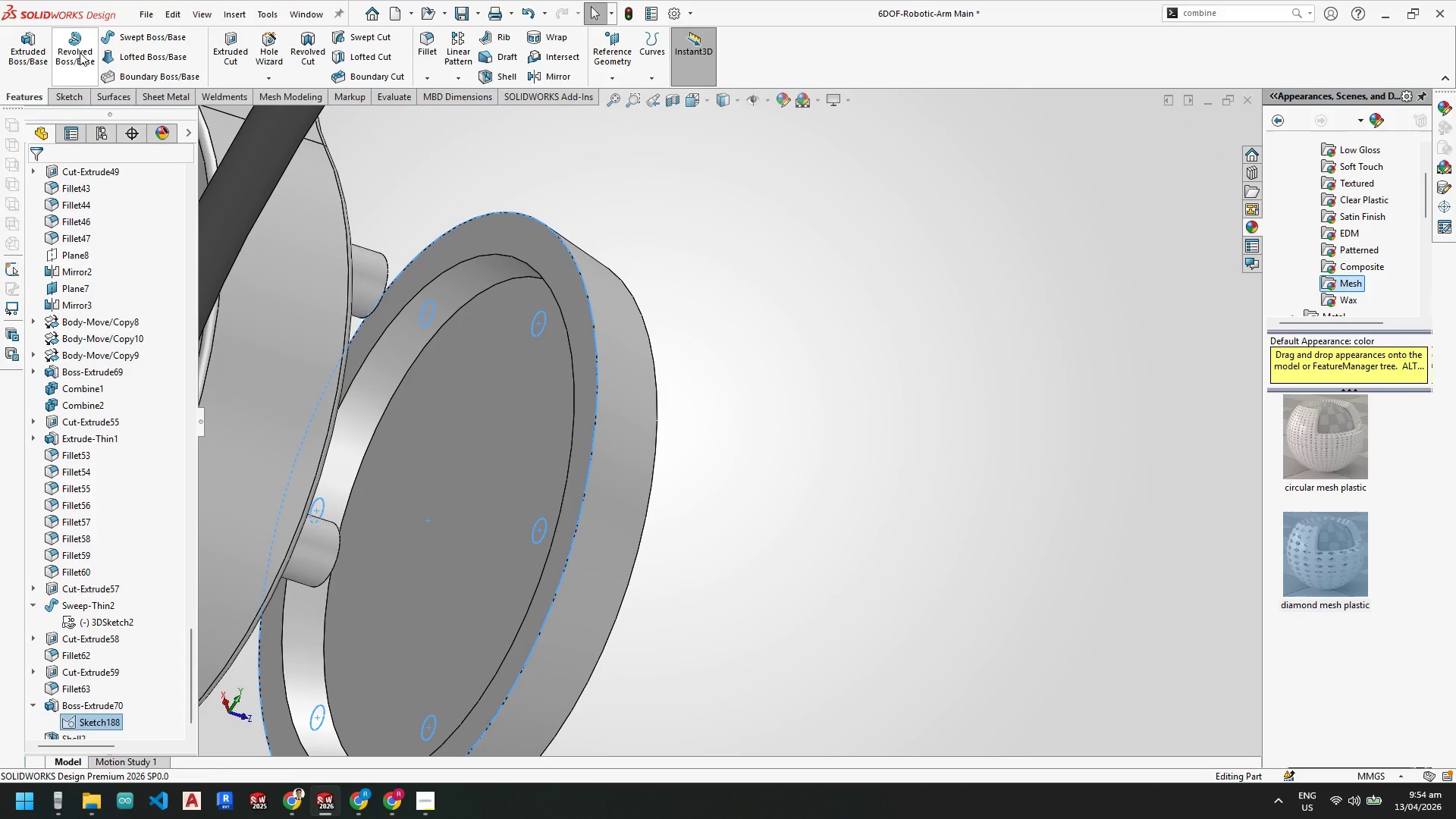 
wait(7.19)
 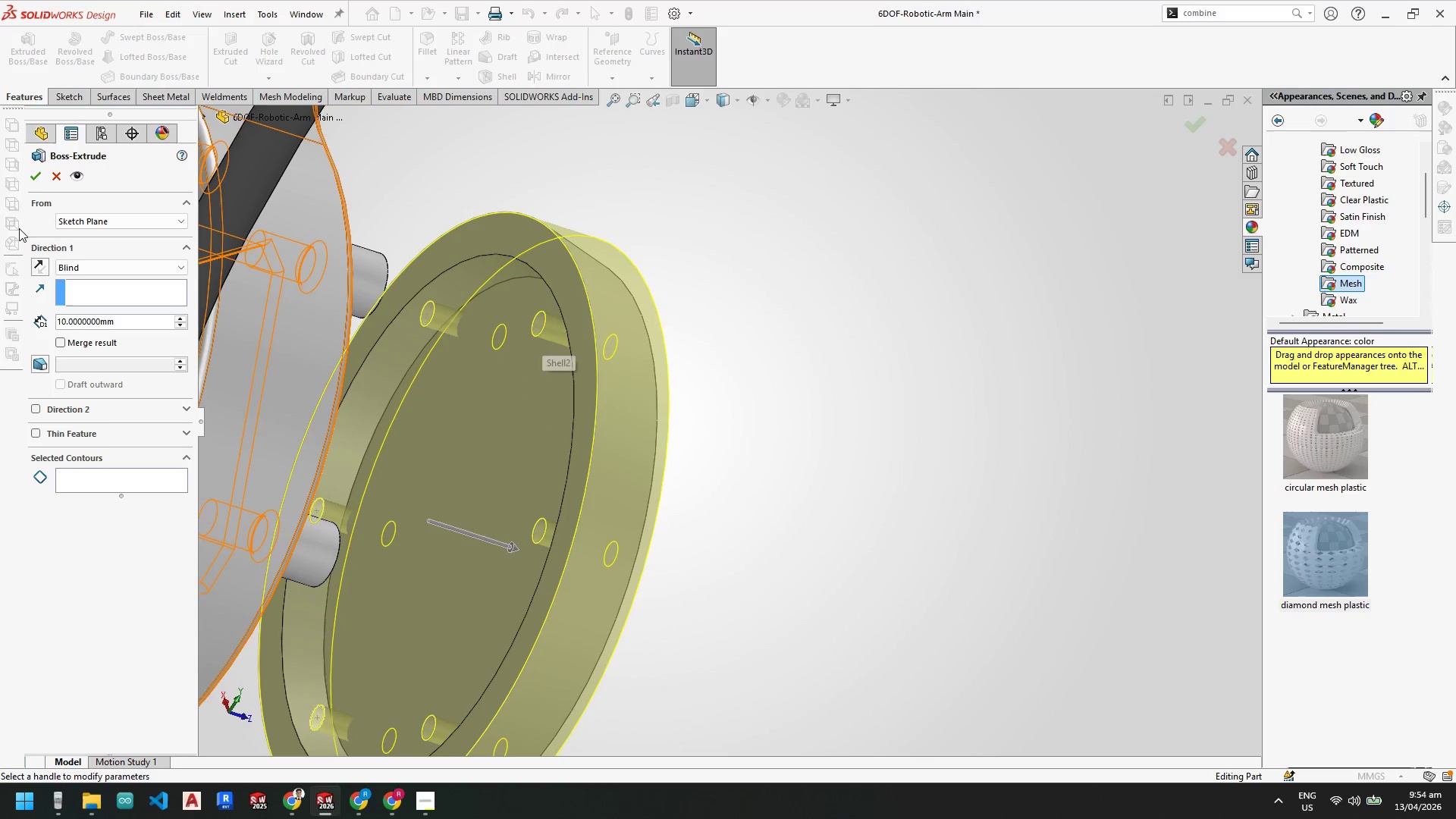 
left_click([22, 36])
 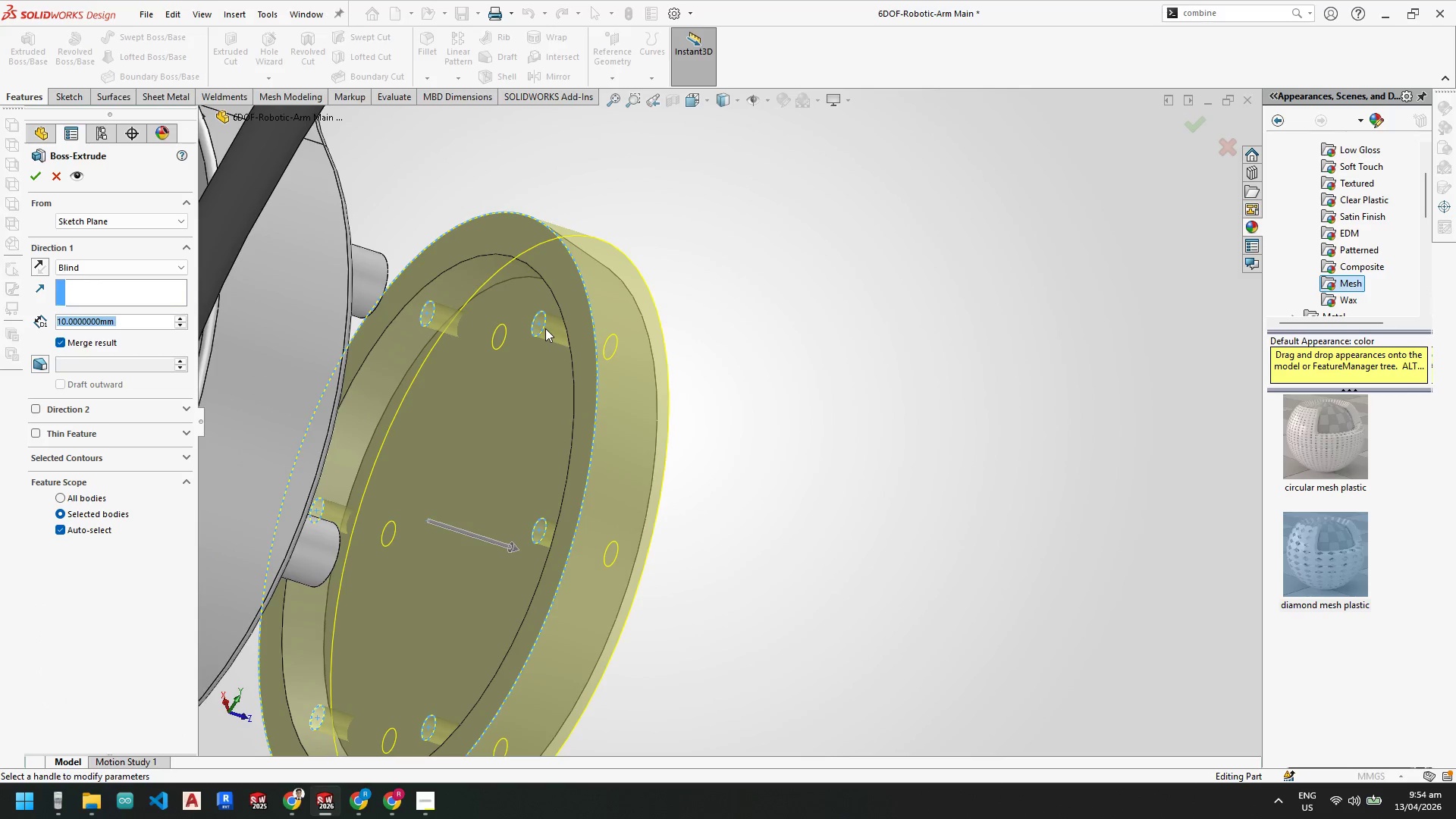 
left_click([542, 325])
 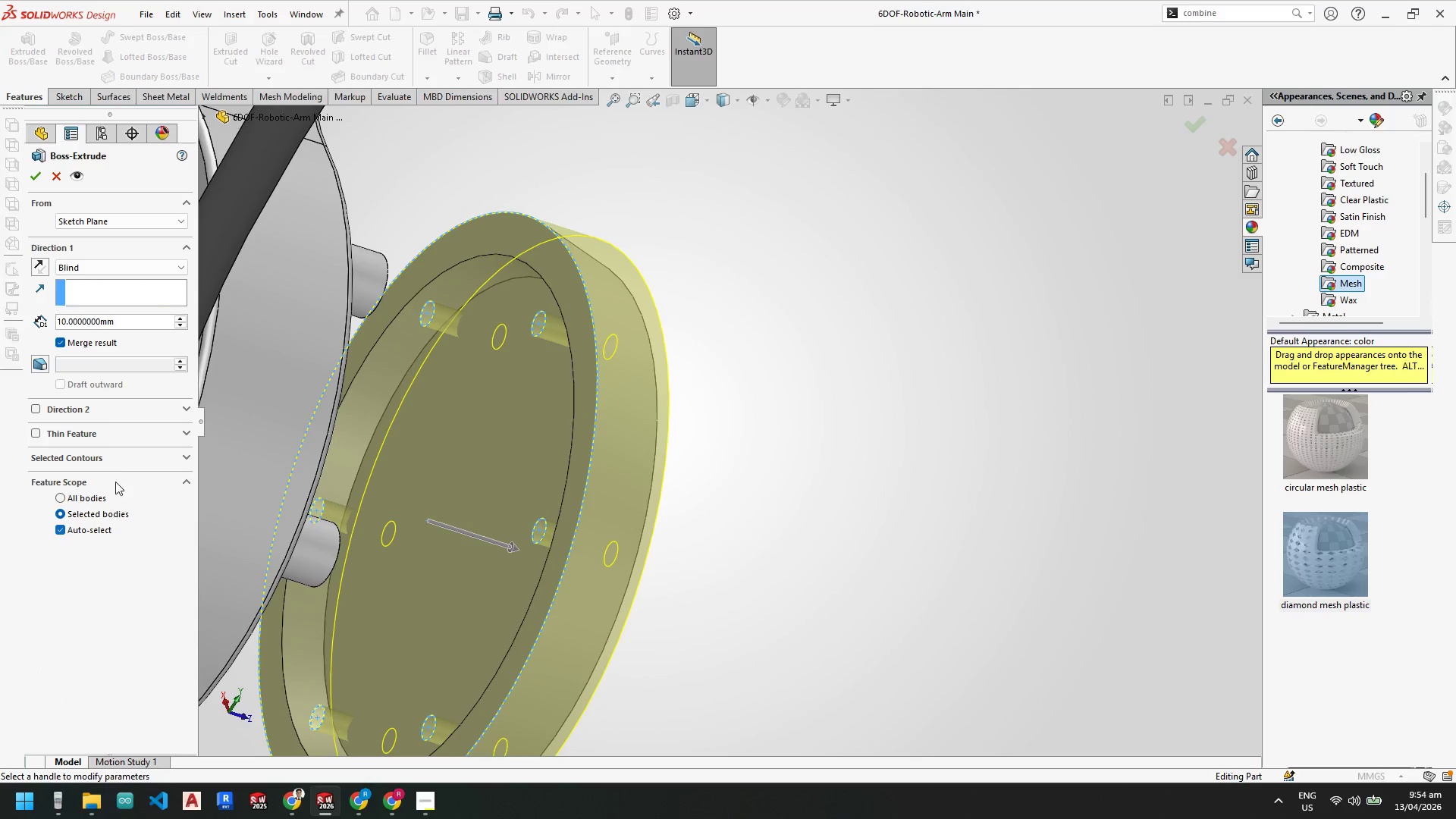 
left_click([112, 460])
 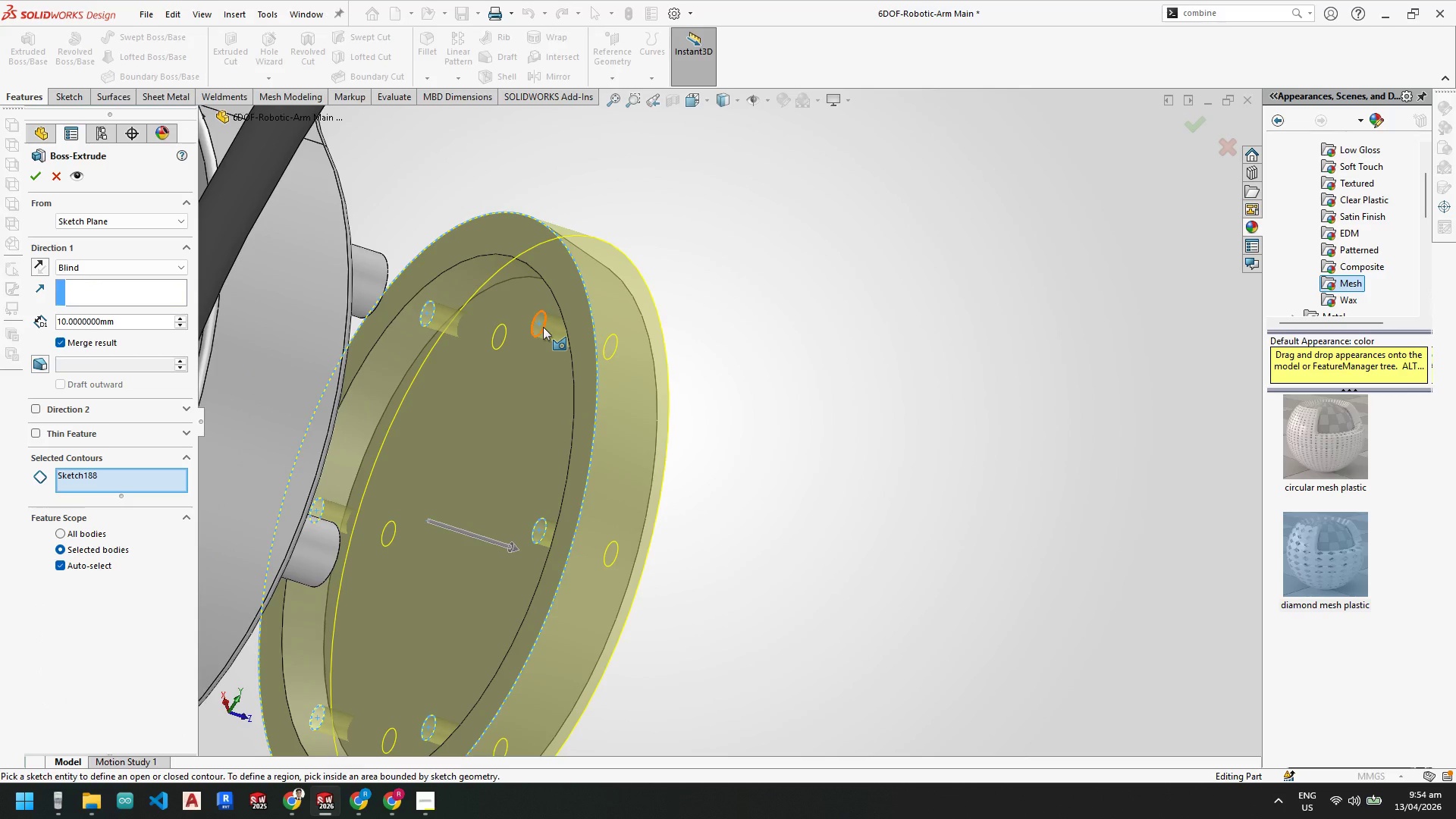 
left_click([543, 327])
 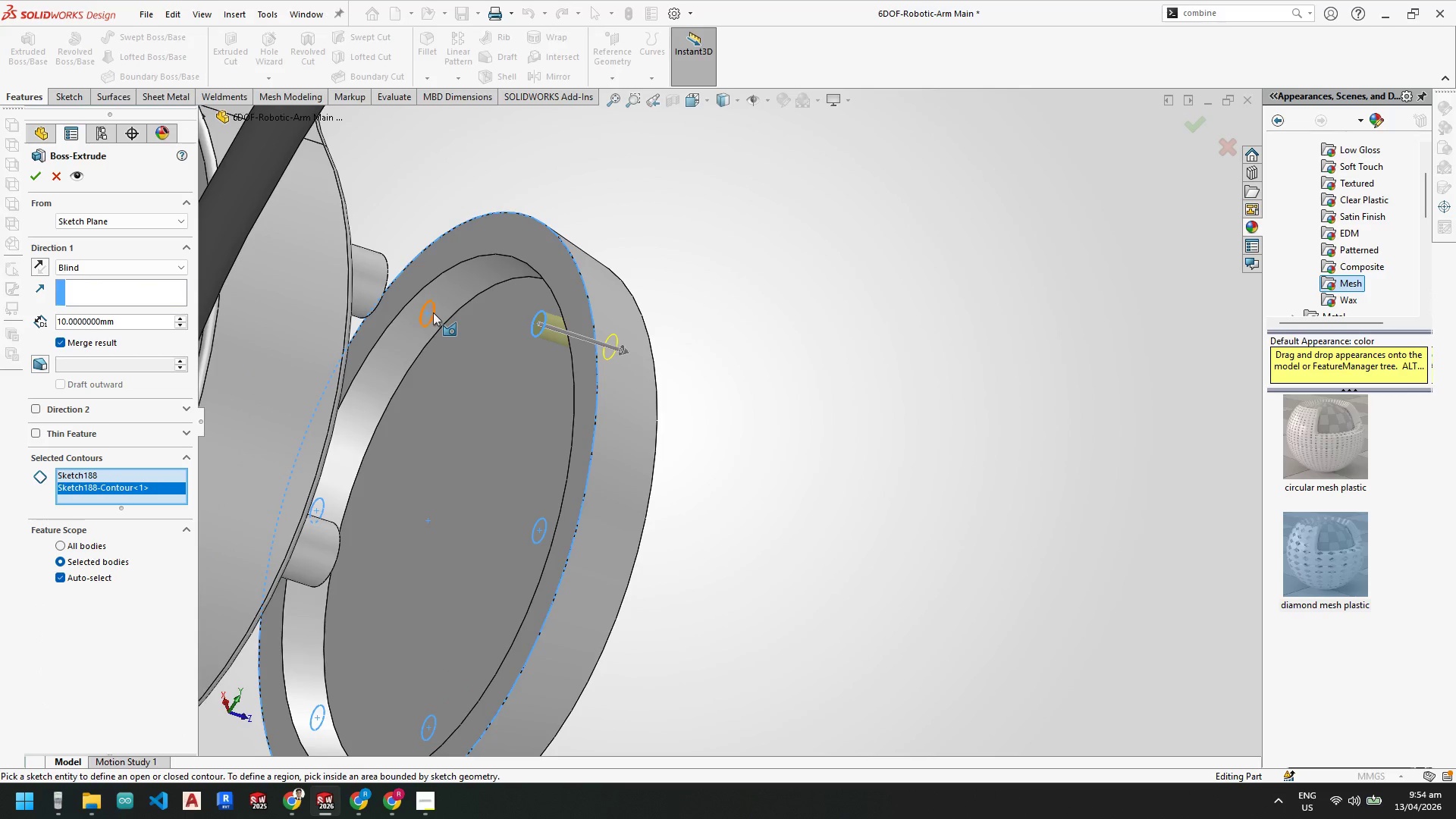 
left_click([434, 312])
 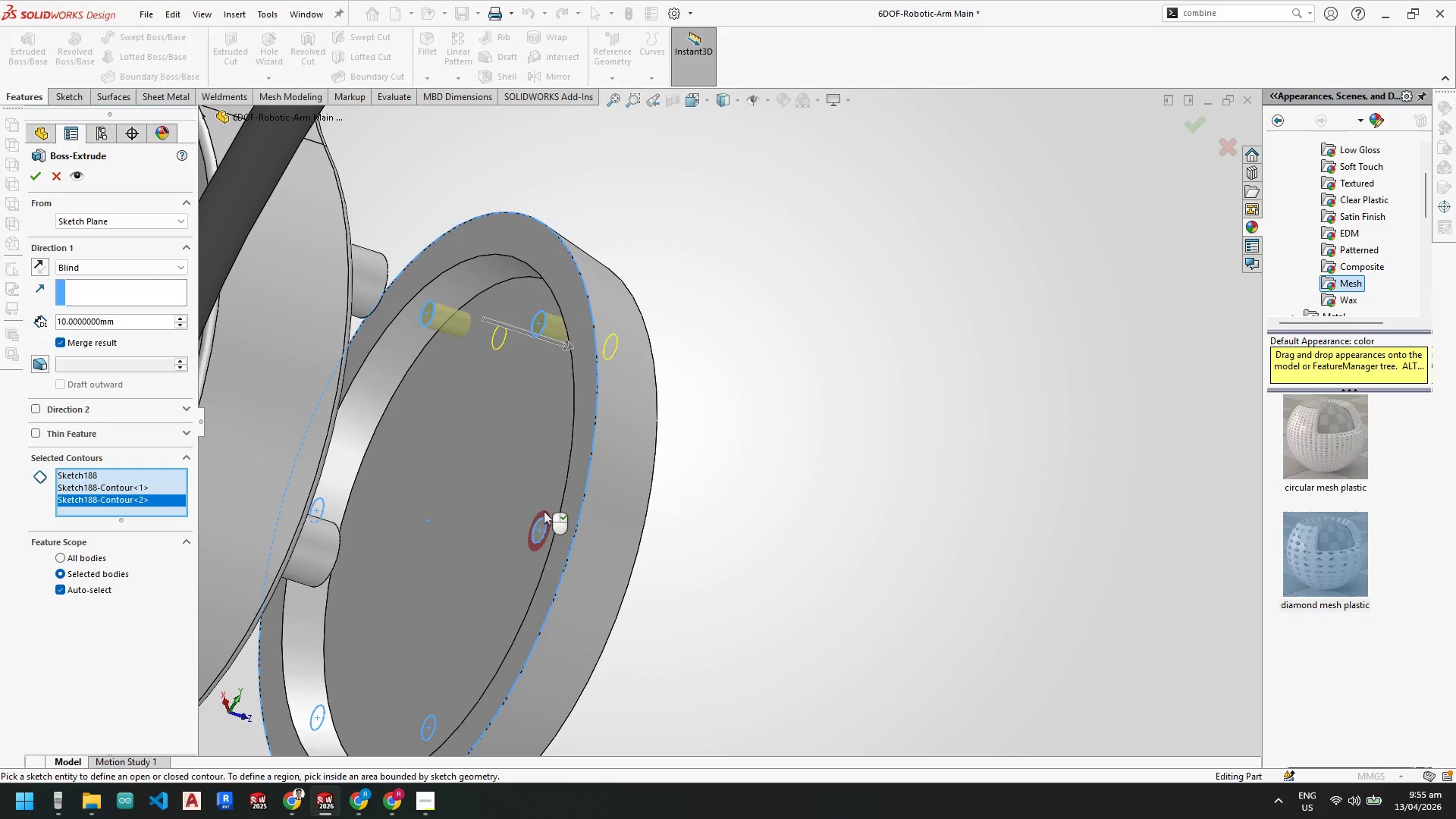 
left_click([545, 510])
 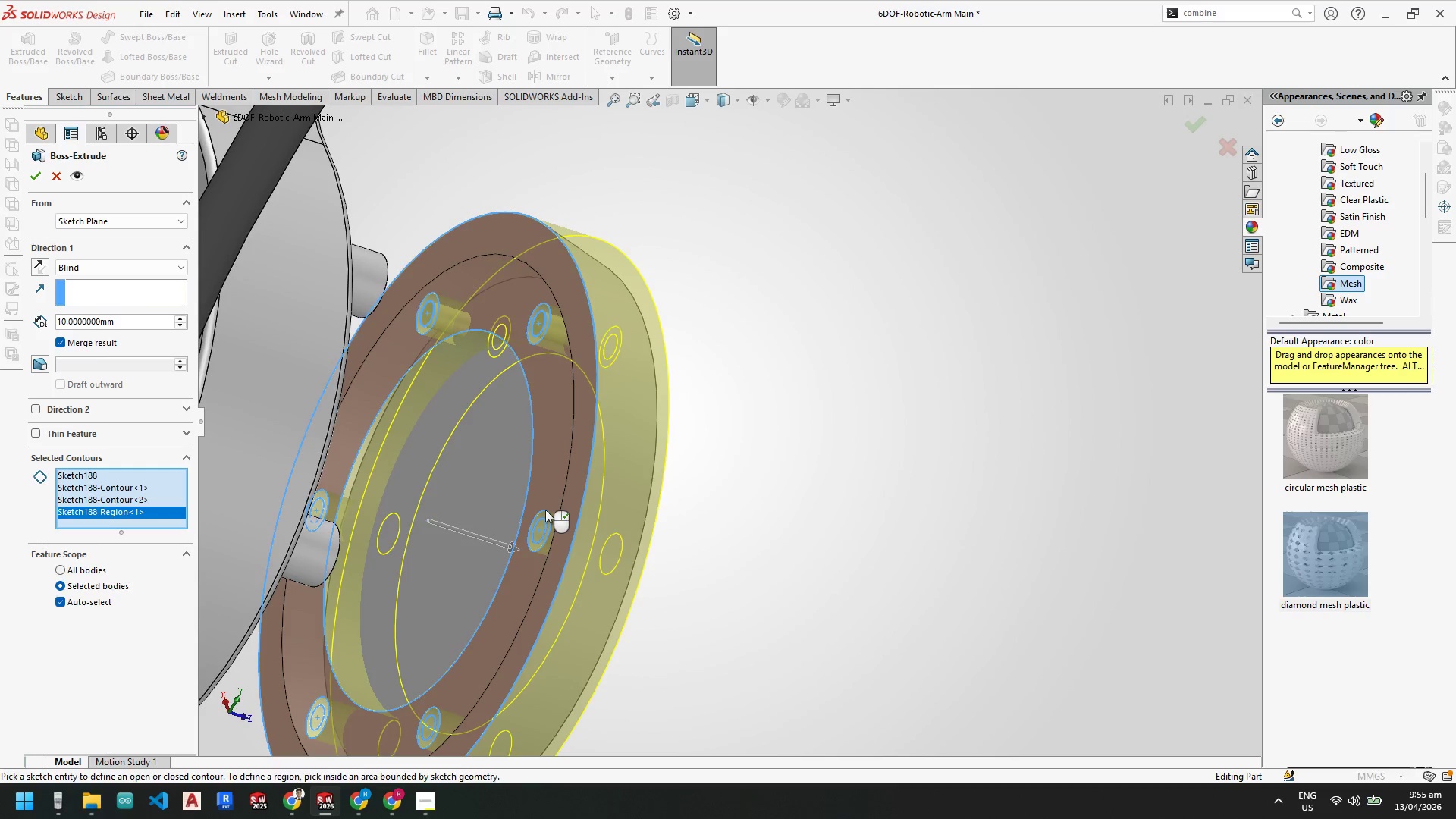 
left_click([545, 510])
 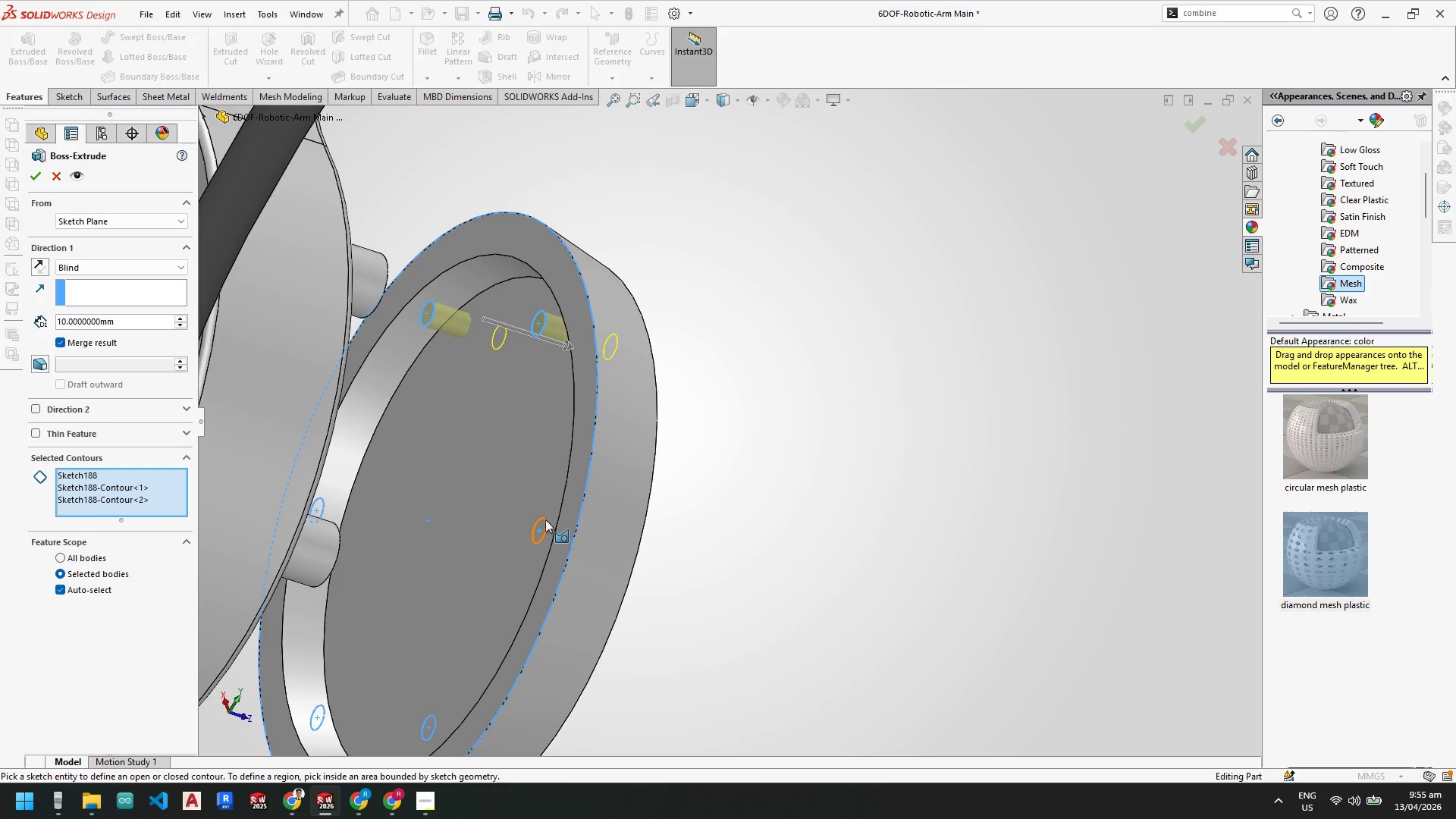 
left_click([545, 519])
 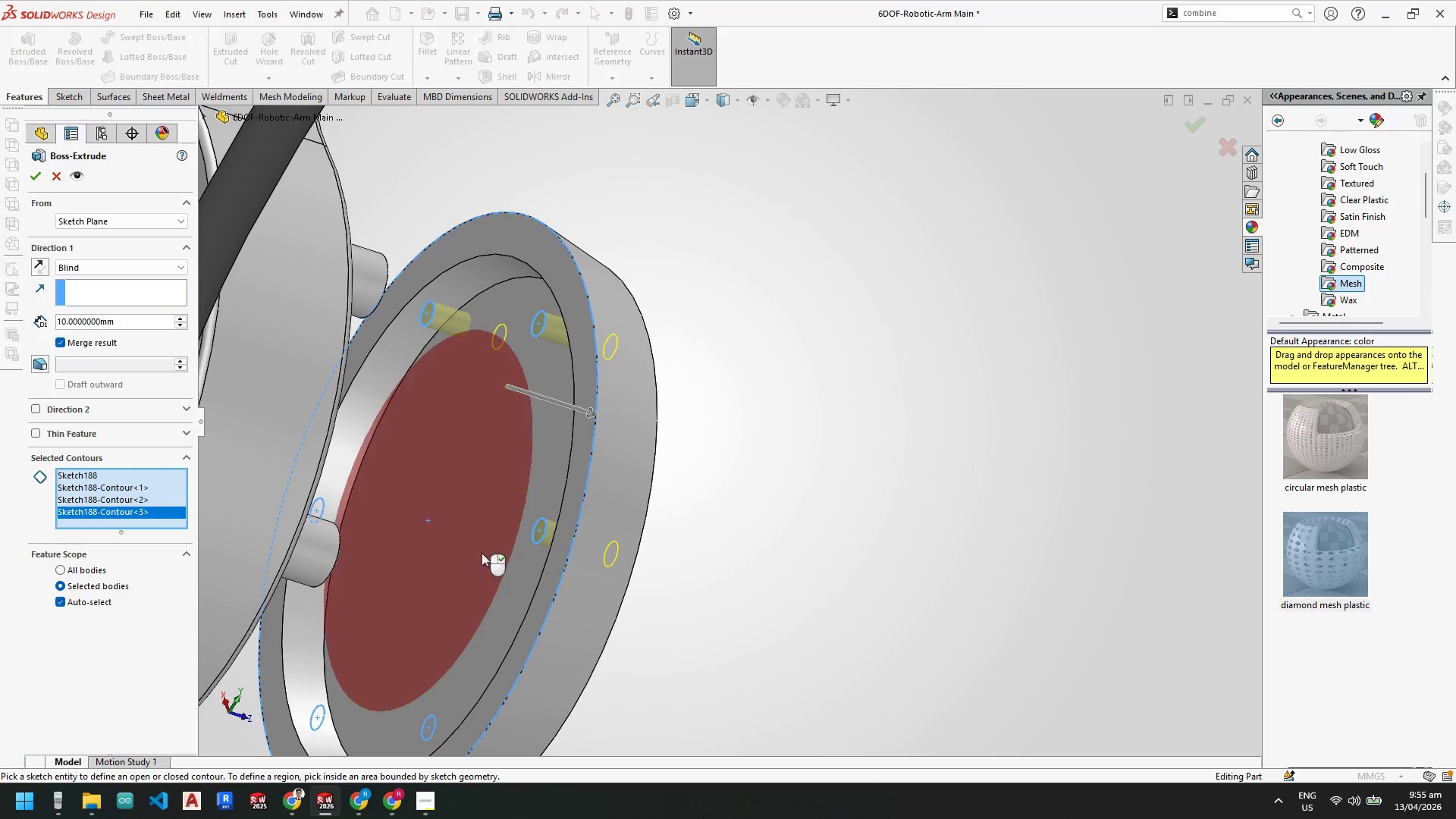 
scroll: coordinate [557, 482], scroll_direction: down, amount: 1.0
 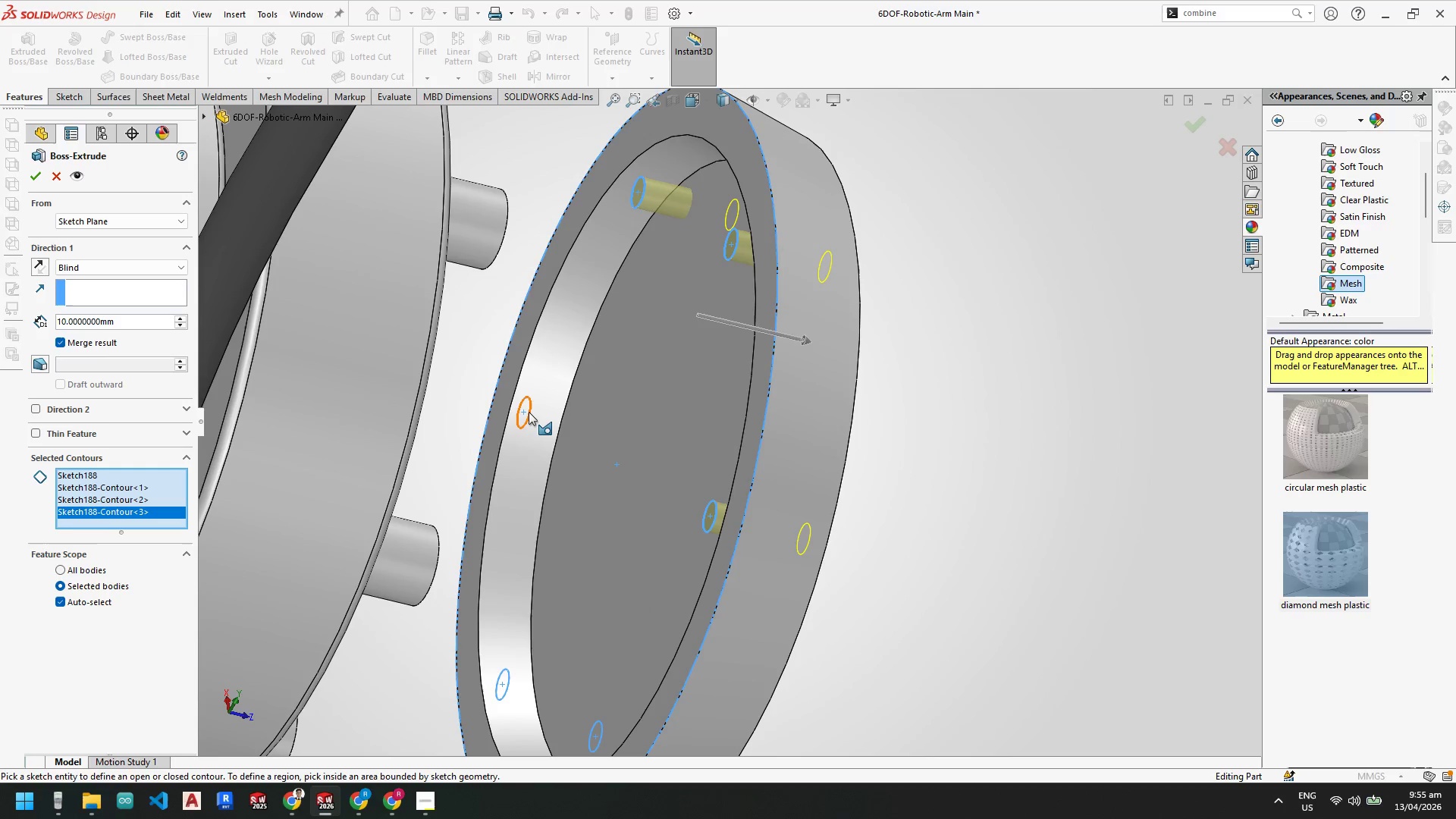 
left_click([529, 413])
 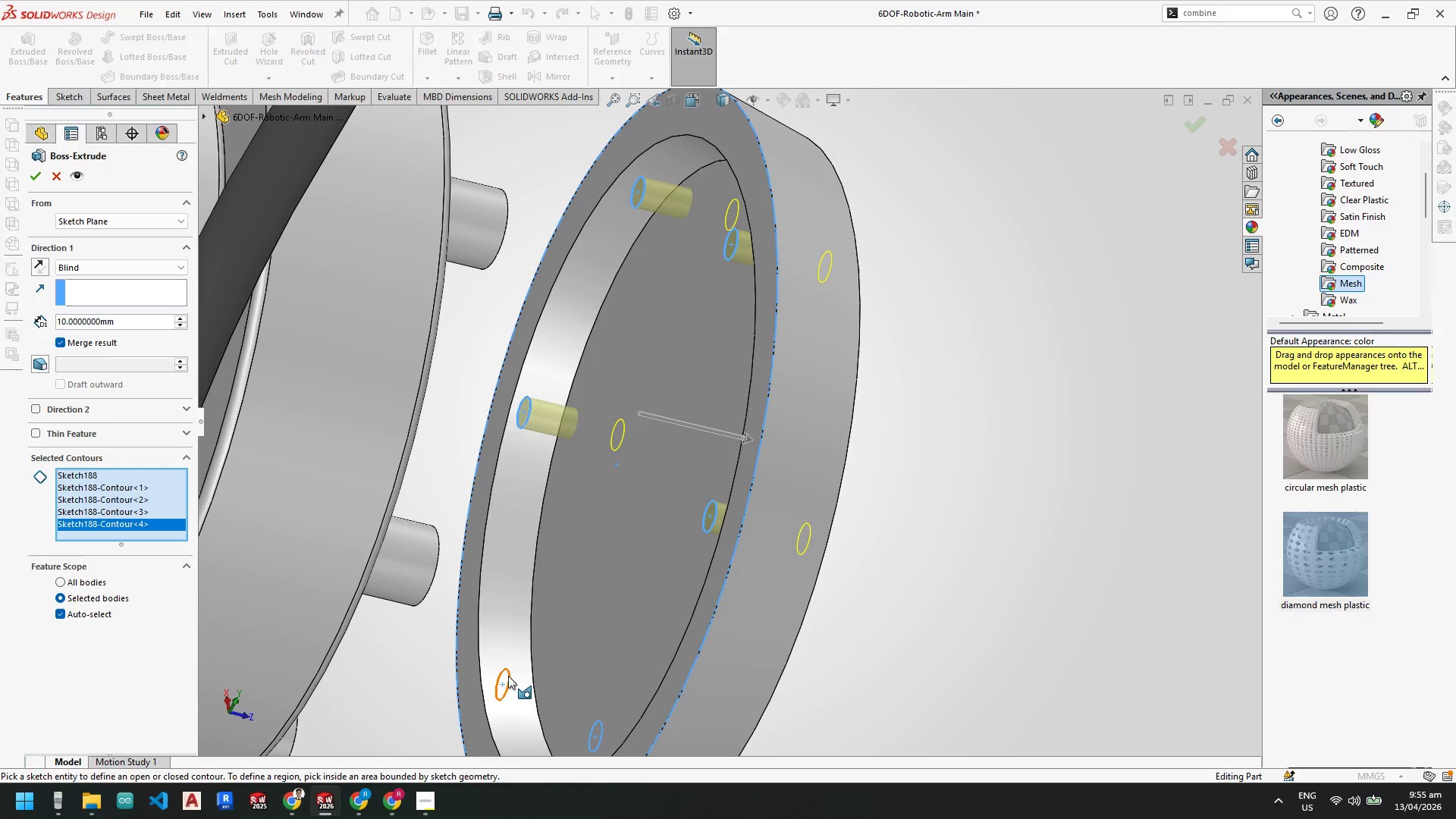 
left_click([510, 676])
 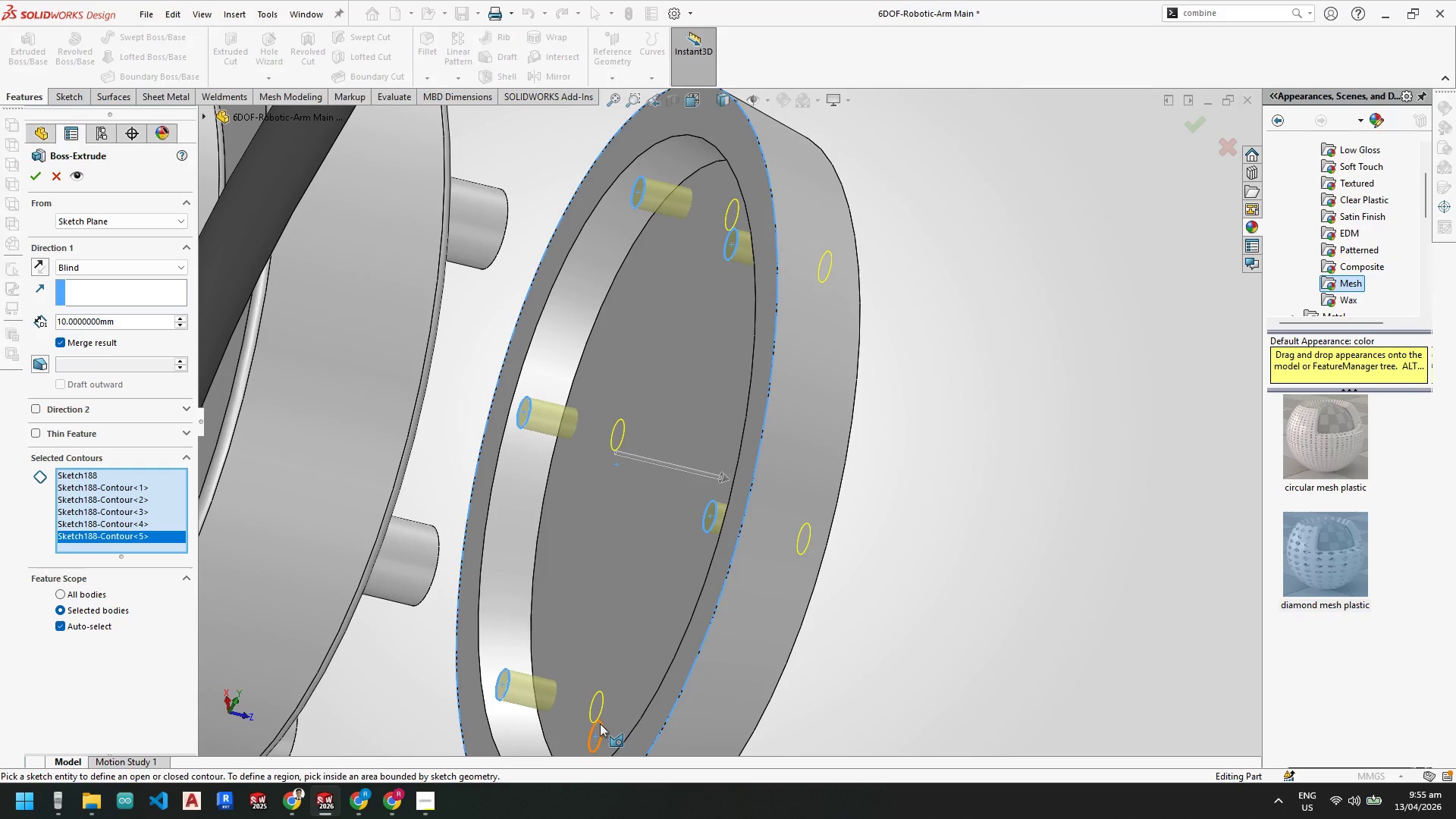 
left_click([600, 723])
 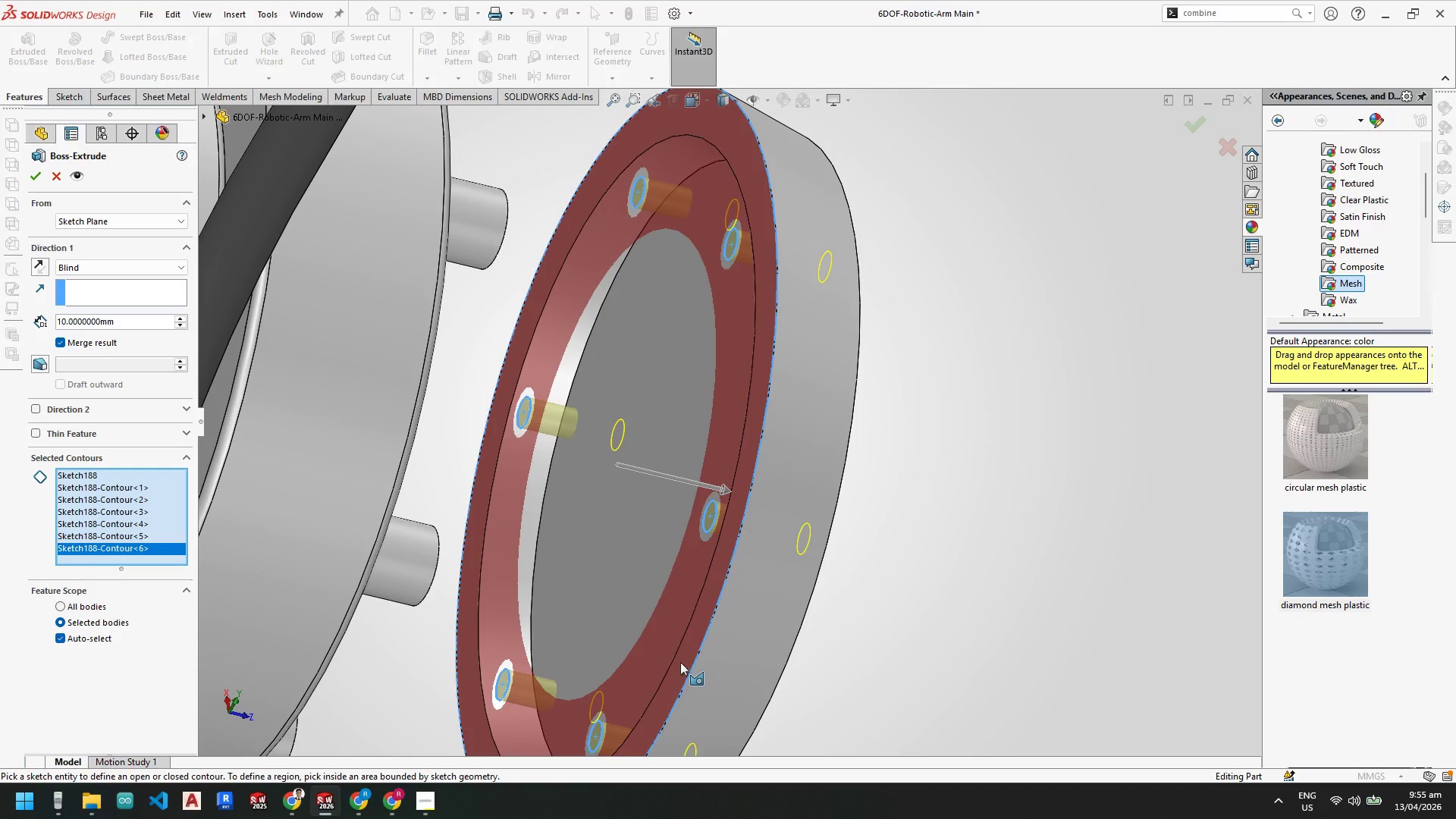 
scroll: coordinate [680, 661], scroll_direction: up, amount: 1.0
 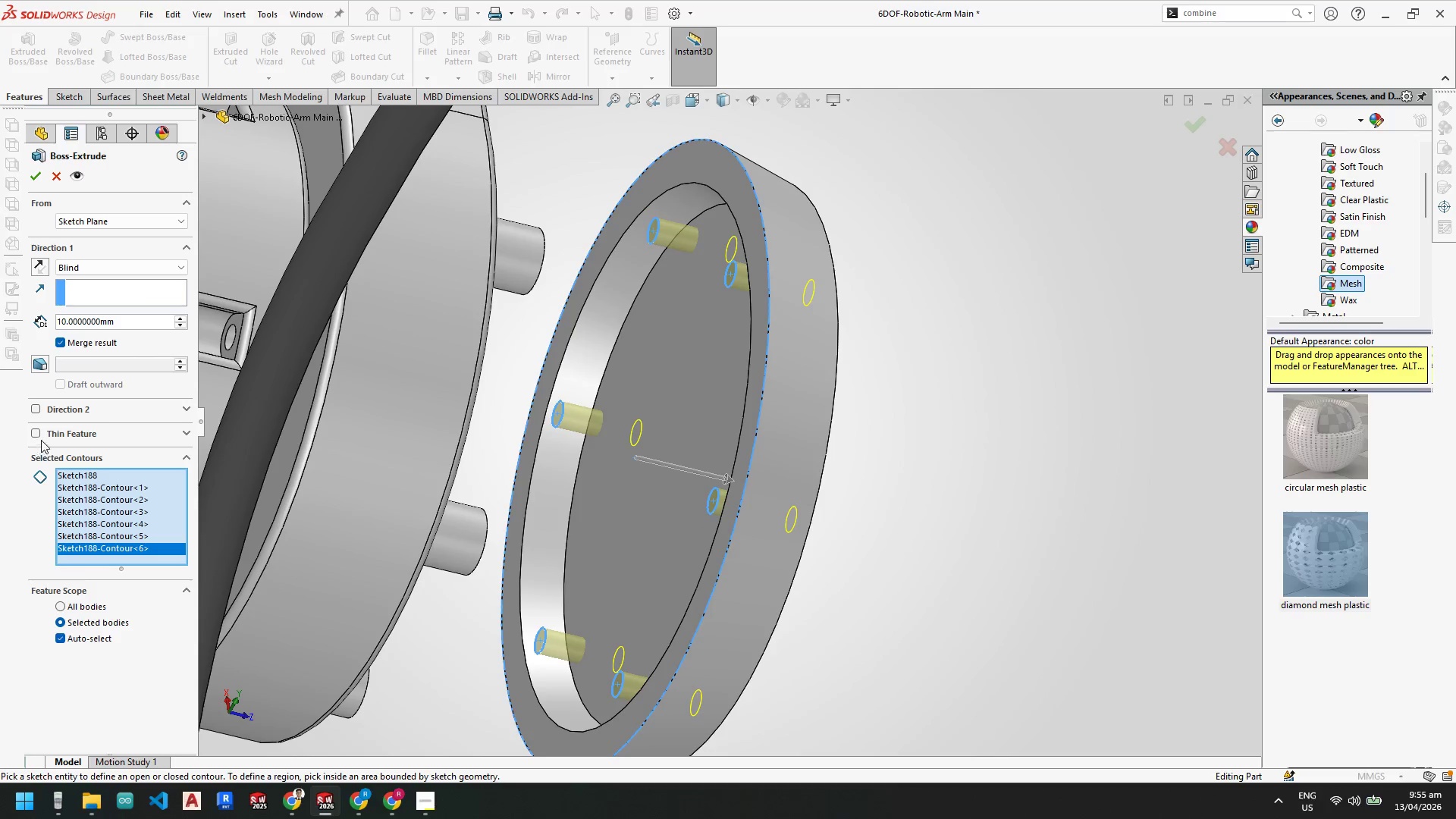 
left_click([36, 433])
 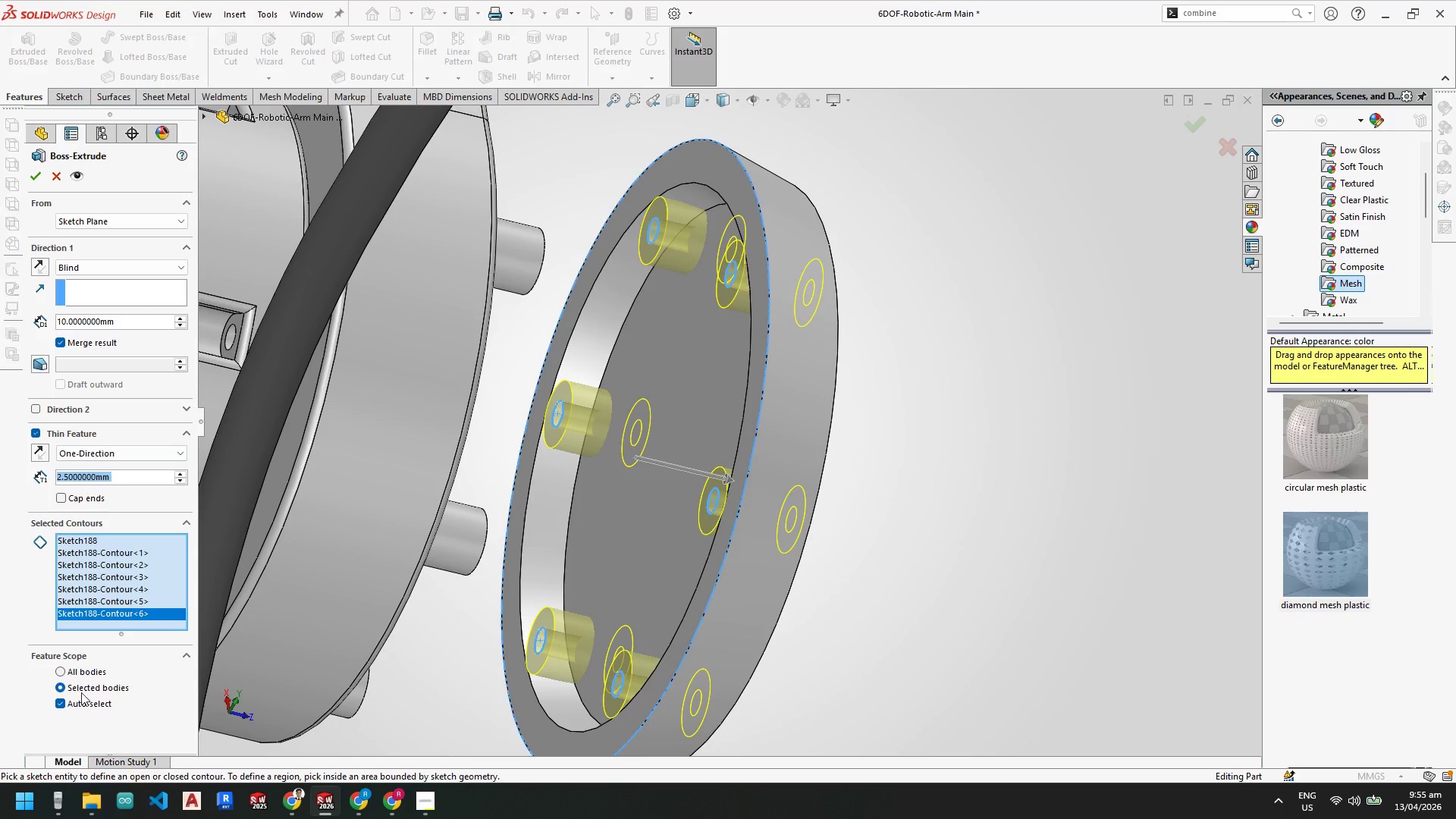 
left_click([66, 700])
 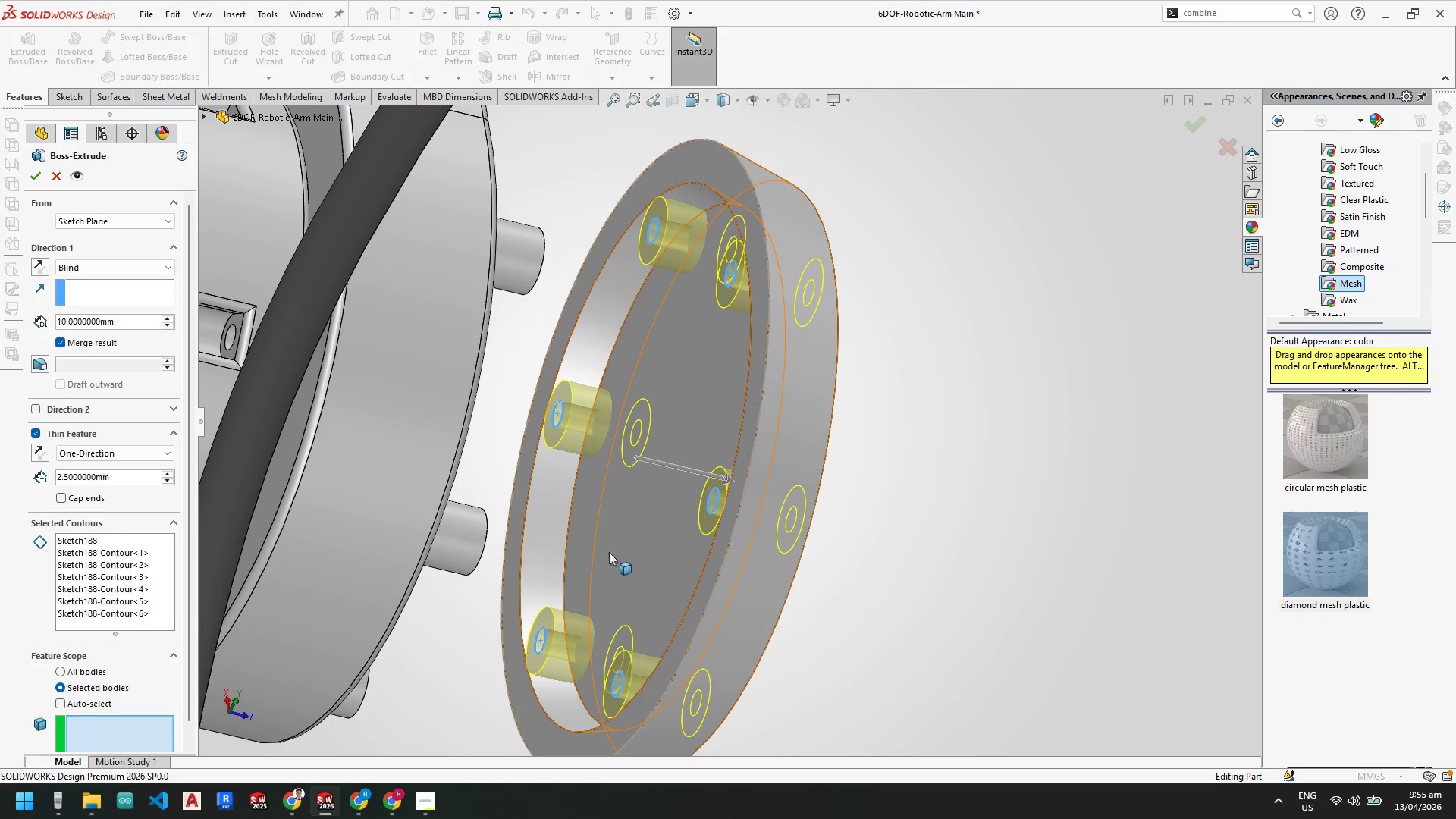 
left_click([617, 539])
 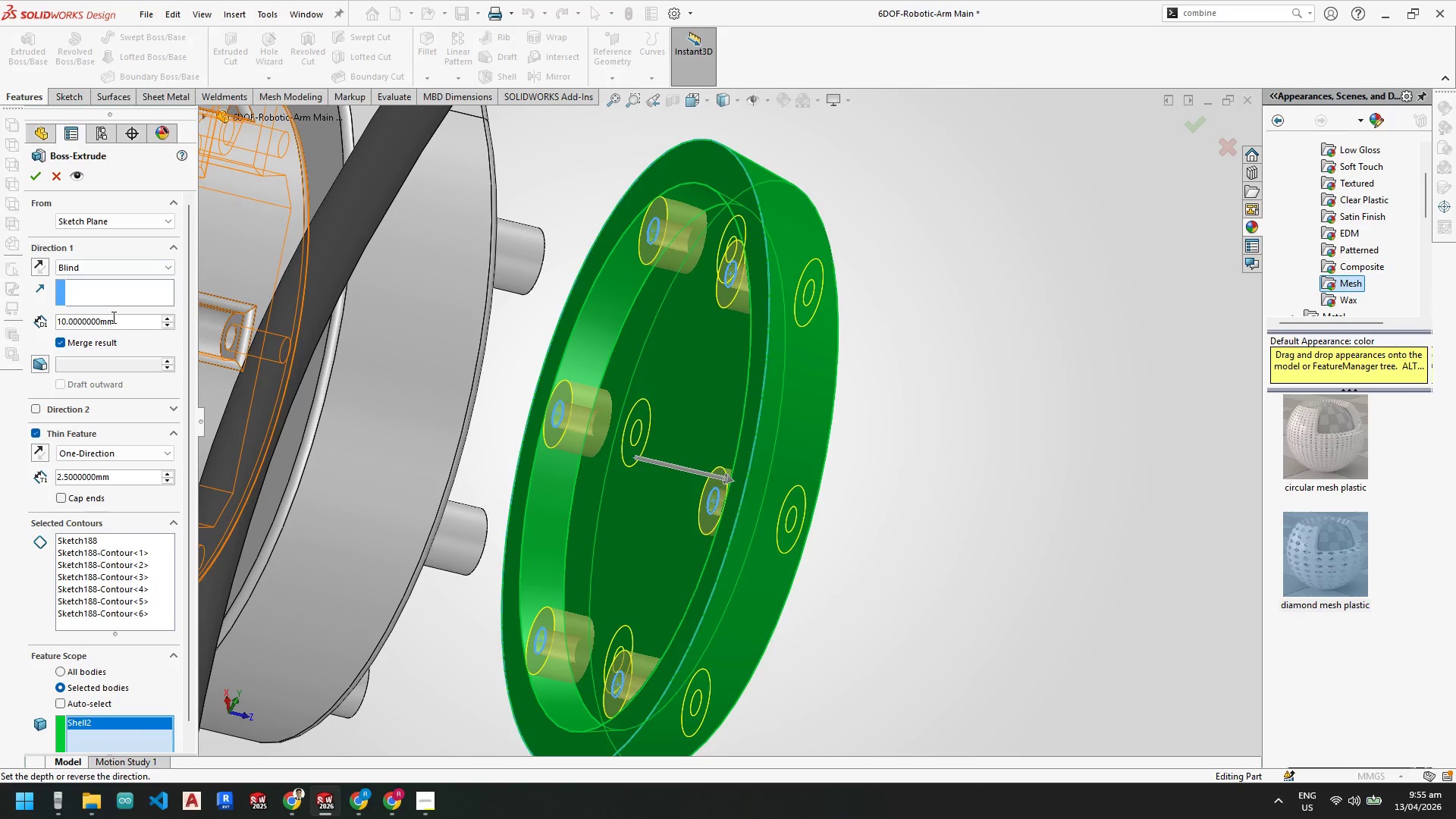 
left_click_drag(start_coordinate=[124, 322], to_coordinate=[0, 306])
 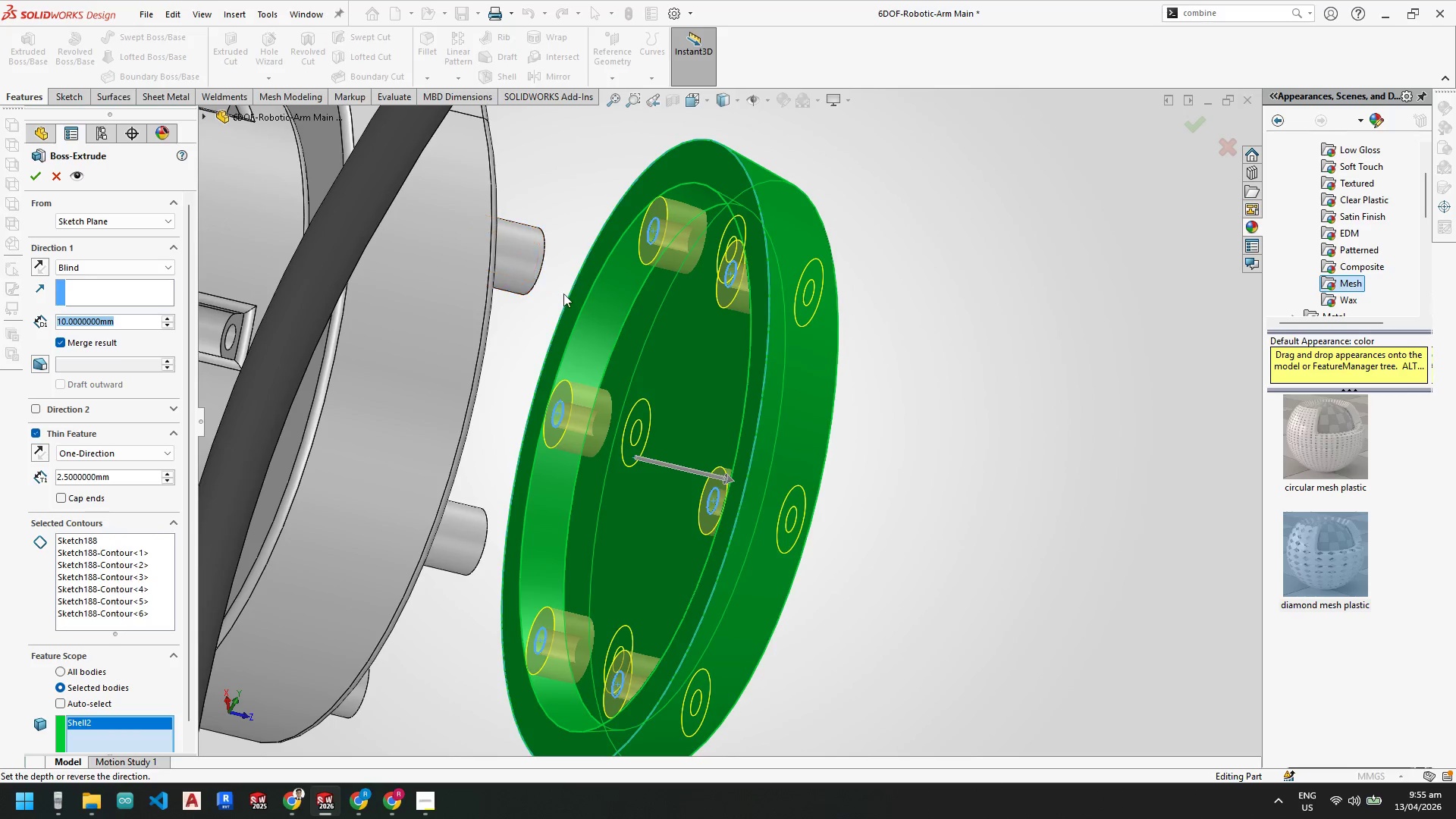 
scroll: coordinate [611, 353], scroll_direction: down, amount: 1.0
 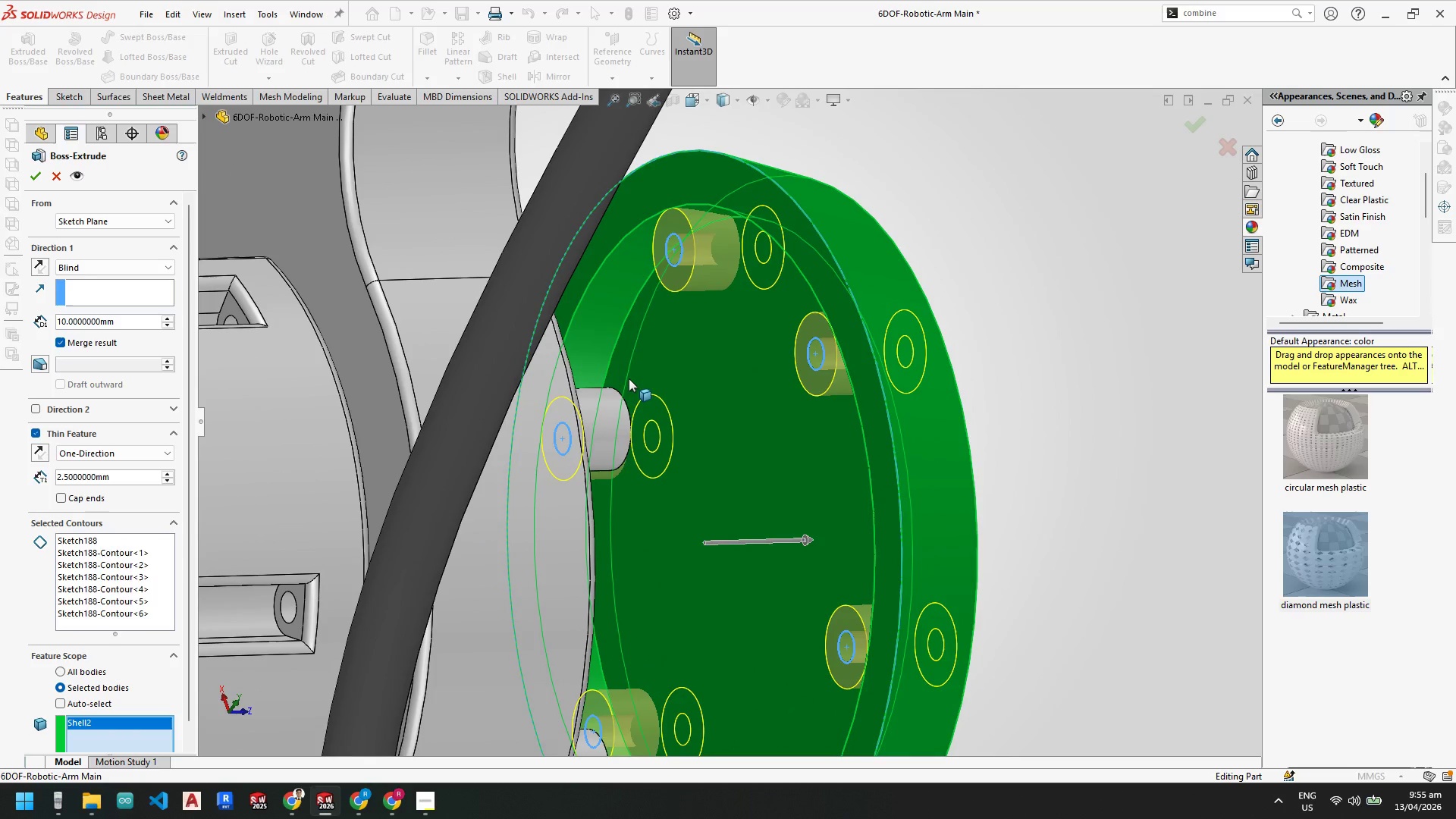 
wait(5.02)
 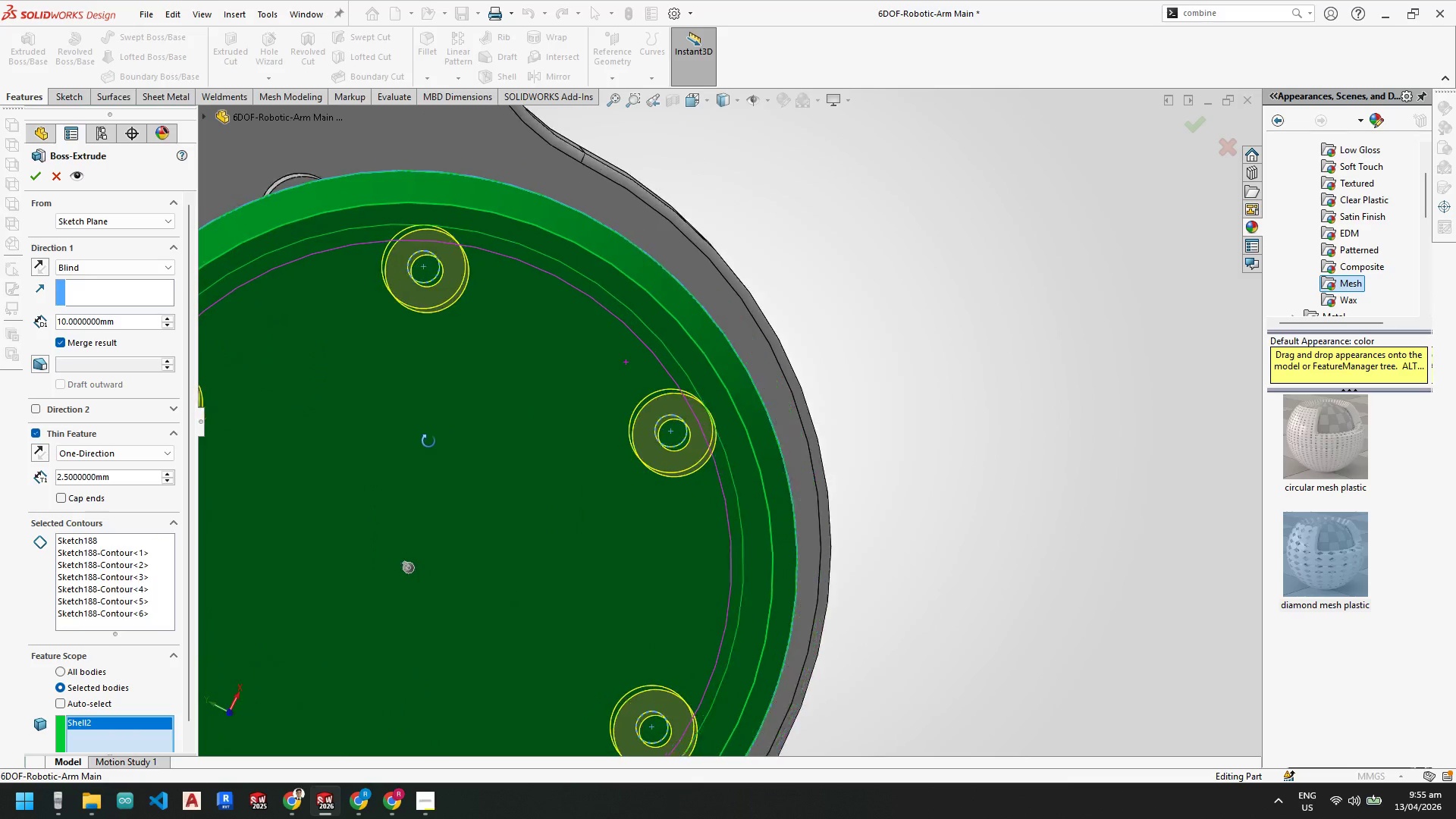 
scroll: coordinate [696, 397], scroll_direction: up, amount: 2.0
 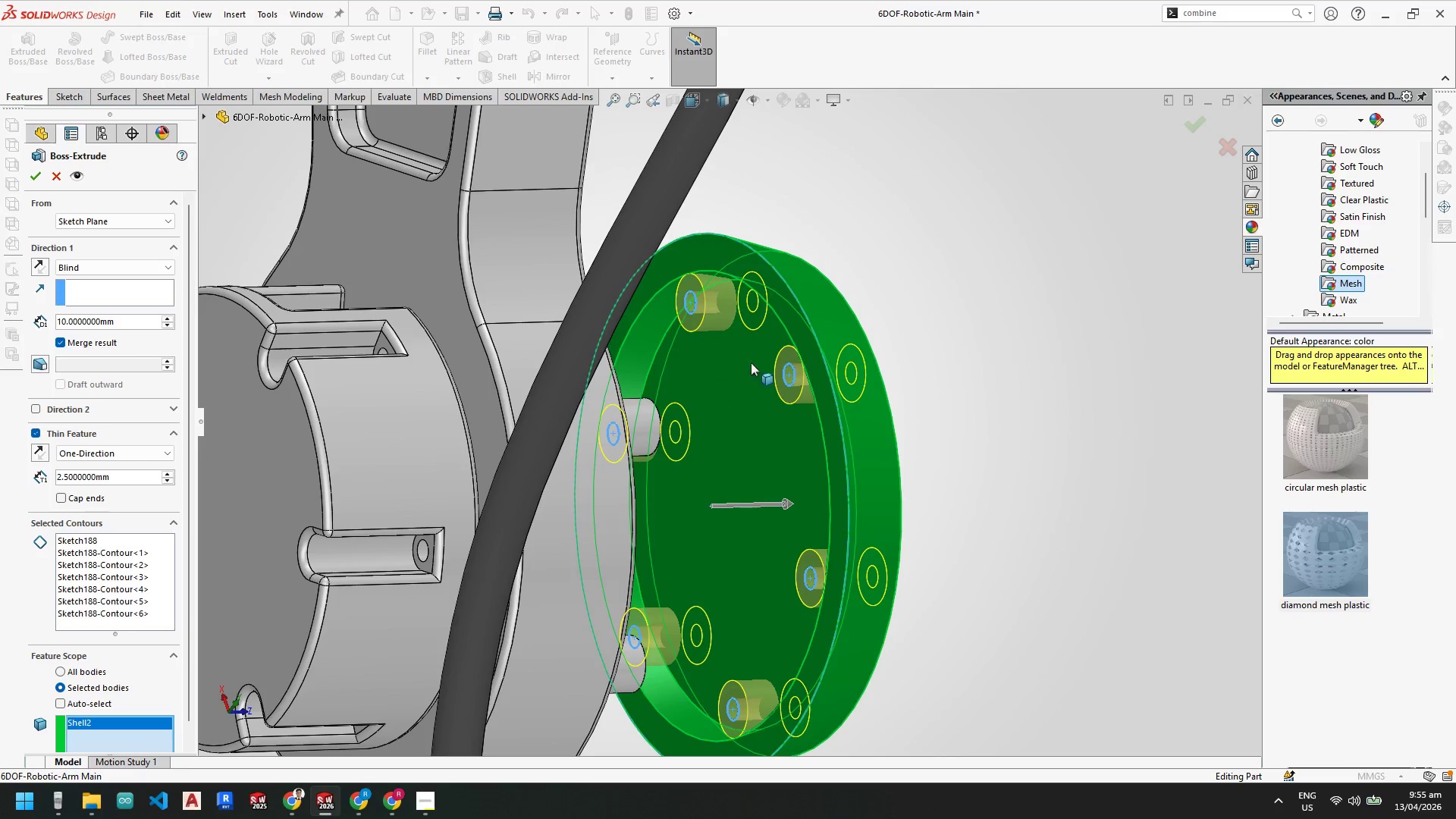 
scroll: coordinate [648, 405], scroll_direction: down, amount: 2.0
 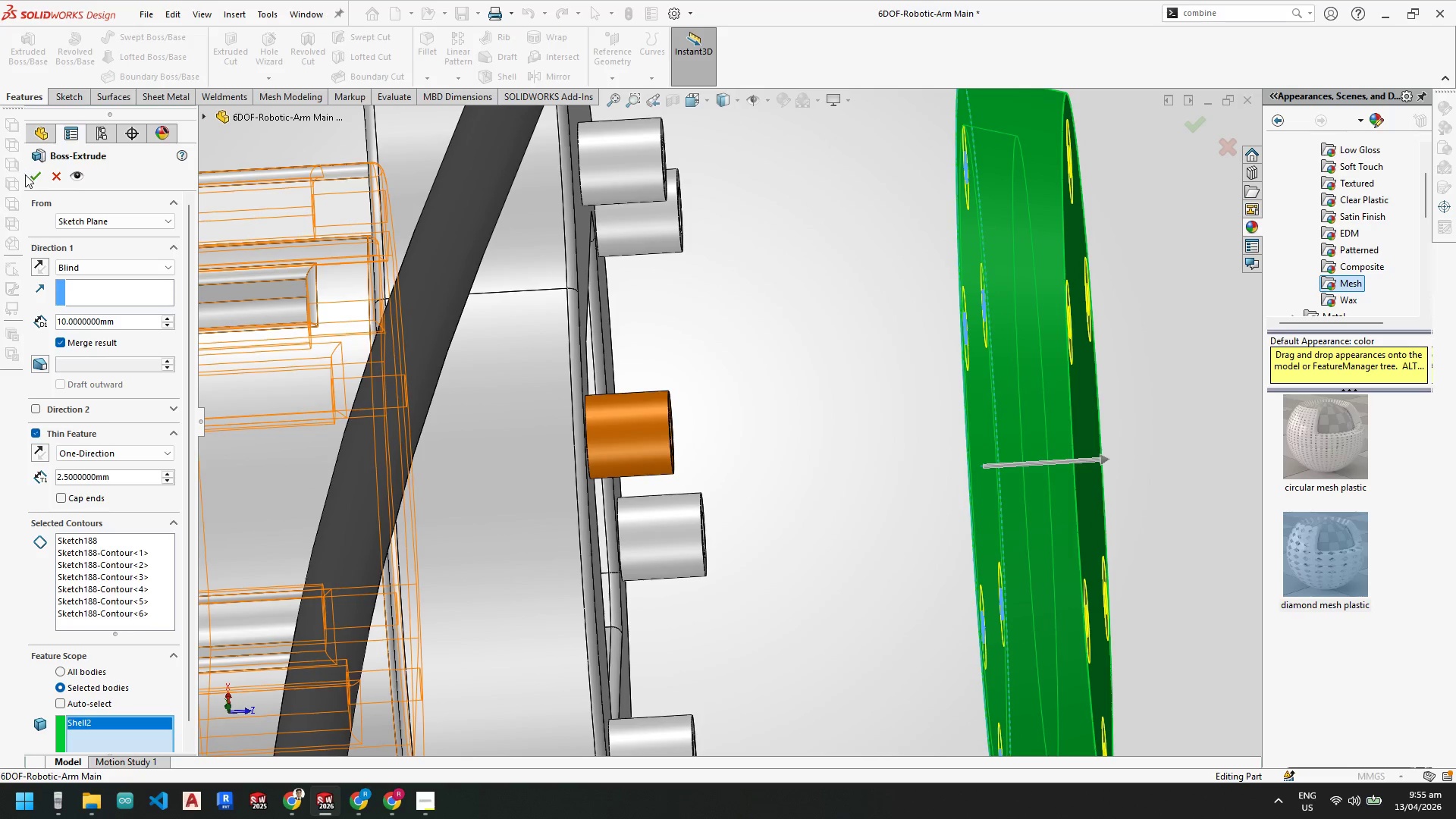 
left_click([30, 175])
 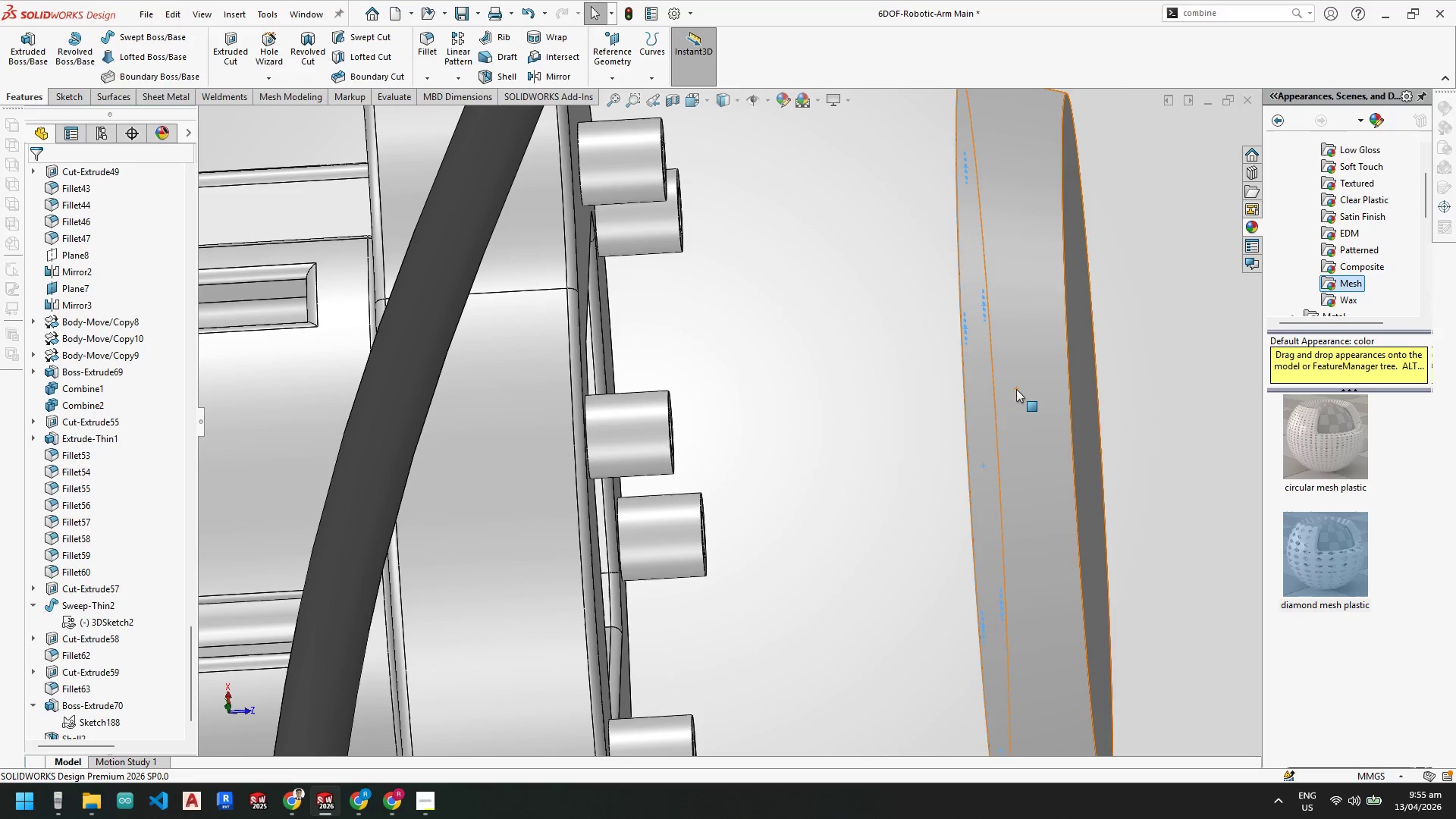 
scroll: coordinate [911, 378], scroll_direction: up, amount: 3.0
 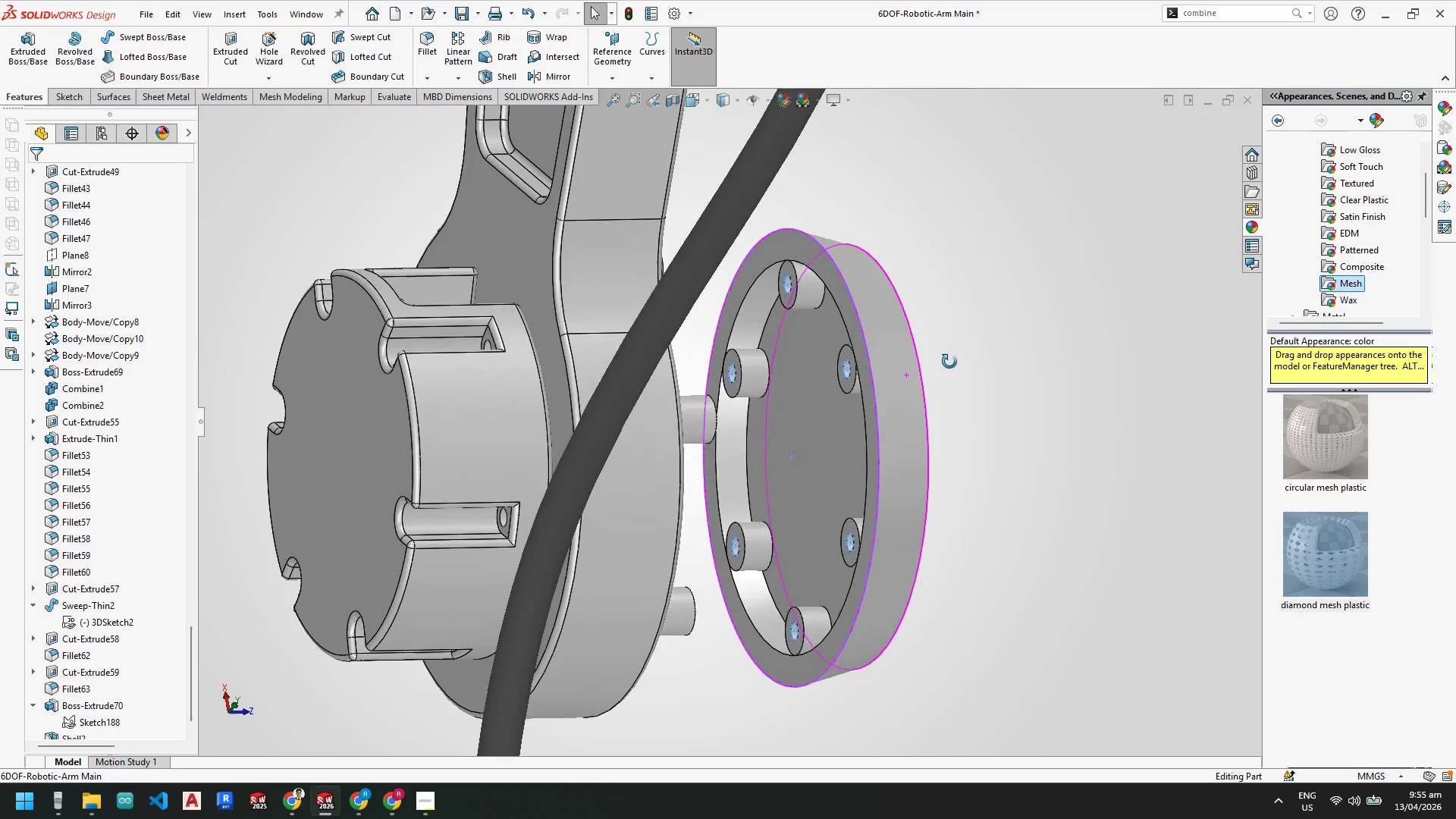 
scroll: coordinate [766, 566], scroll_direction: down, amount: 5.0
 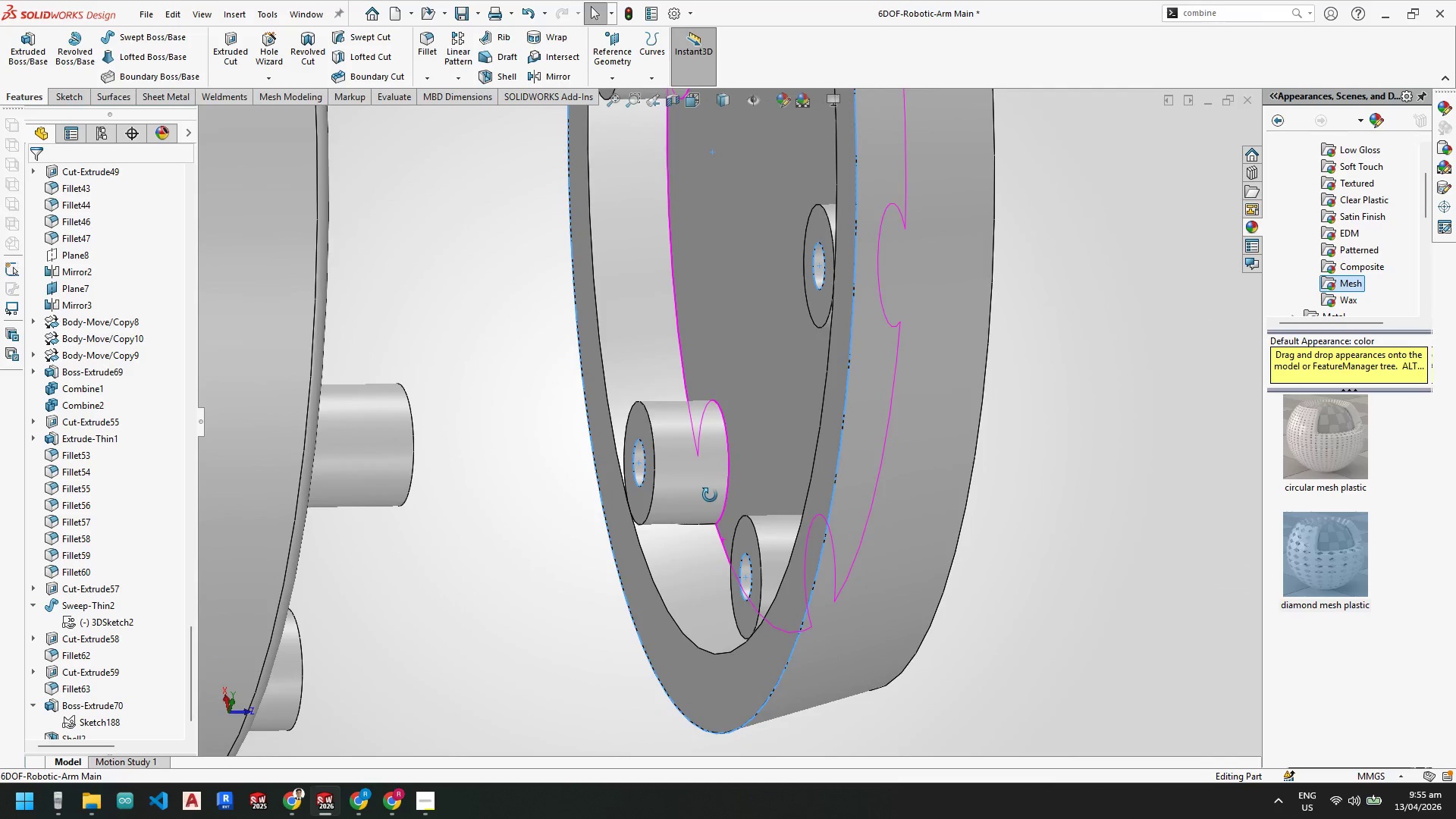 
left_click([425, 53])
 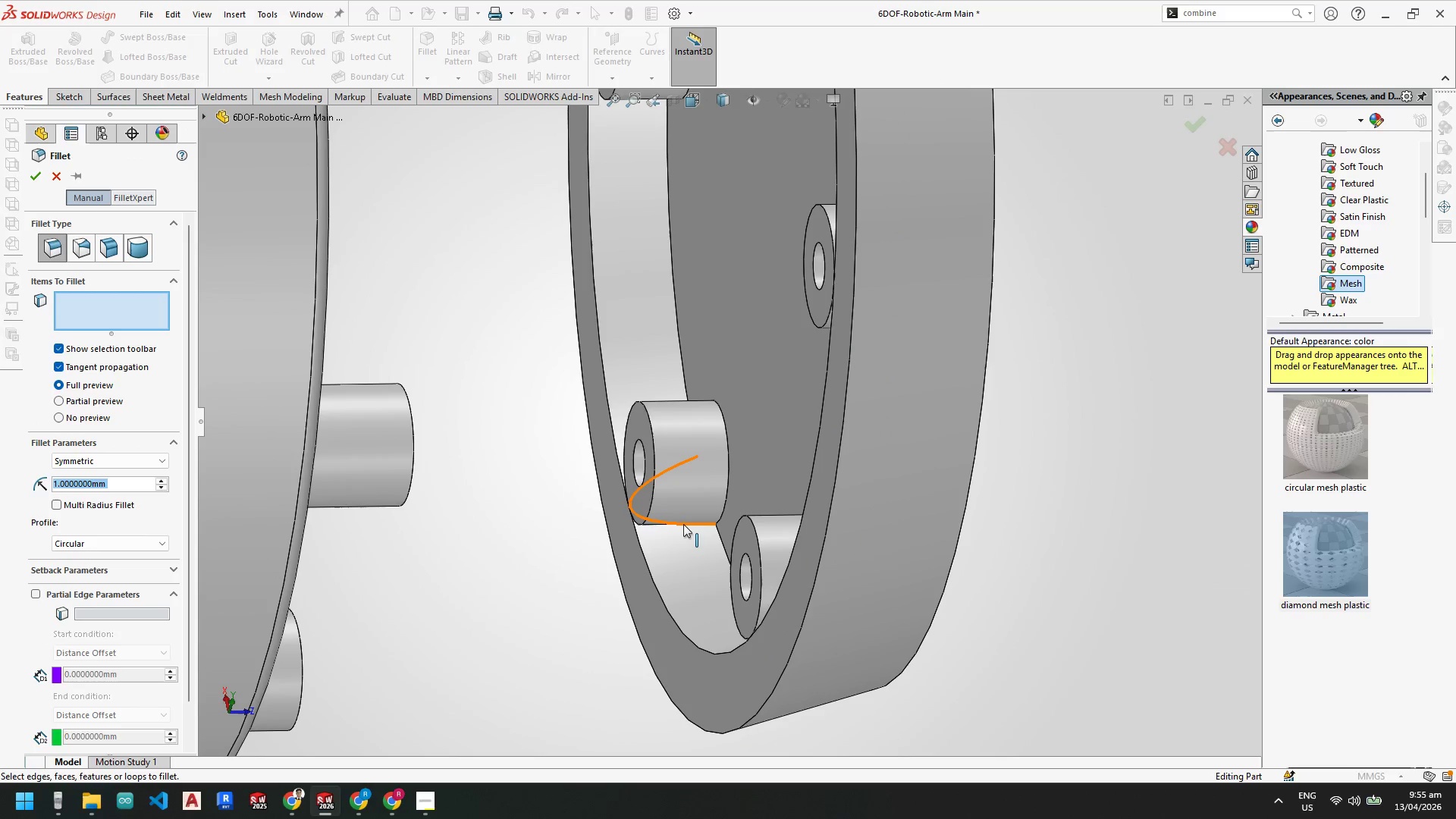 
left_click([683, 524])
 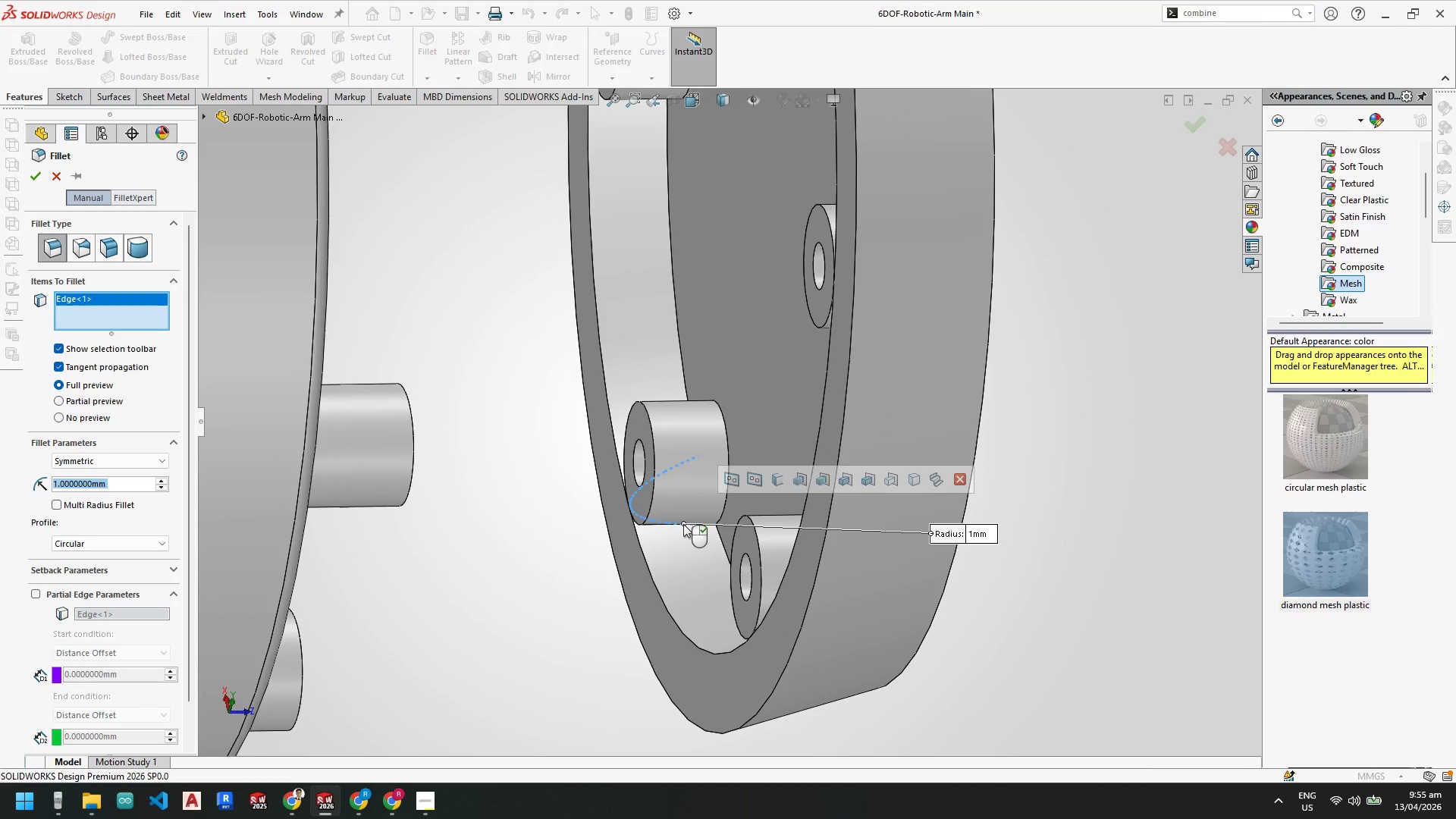 
left_click([683, 524])
 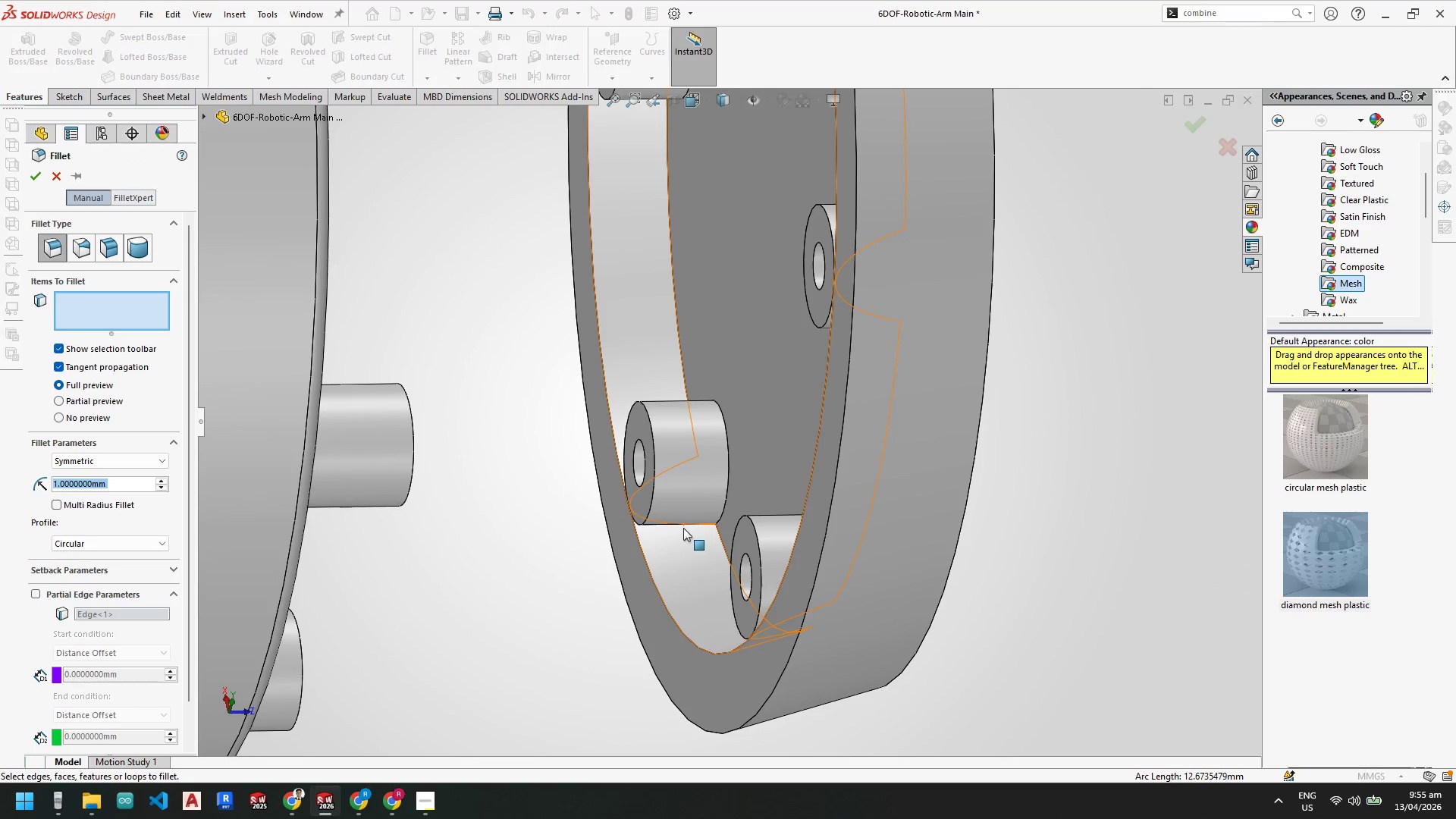 
scroll: coordinate [682, 521], scroll_direction: down, amount: 2.0
 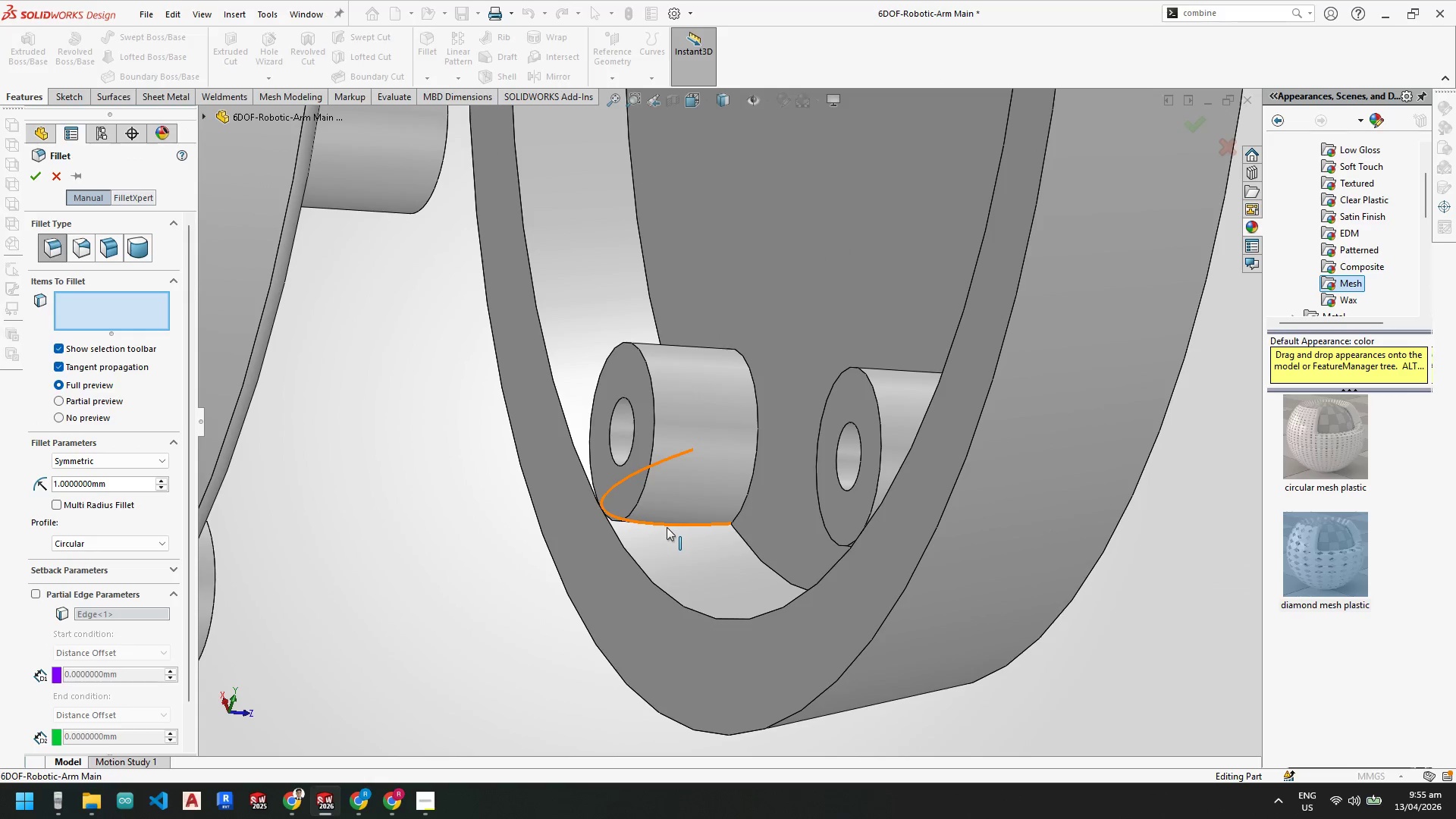 
left_click([667, 527])
 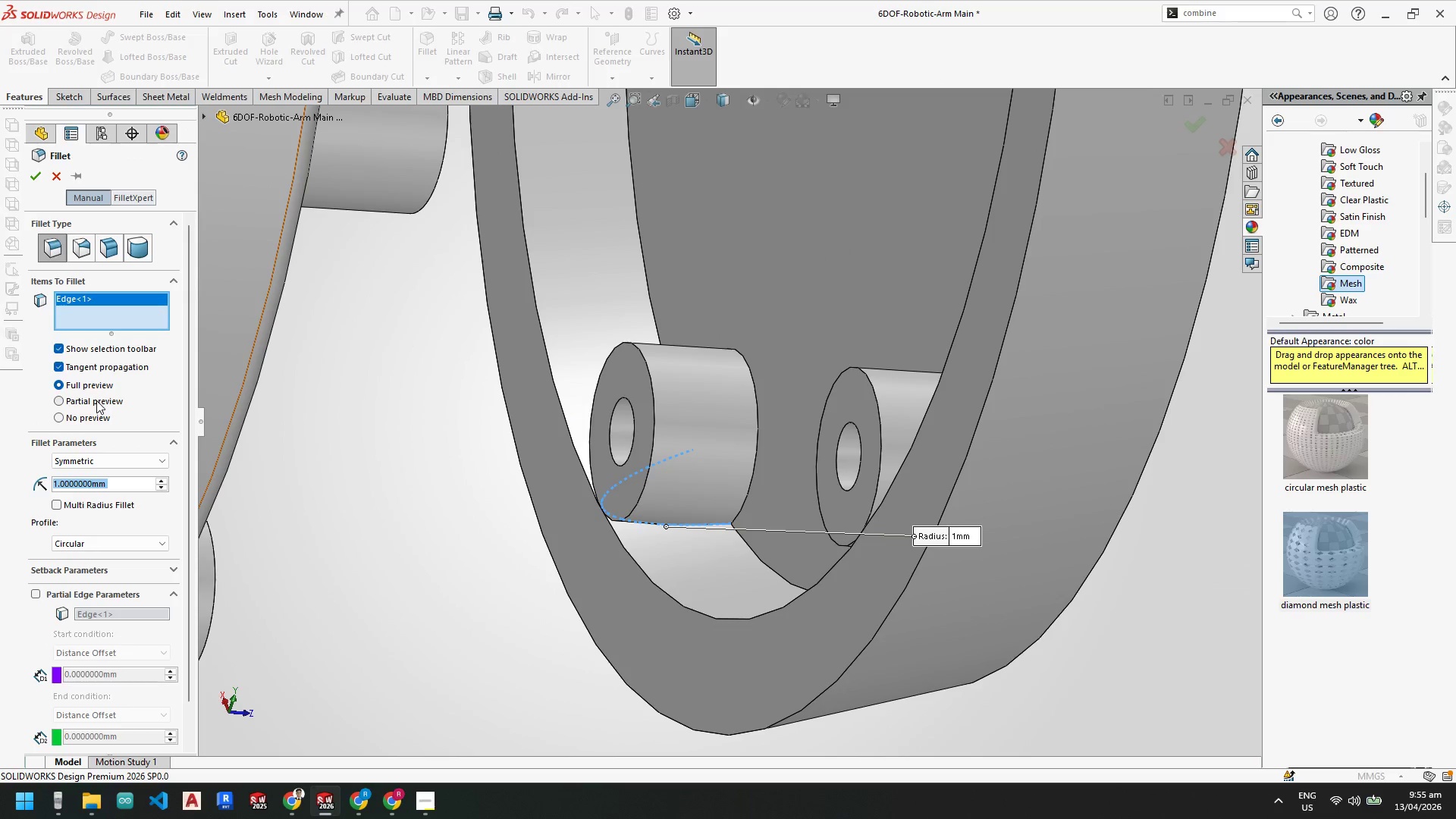 
key(Numpad0)
 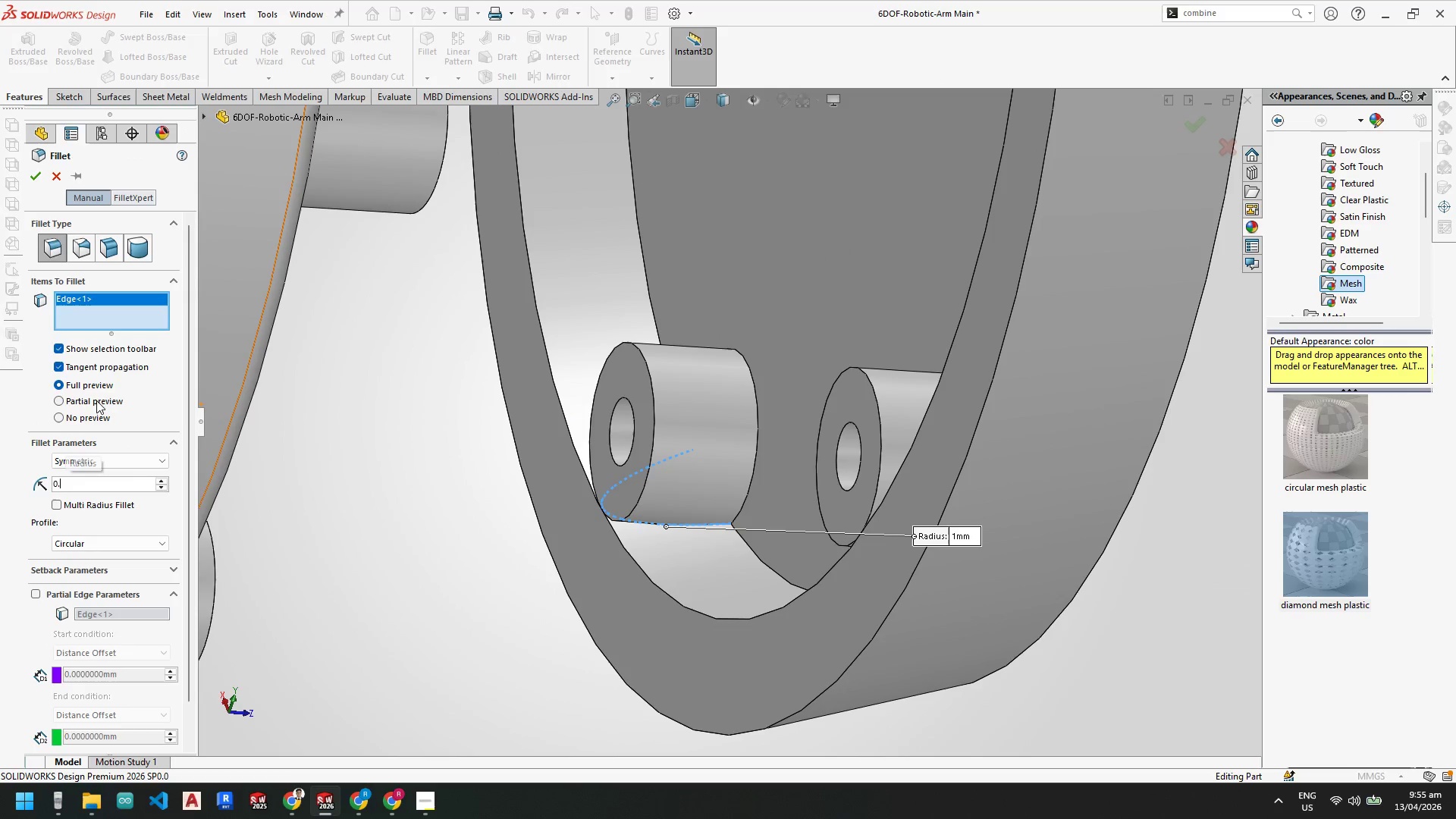 
key(NumpadDecimal)
 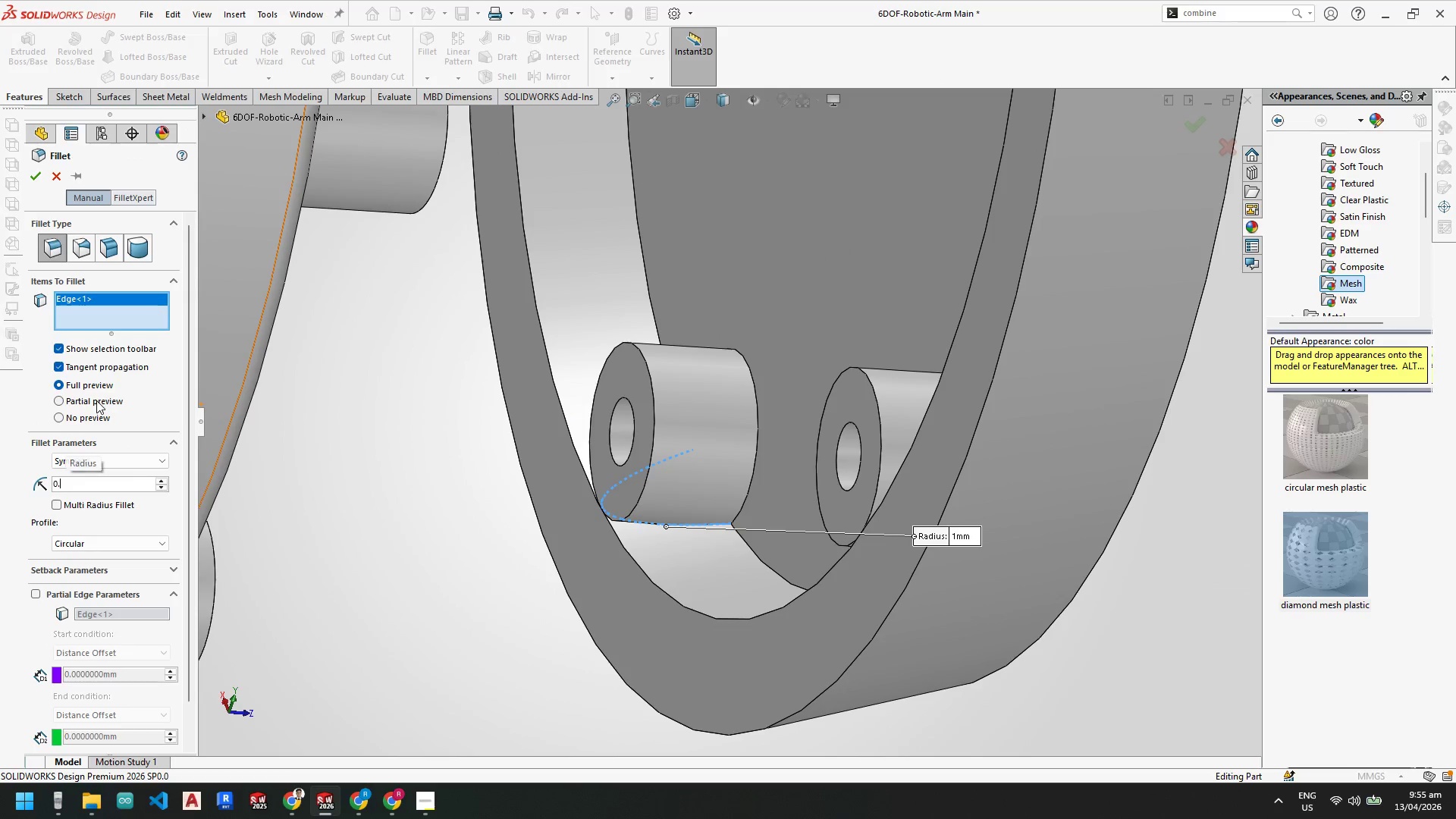 
key(Numpad5)
 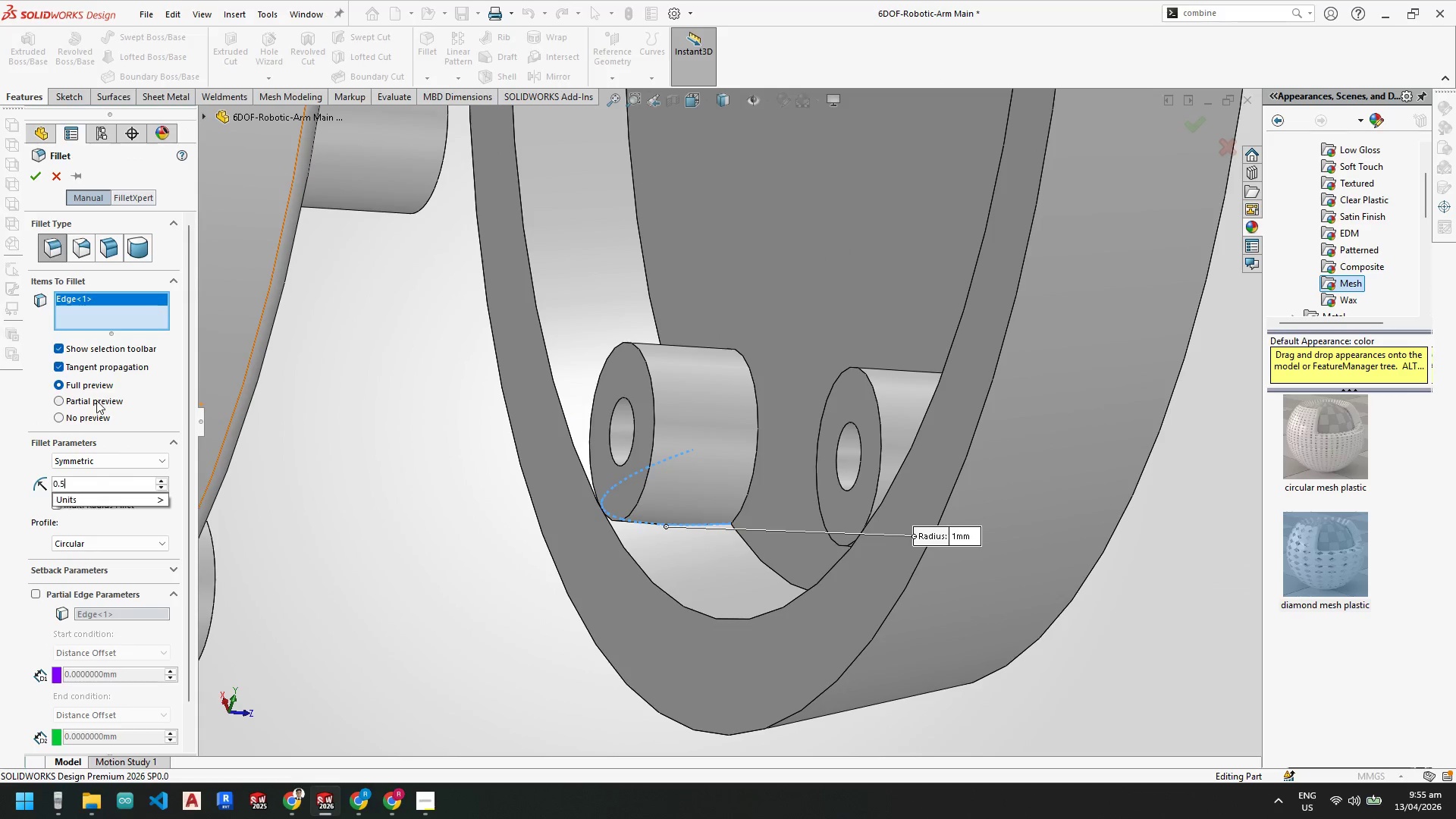 
key(NumpadEnter)
 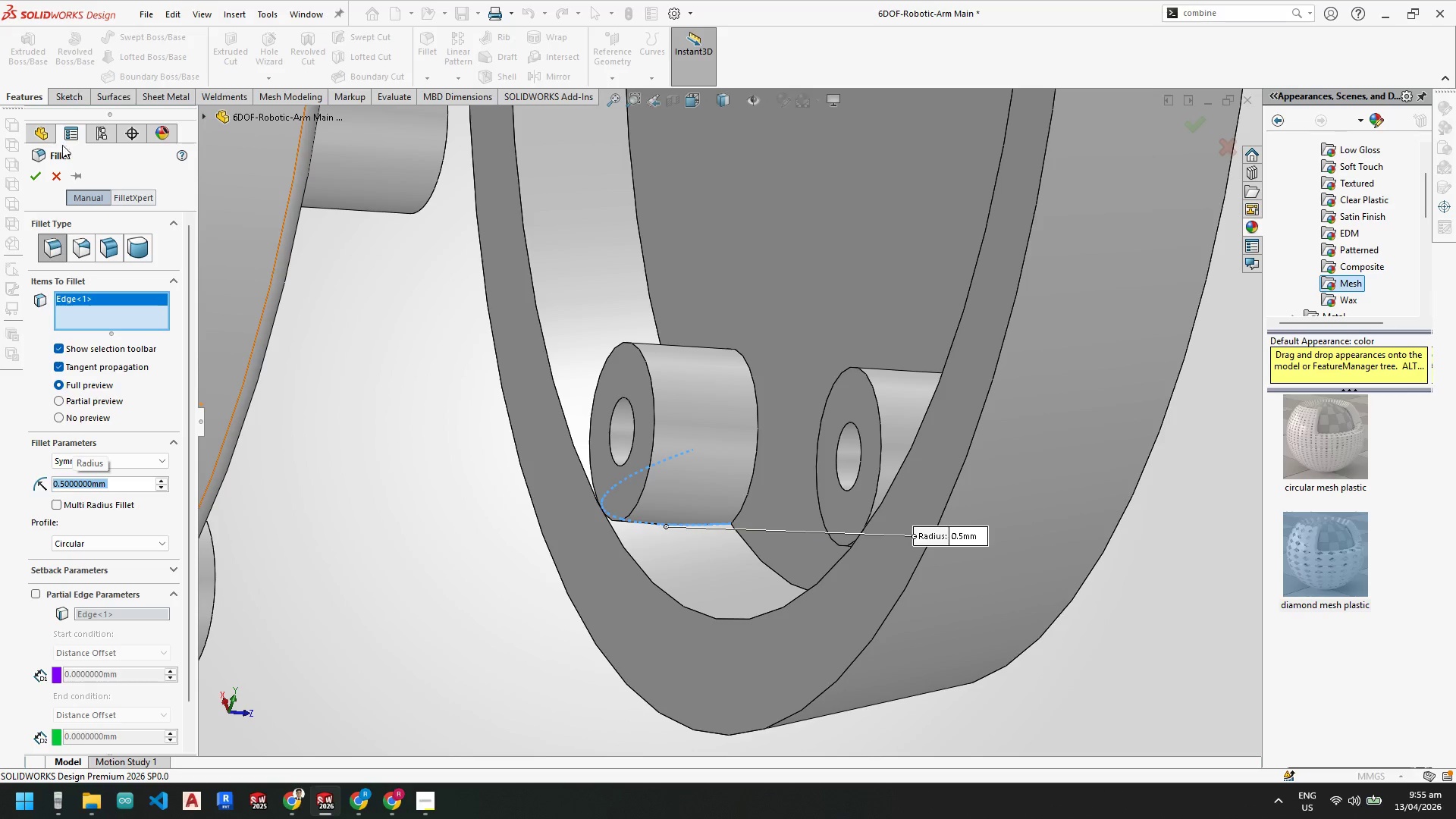 
left_click([63, 175])
 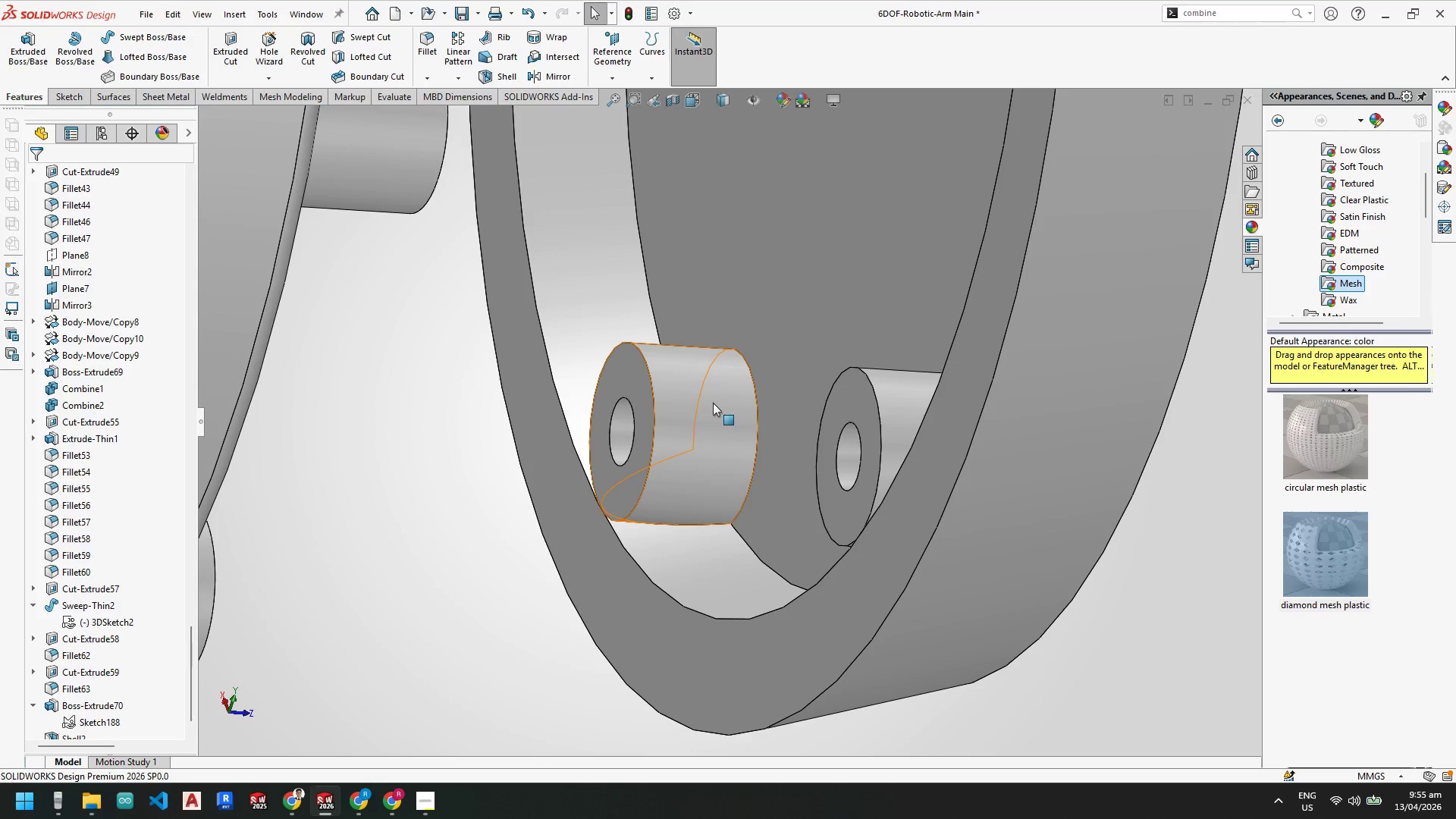 
scroll: coordinate [682, 249], scroll_direction: up, amount: 4.0
 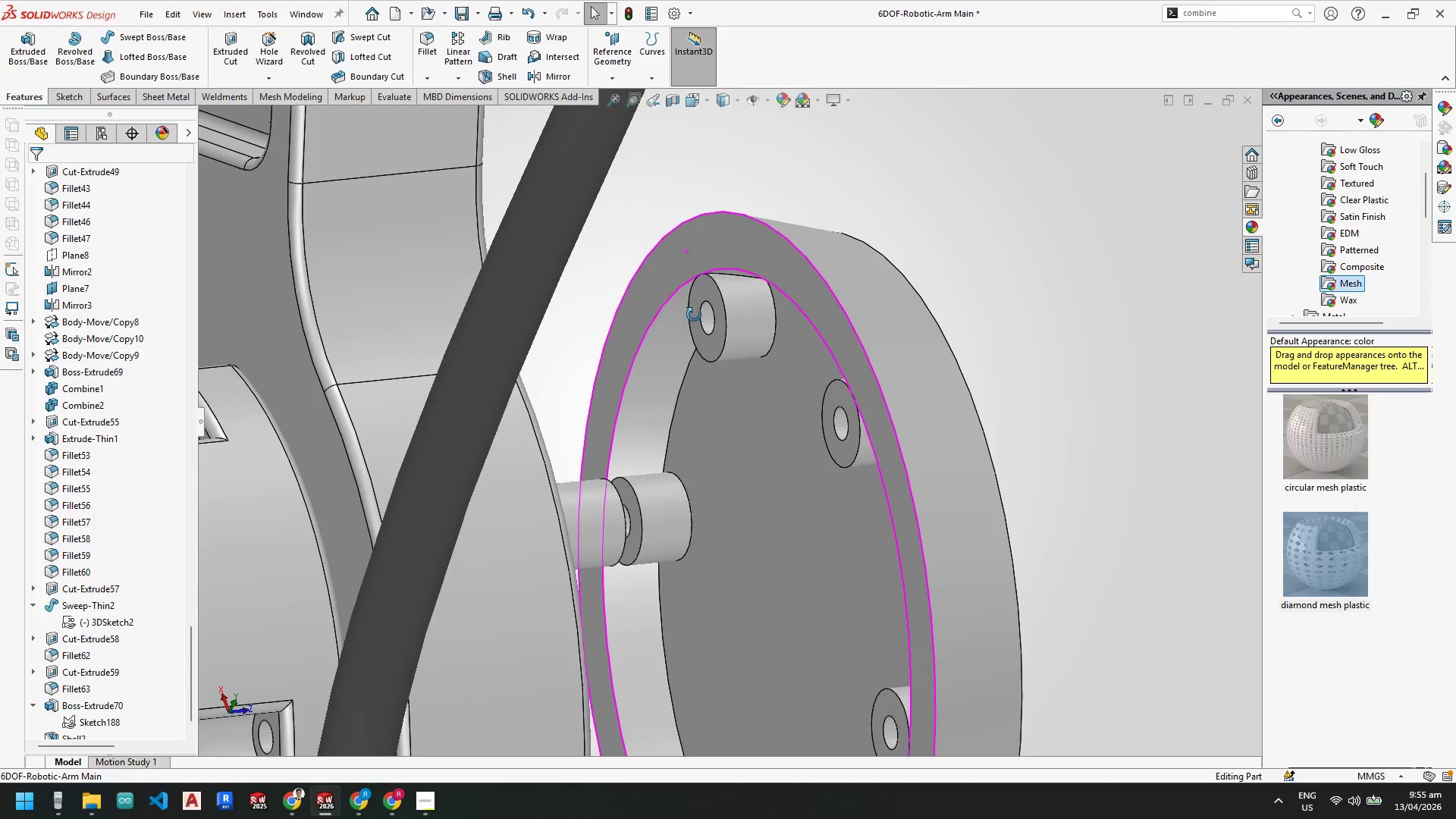 
left_click([697, 253])
 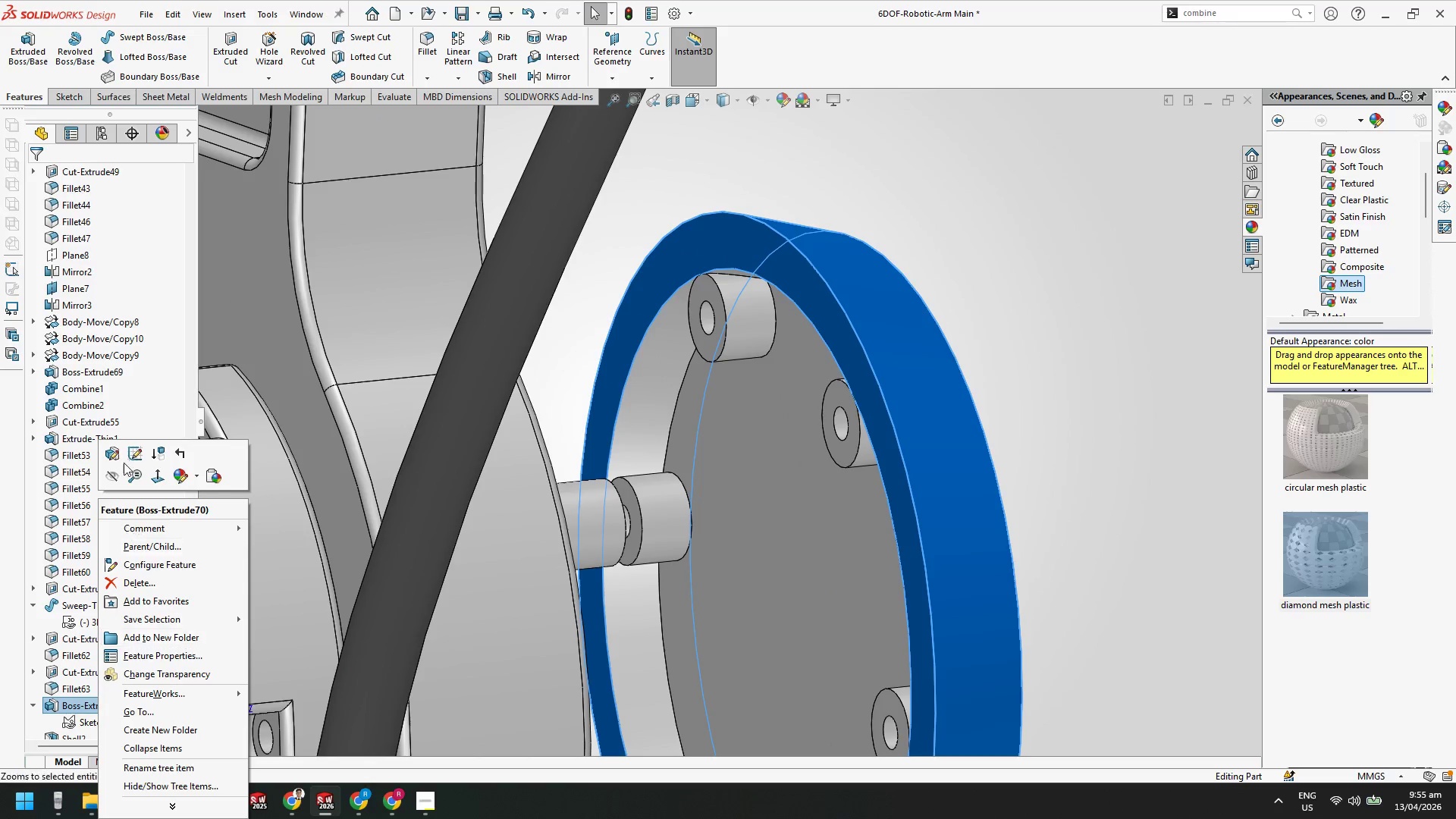 
left_click([117, 460])
 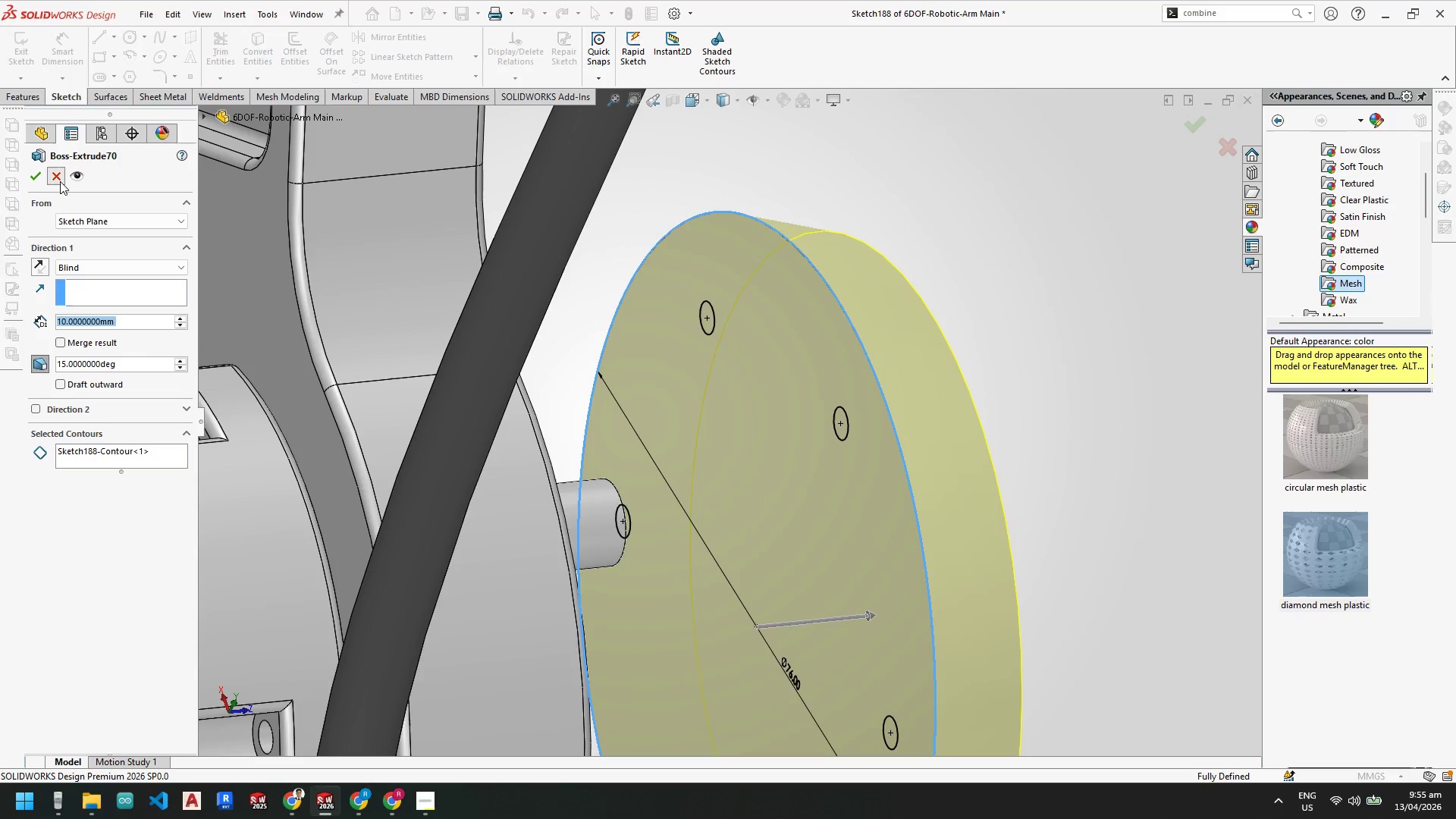 
wait(5.22)
 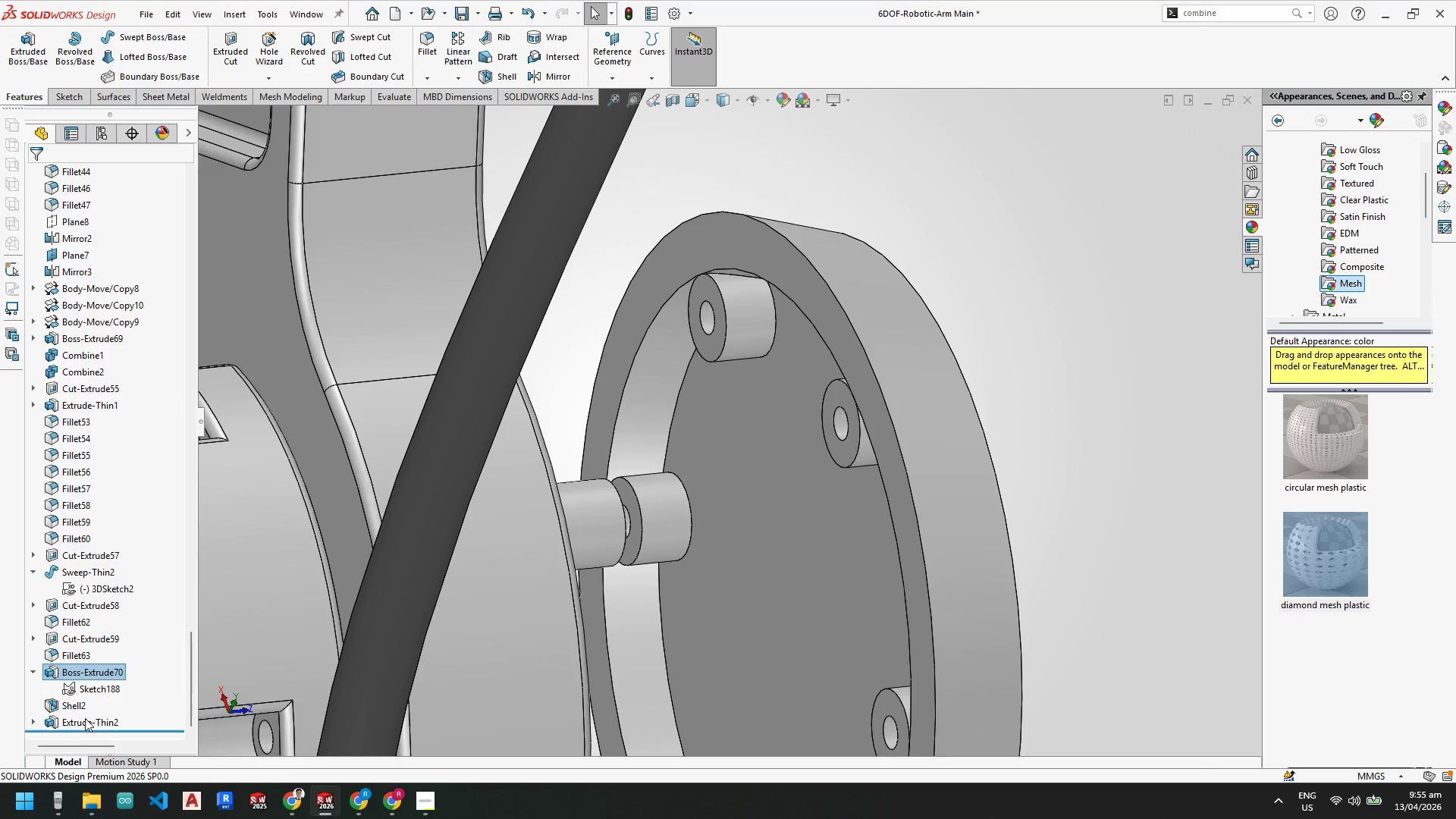 
left_click([86, 718])
 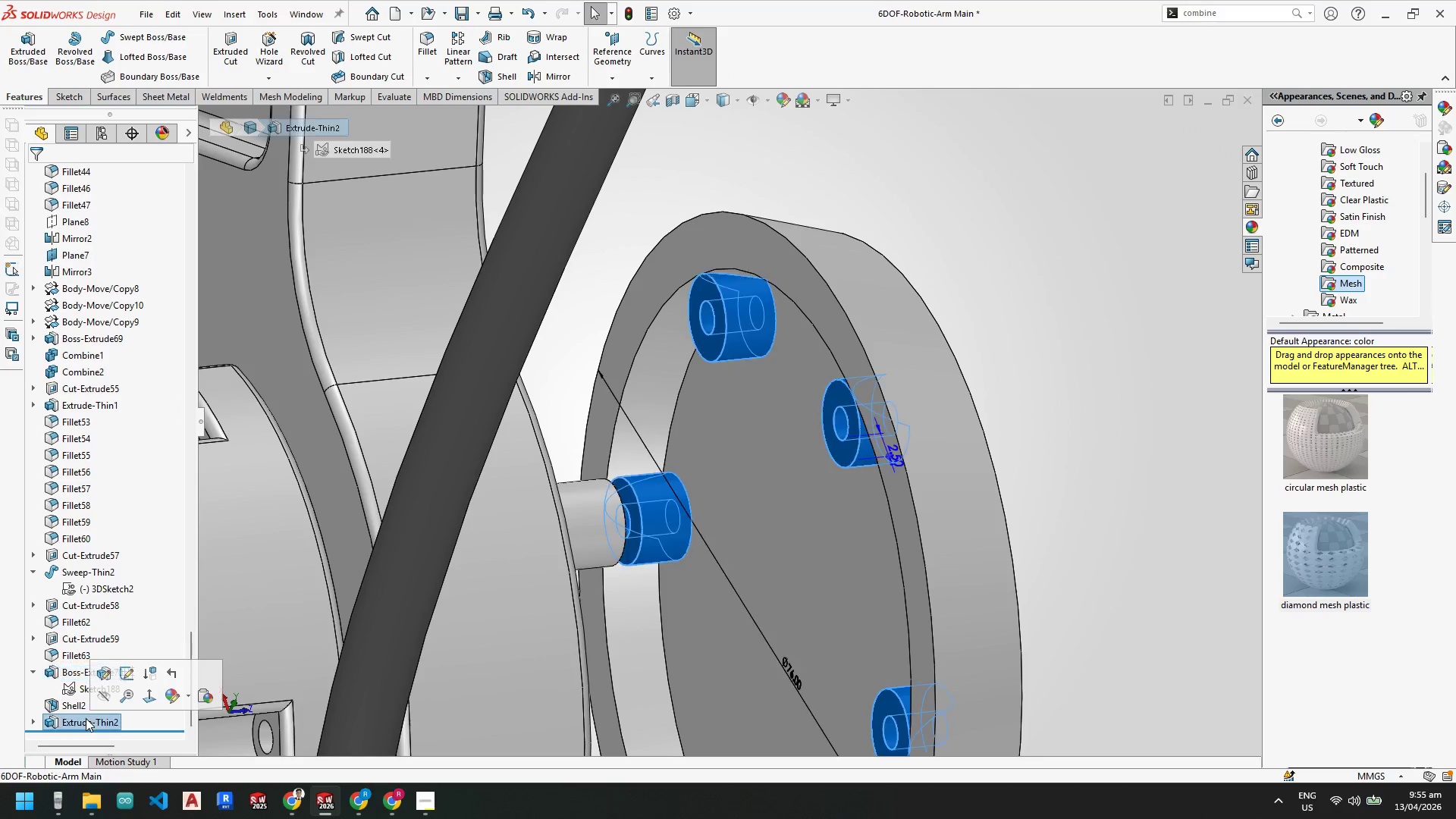 
scroll: coordinate [111, 710], scroll_direction: down, amount: 9.0
 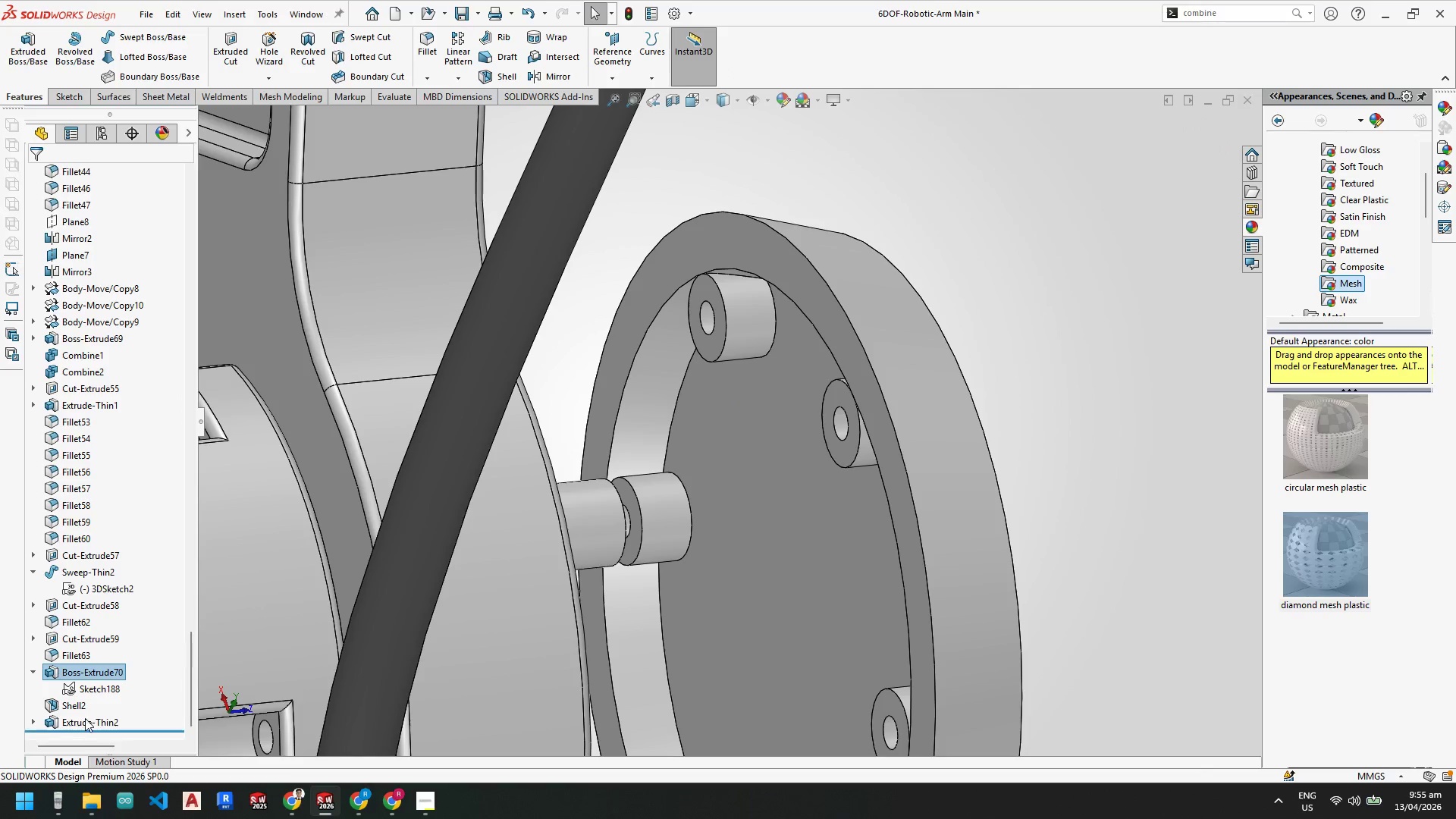 
right_click([86, 718])
 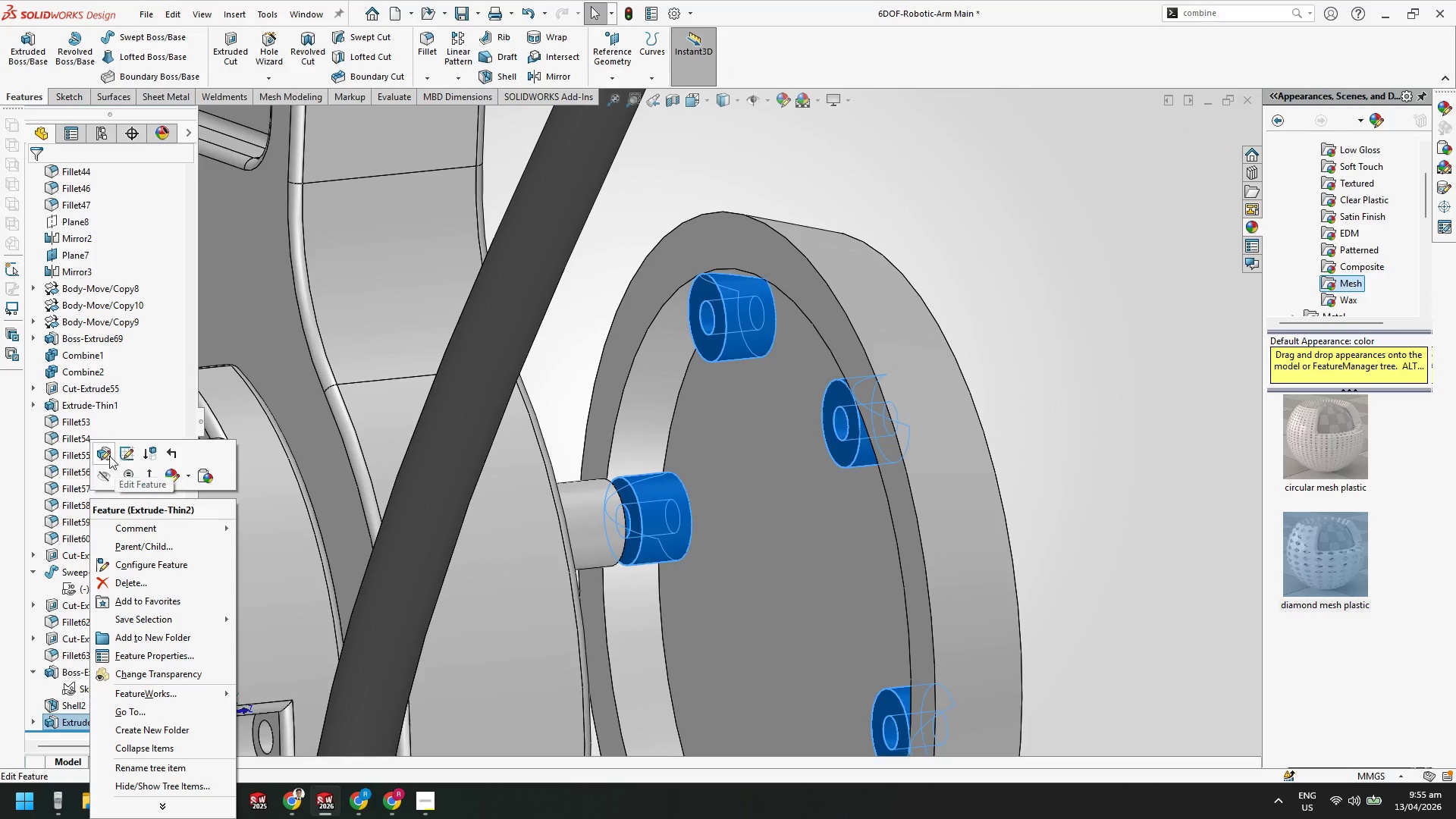 
left_click([105, 453])
 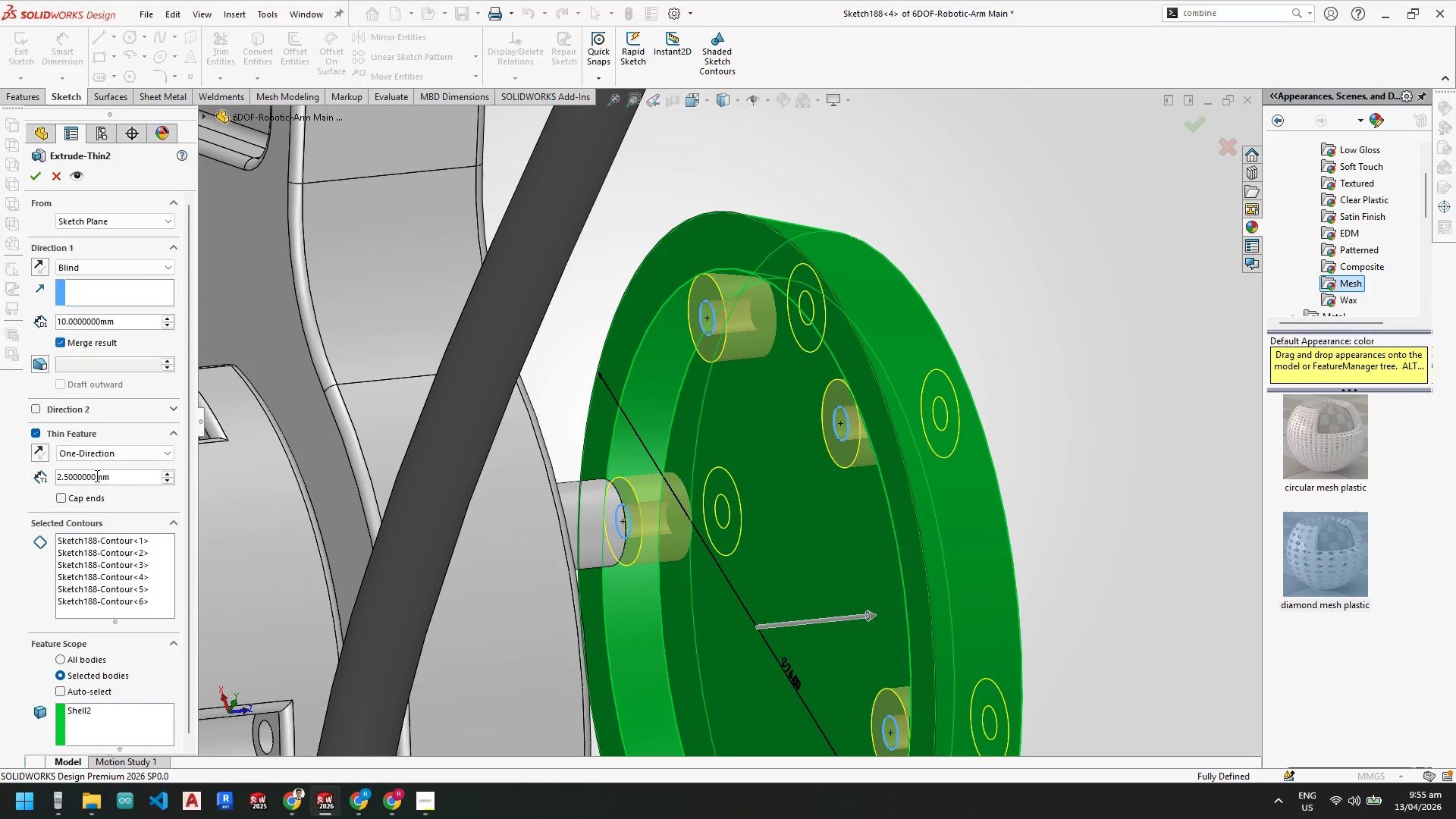 
left_click_drag(start_coordinate=[126, 476], to_coordinate=[0, 464])
 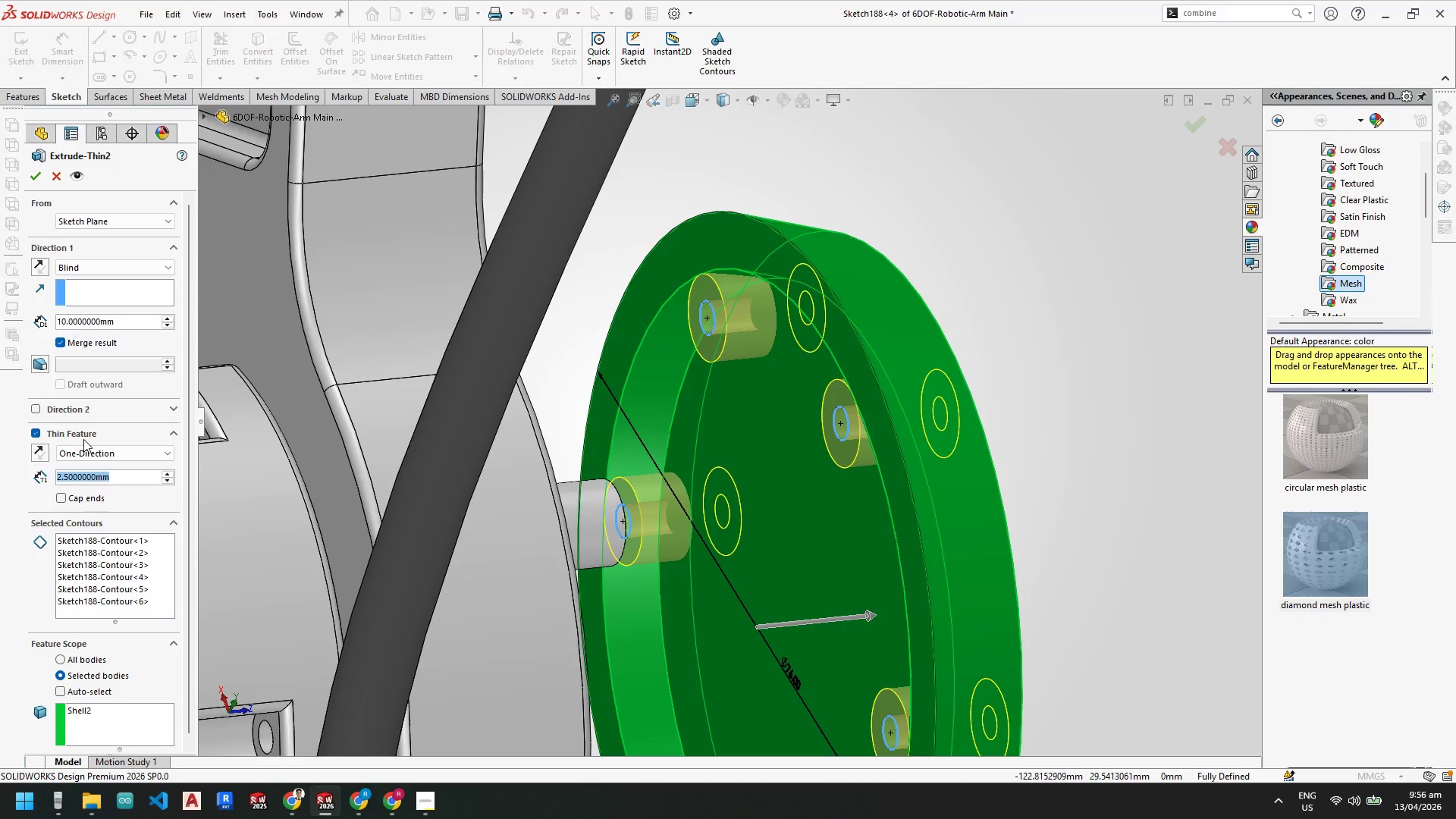 
wait(5.97)
 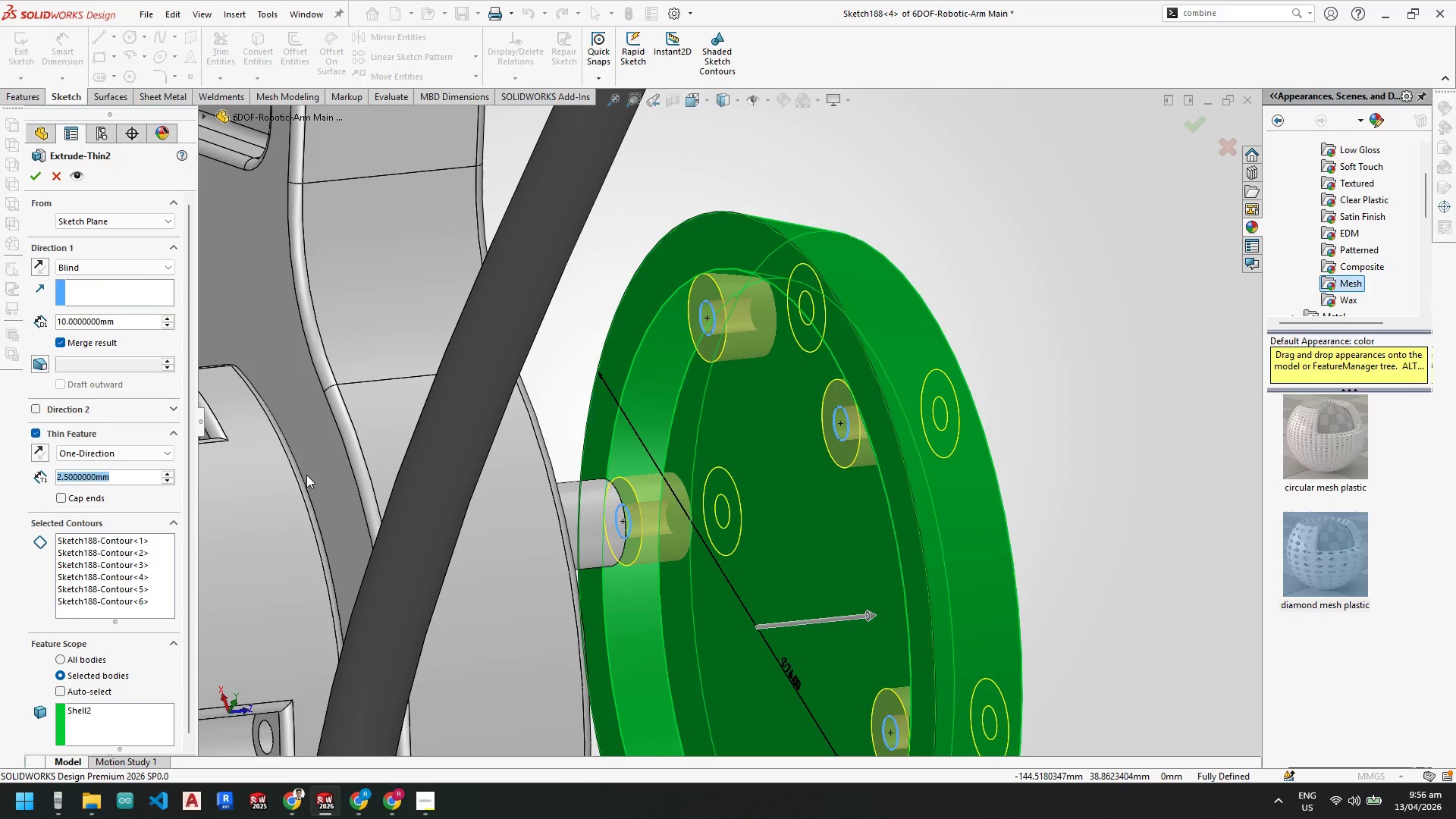 
left_click([56, 175])
 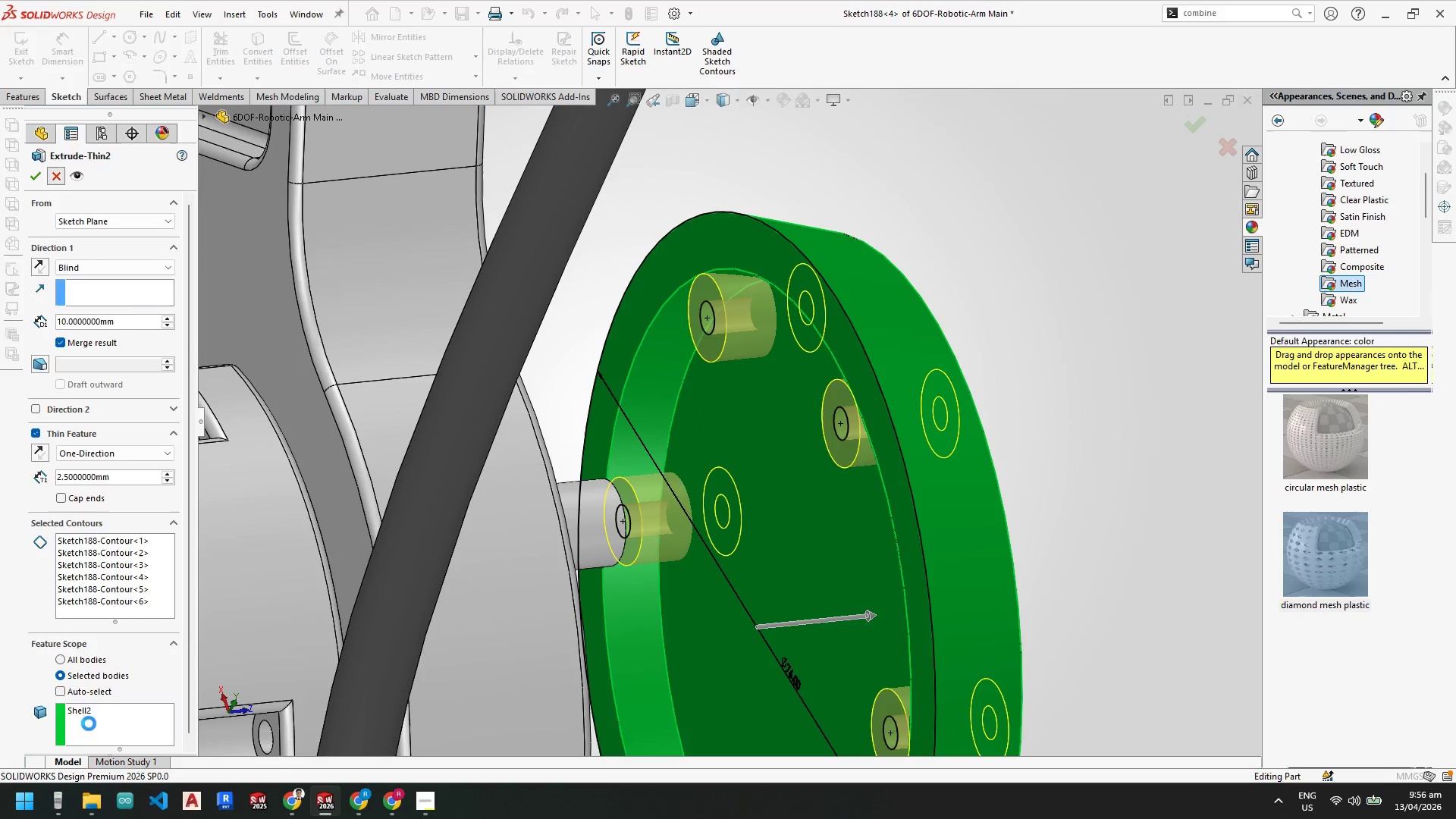 
right_click([77, 702])
 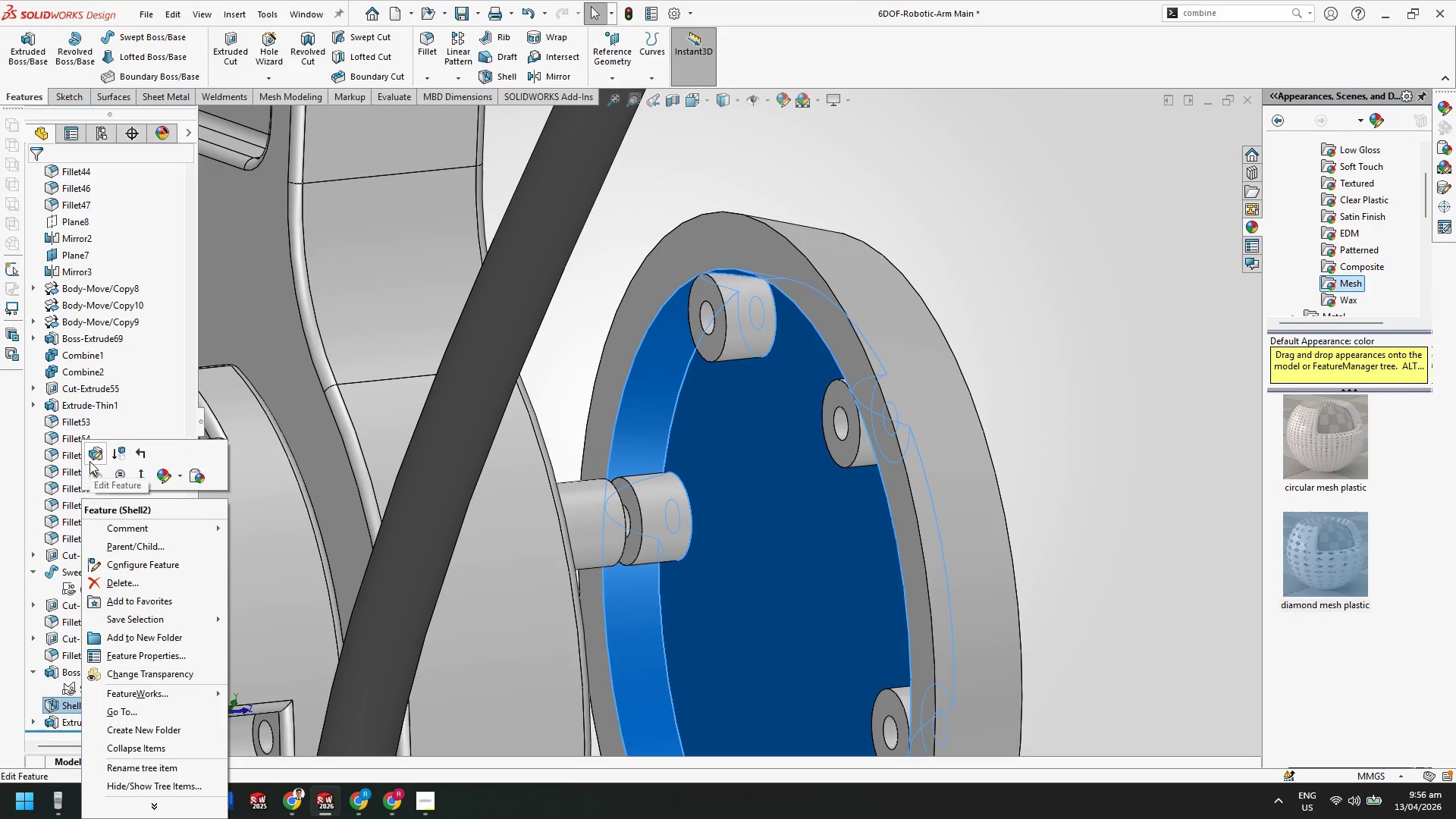 
scroll: coordinate [91, 712], scroll_direction: down, amount: 2.0
 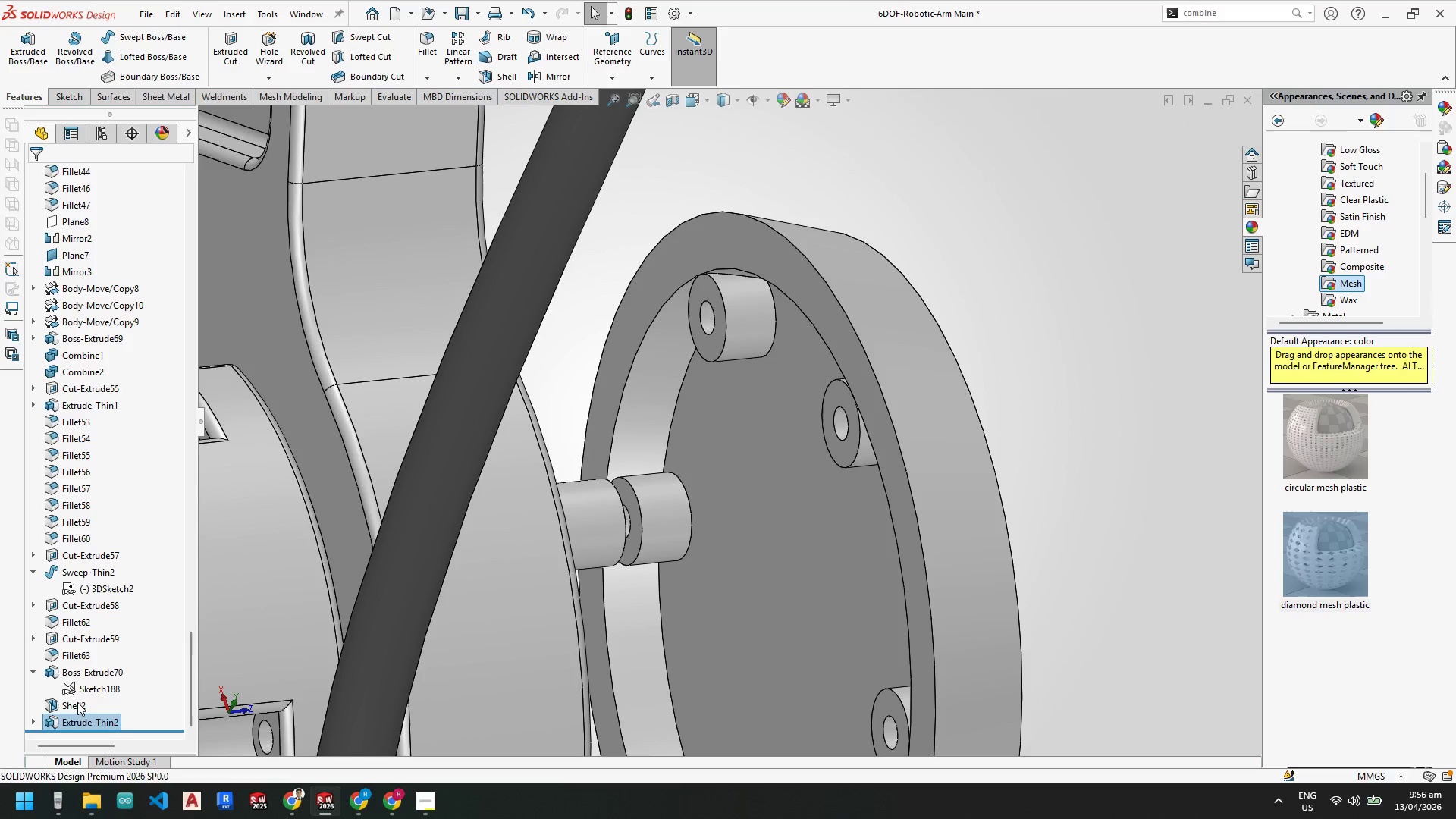 
left_click([93, 452])
 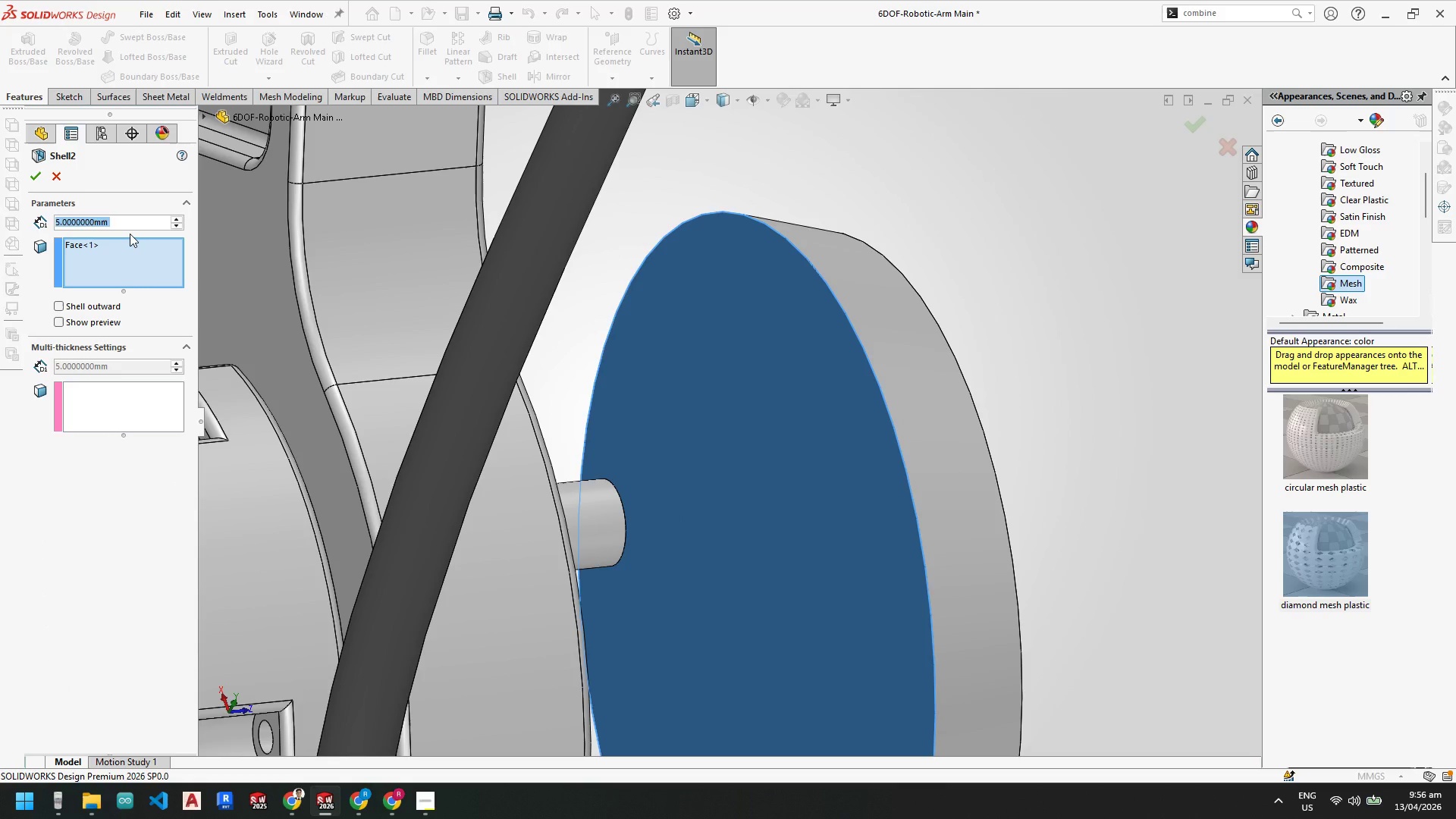 
key(Numpad3)
 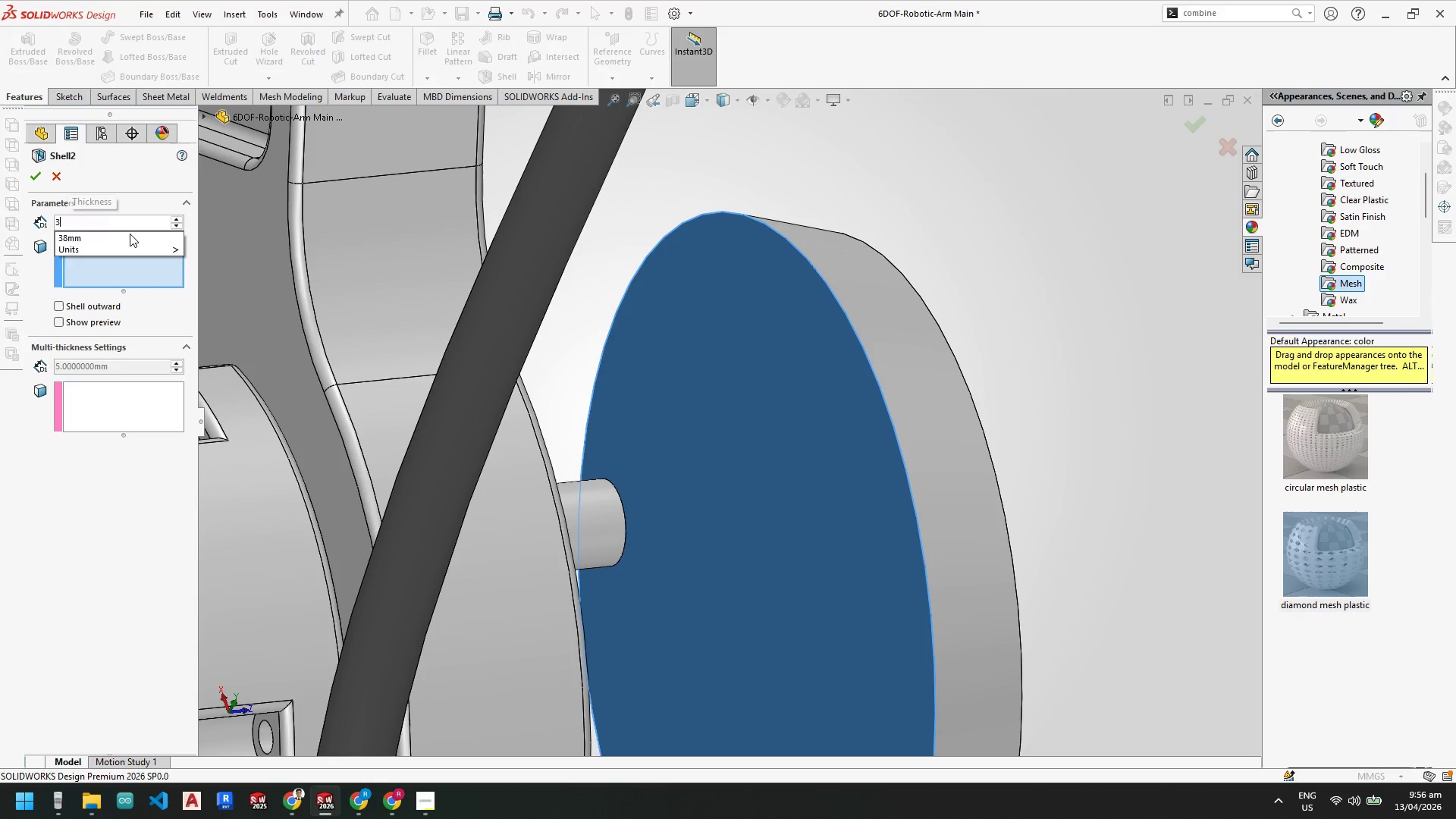 
left_click([42, 177])
 